 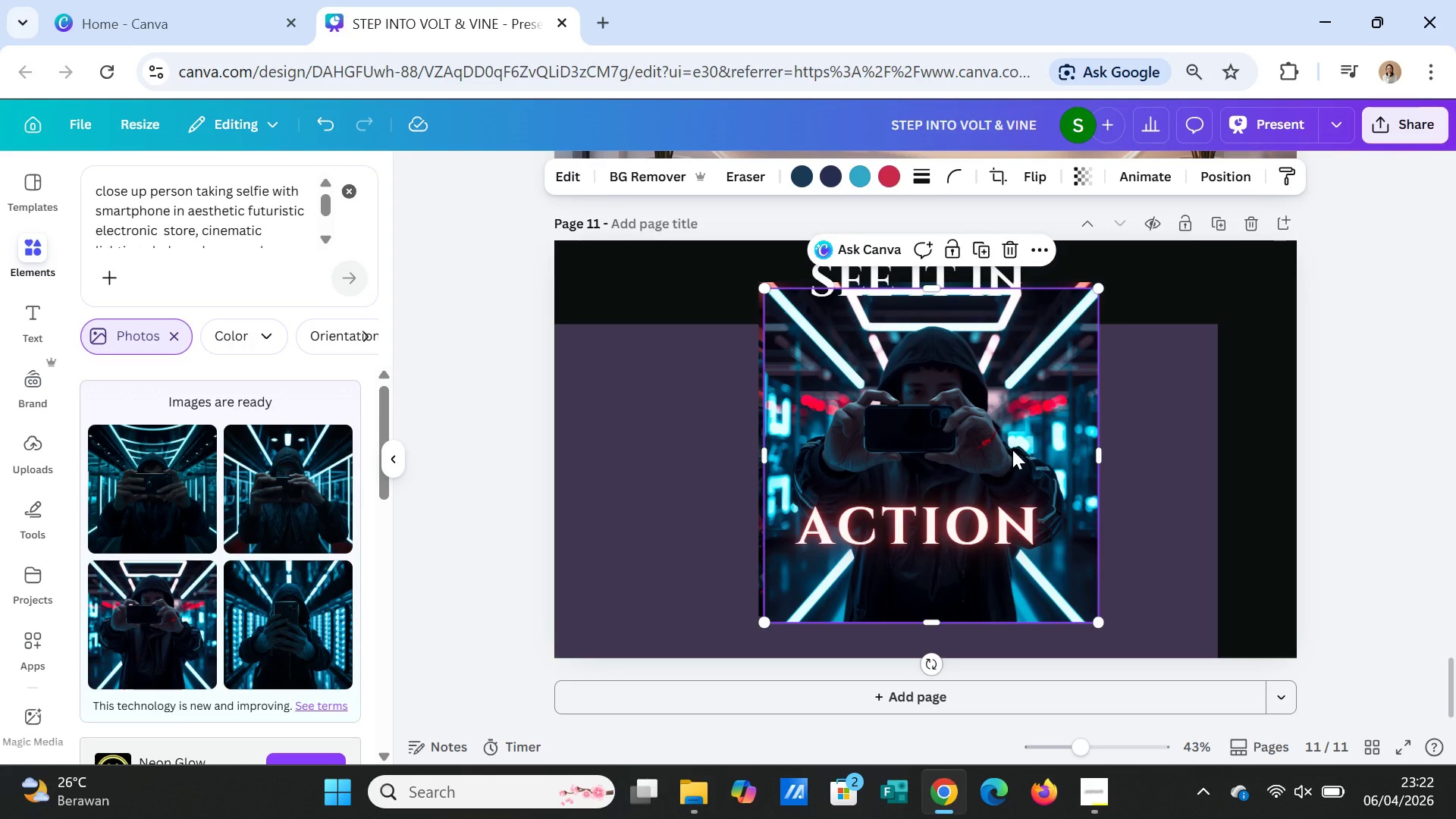 
left_click([1012, 450])
 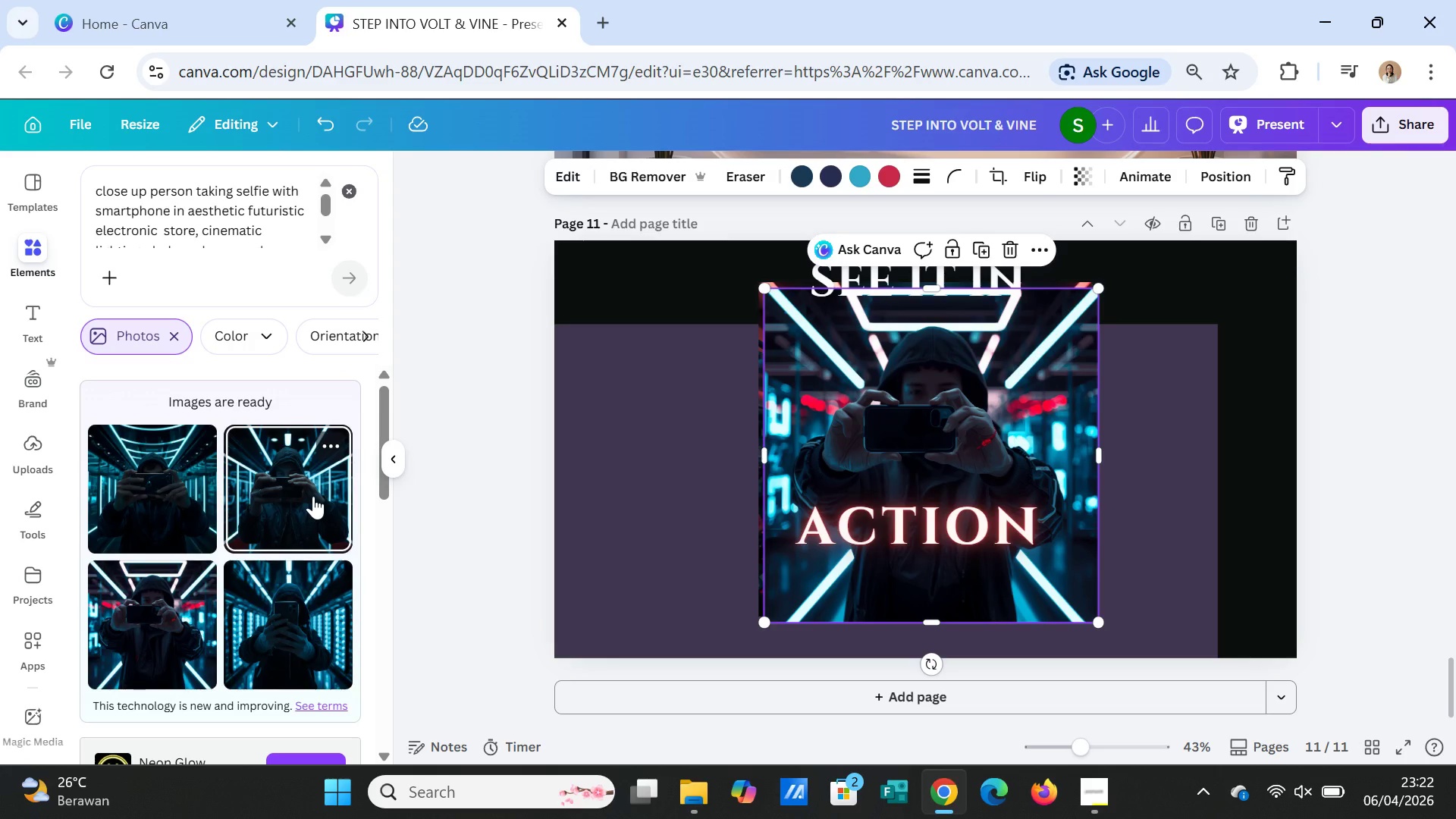 
key(Delete)
 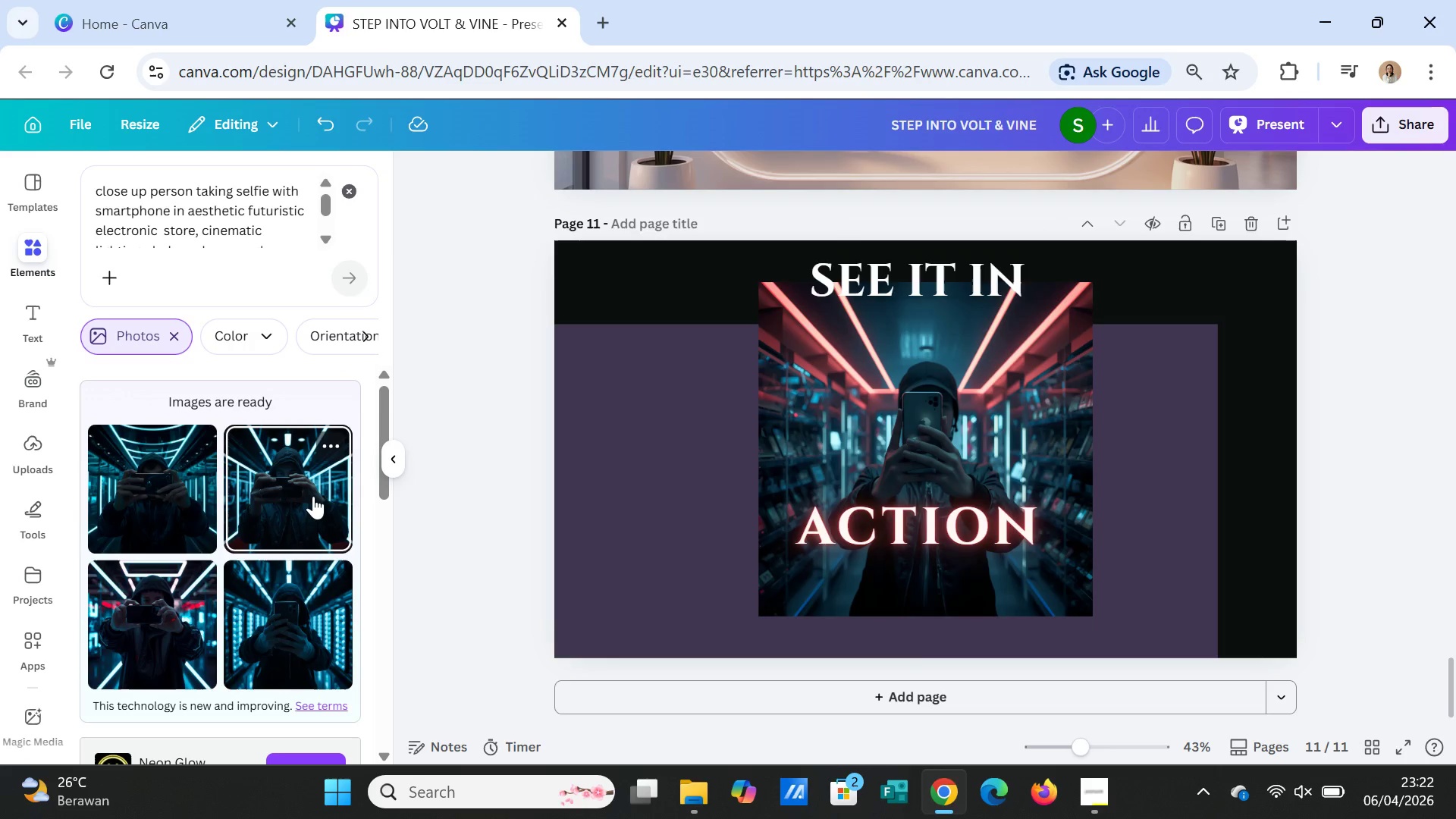 
left_click([313, 496])
 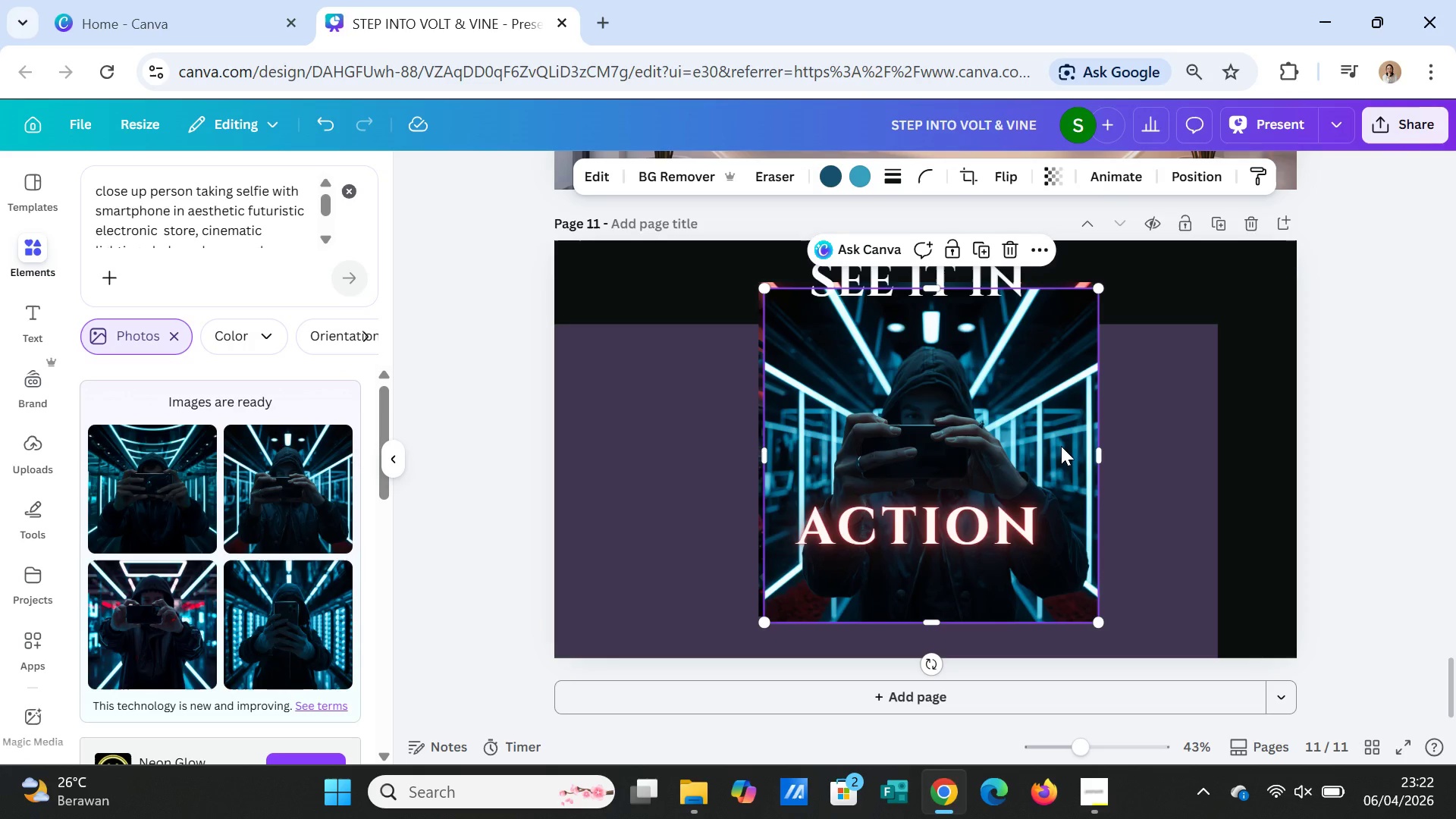 
left_click([1061, 446])
 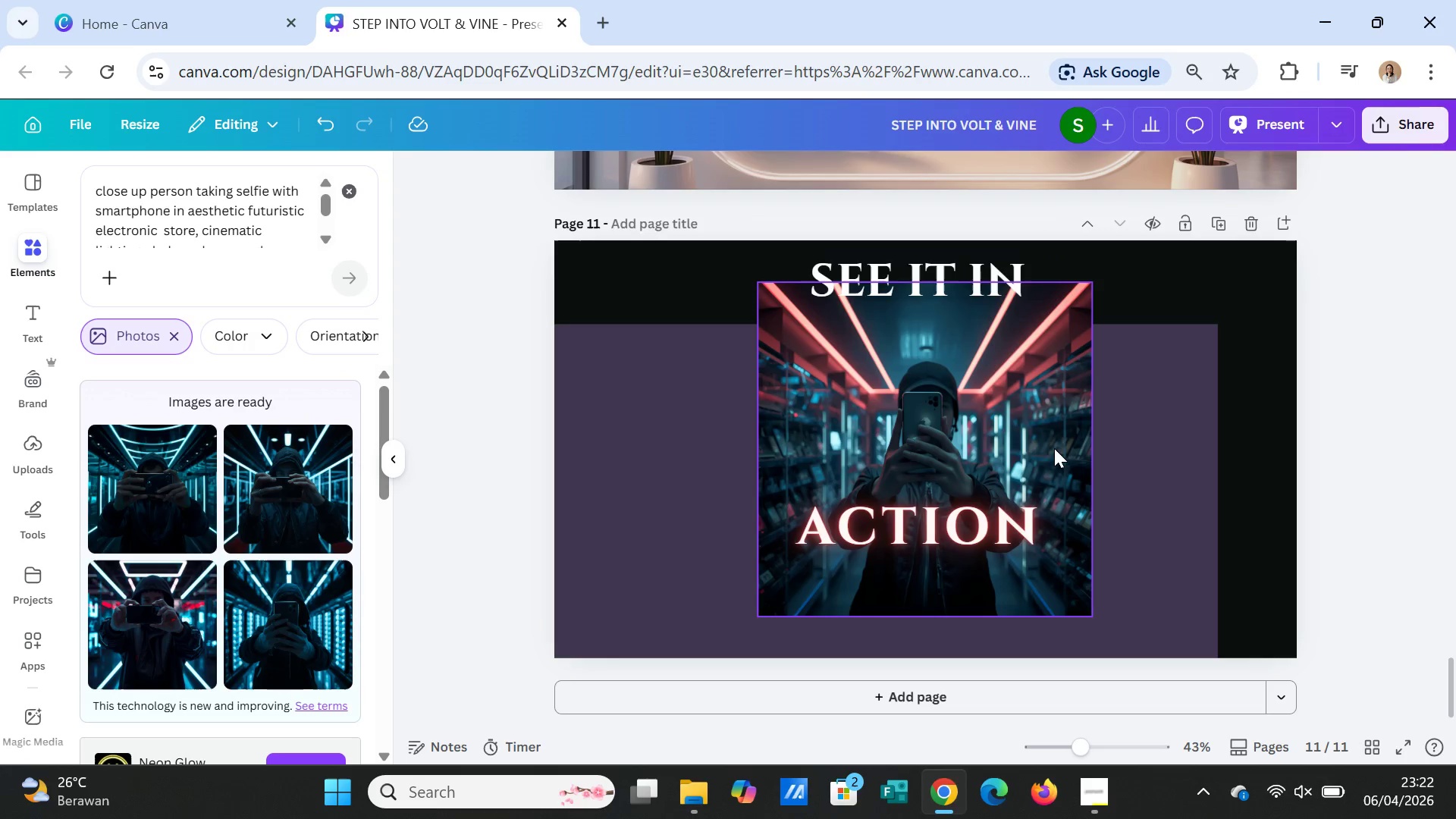 
key(Delete)
 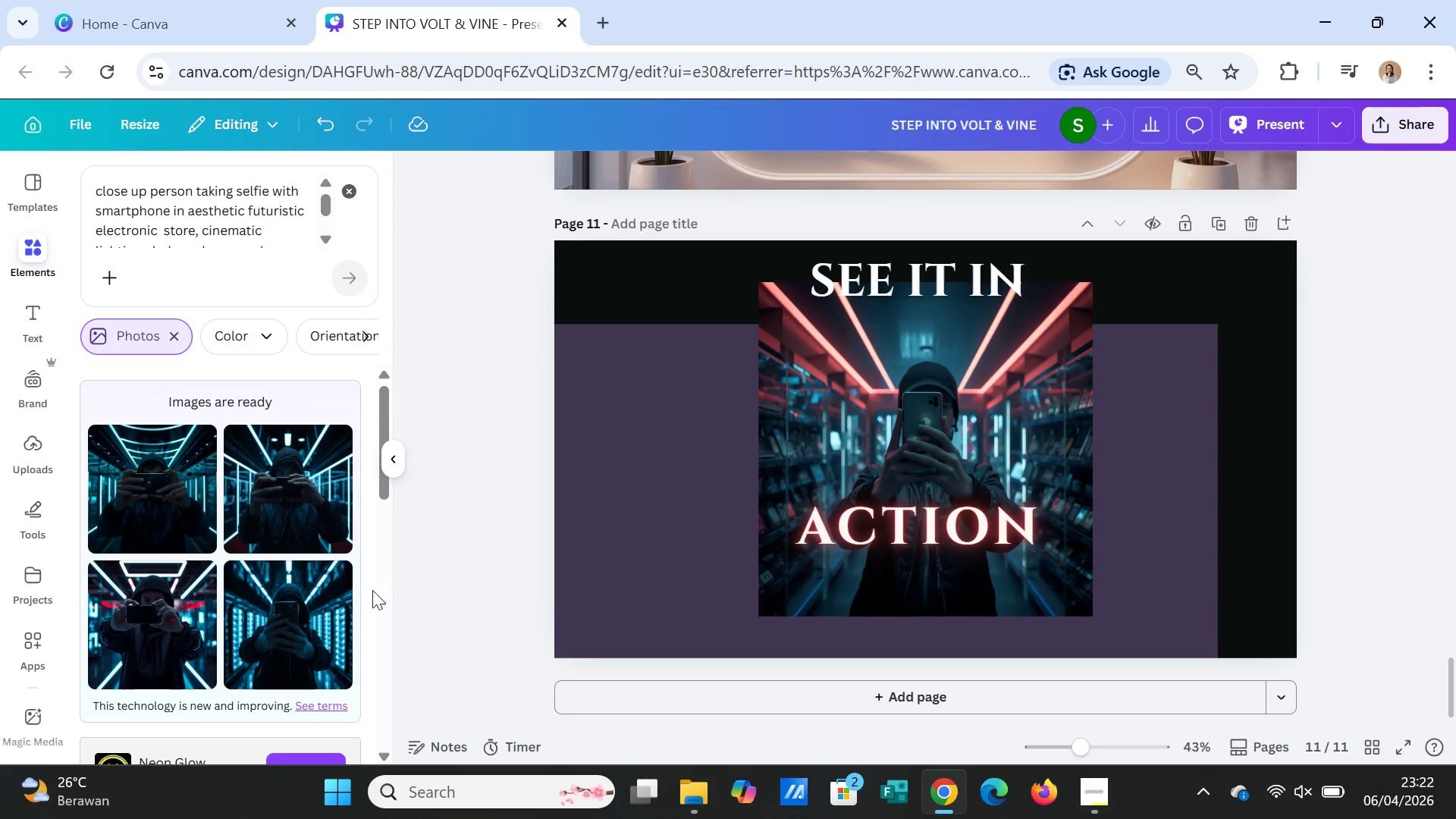 
left_click([322, 635])
 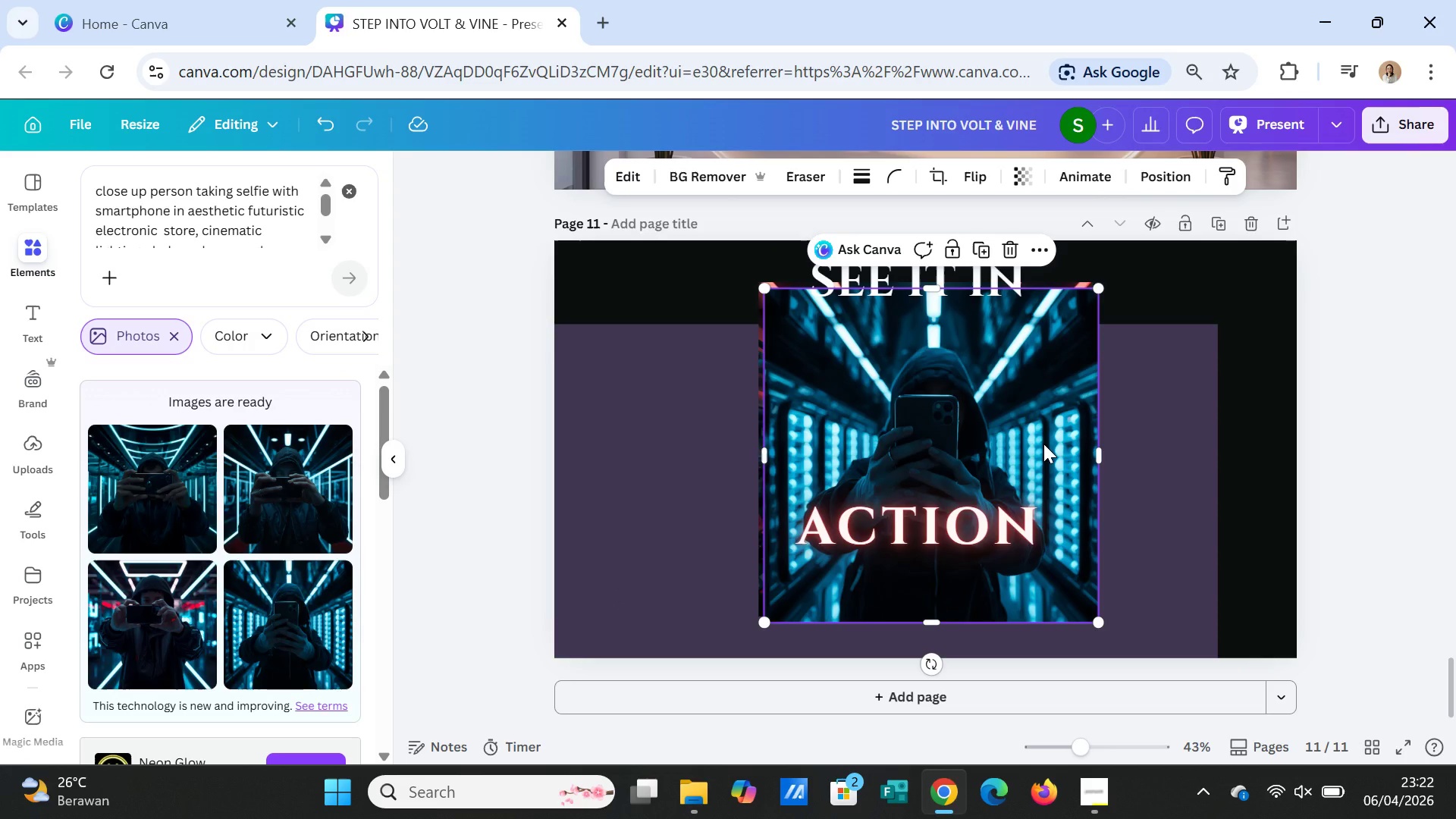 
left_click([1043, 444])
 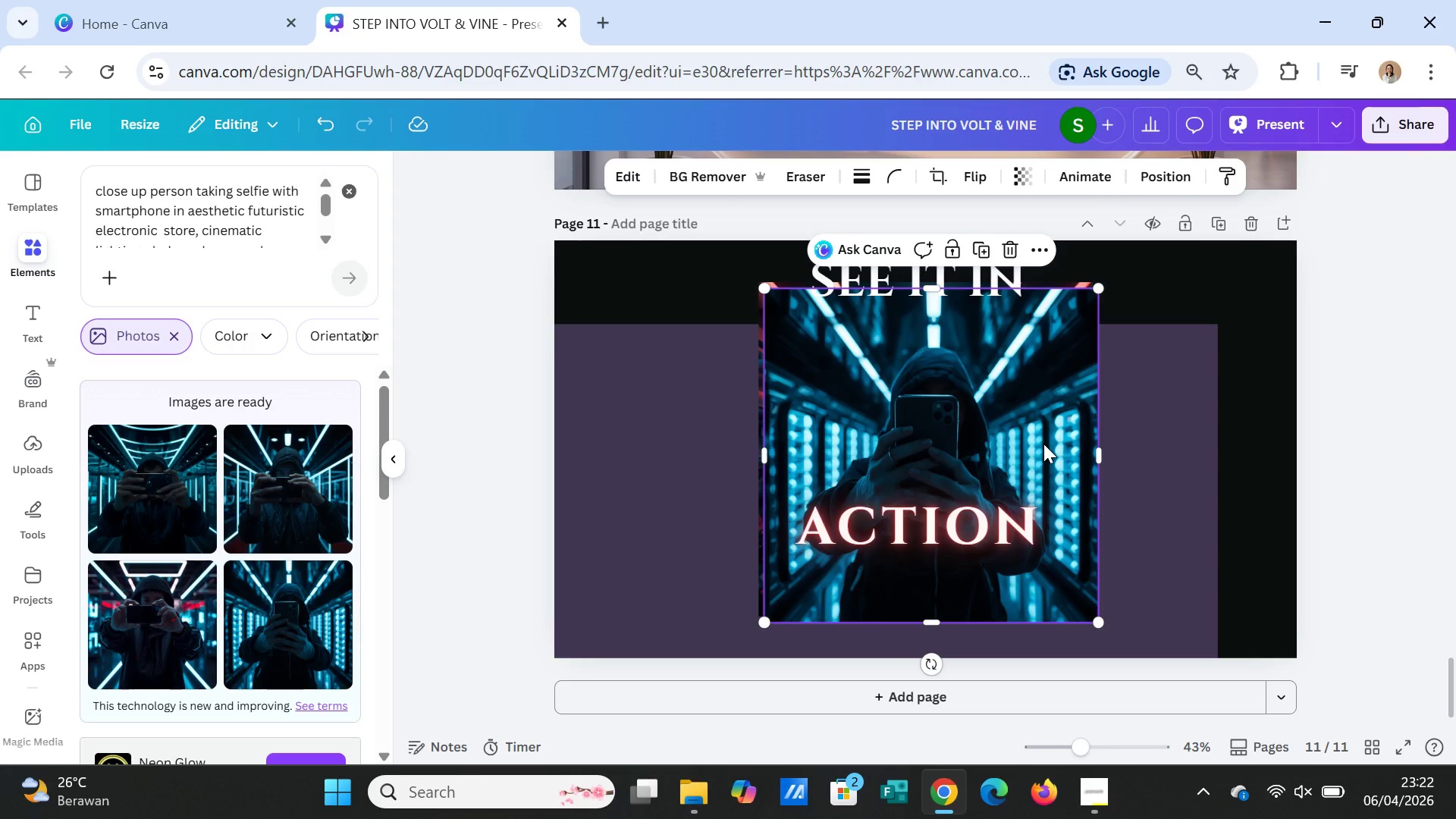 
key(Delete)
 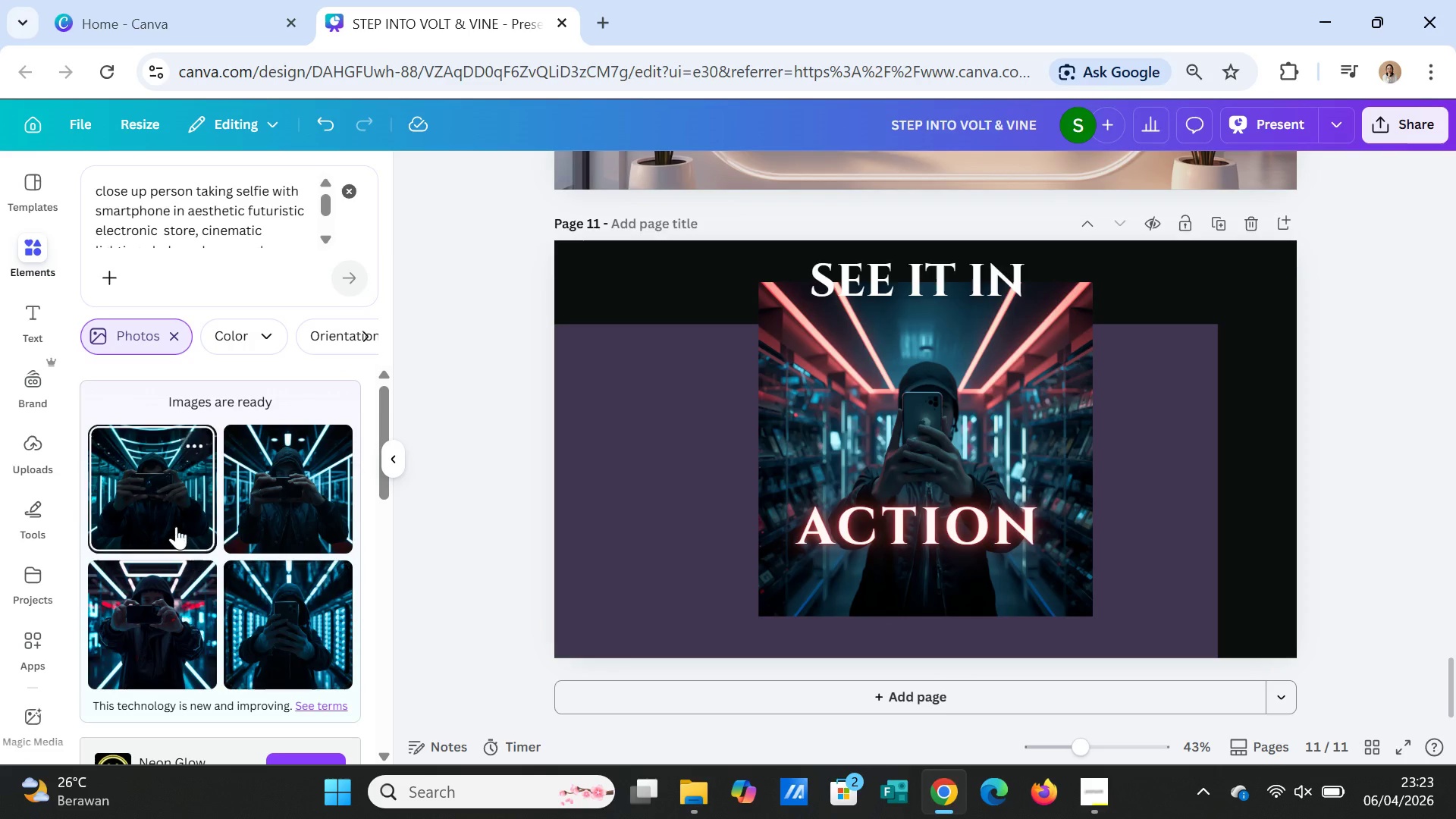 
left_click([176, 526])
 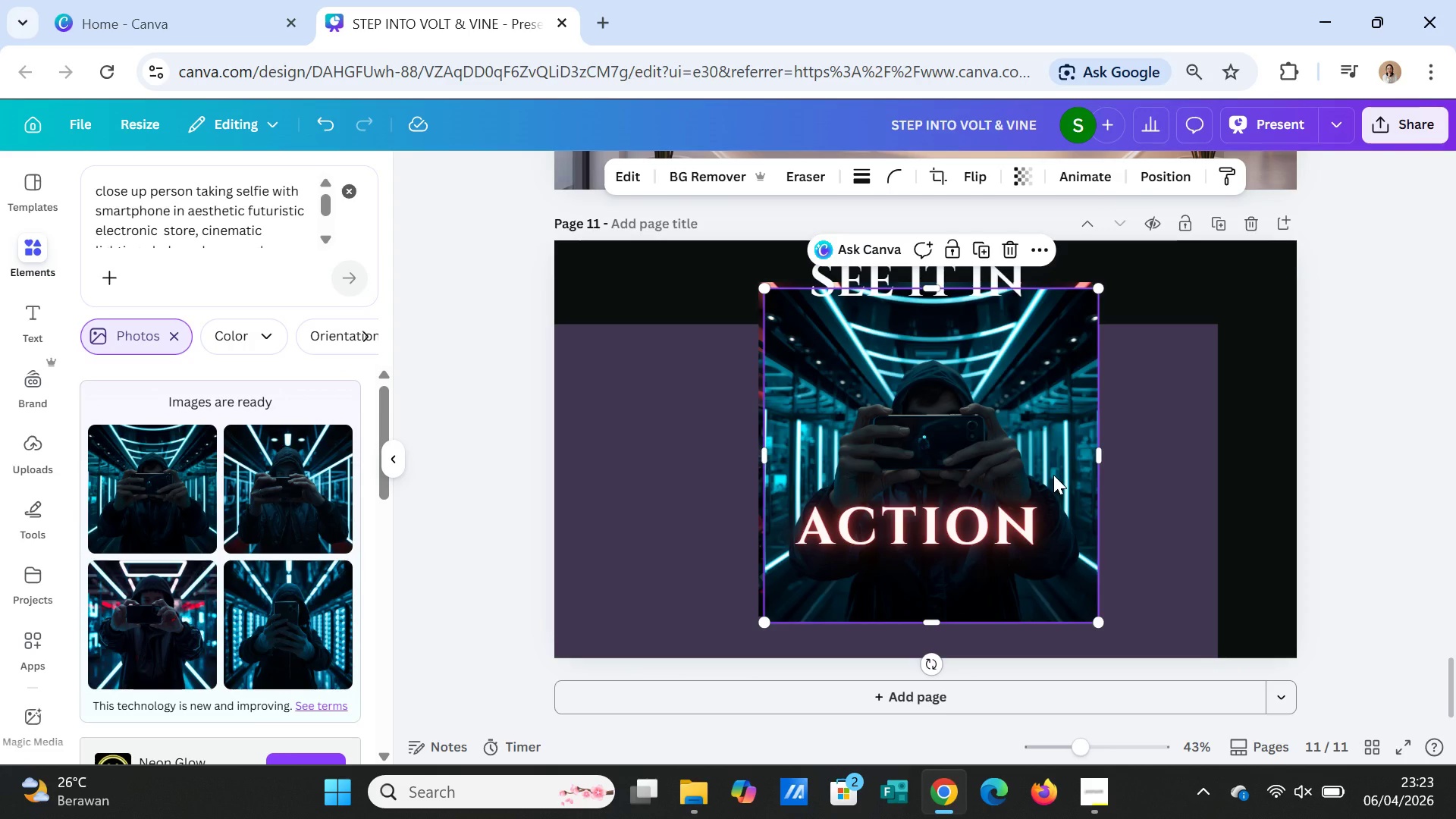 
wait(11.7)
 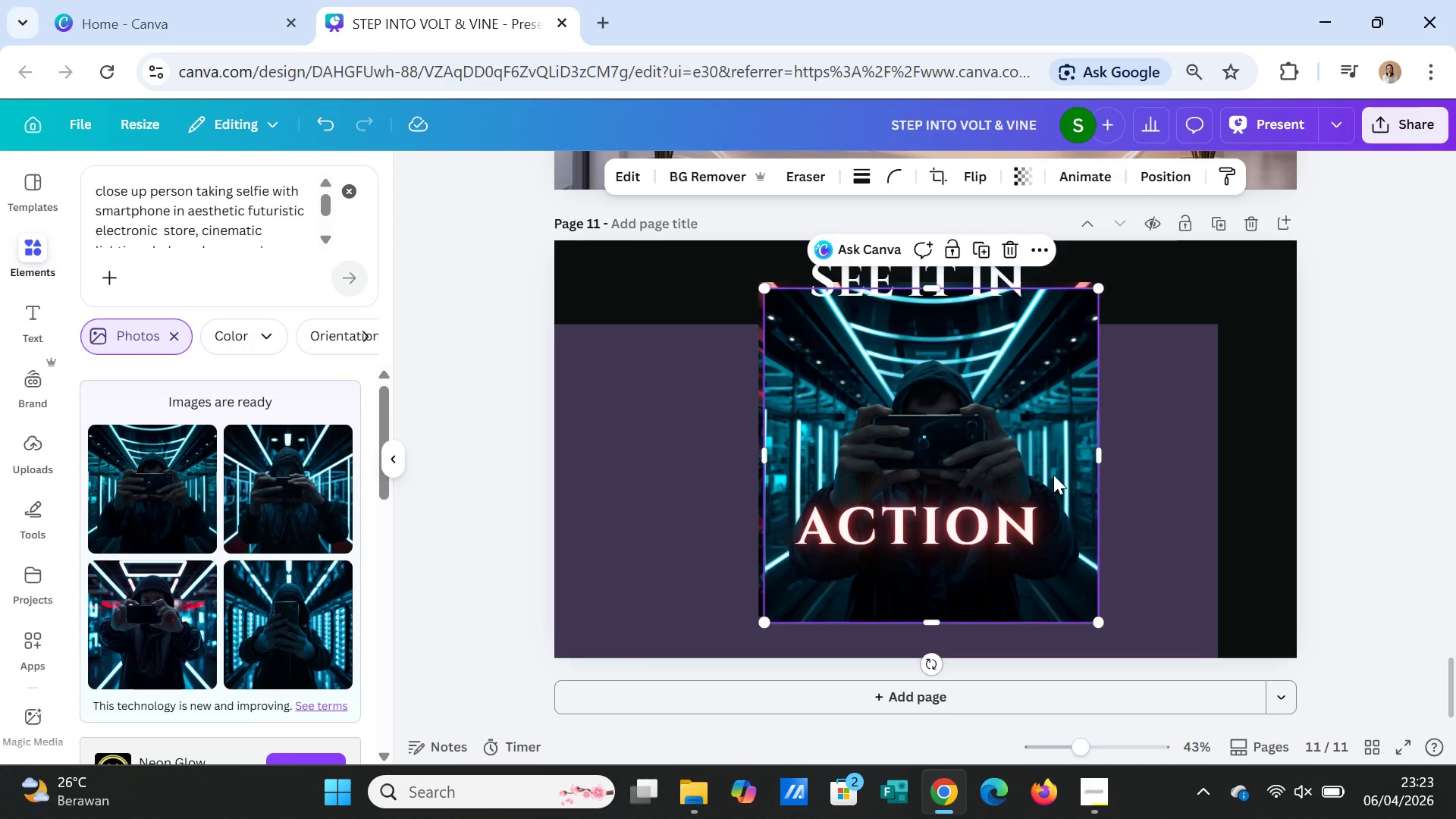 
key(Delete)
 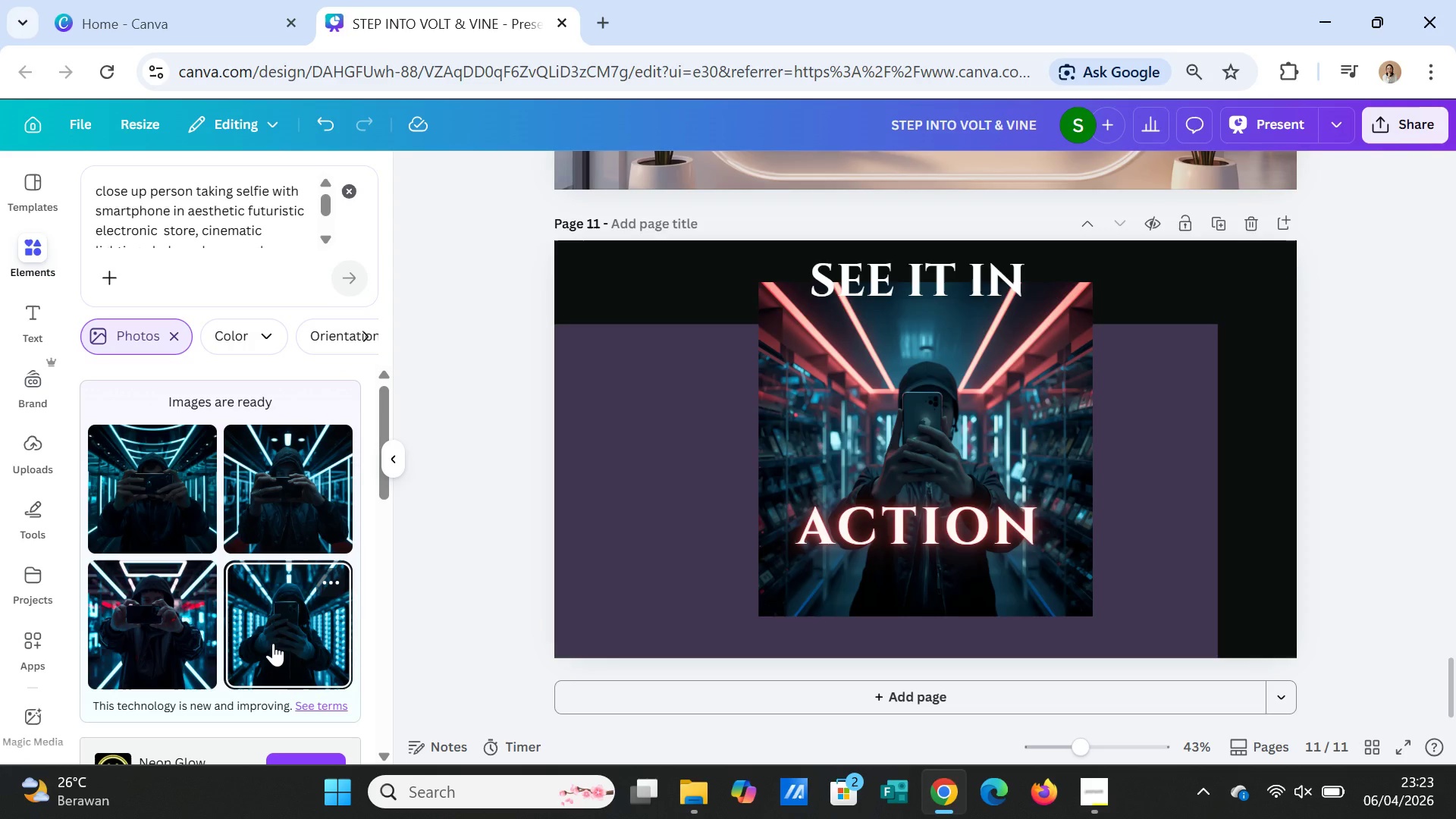 
left_click([273, 643])
 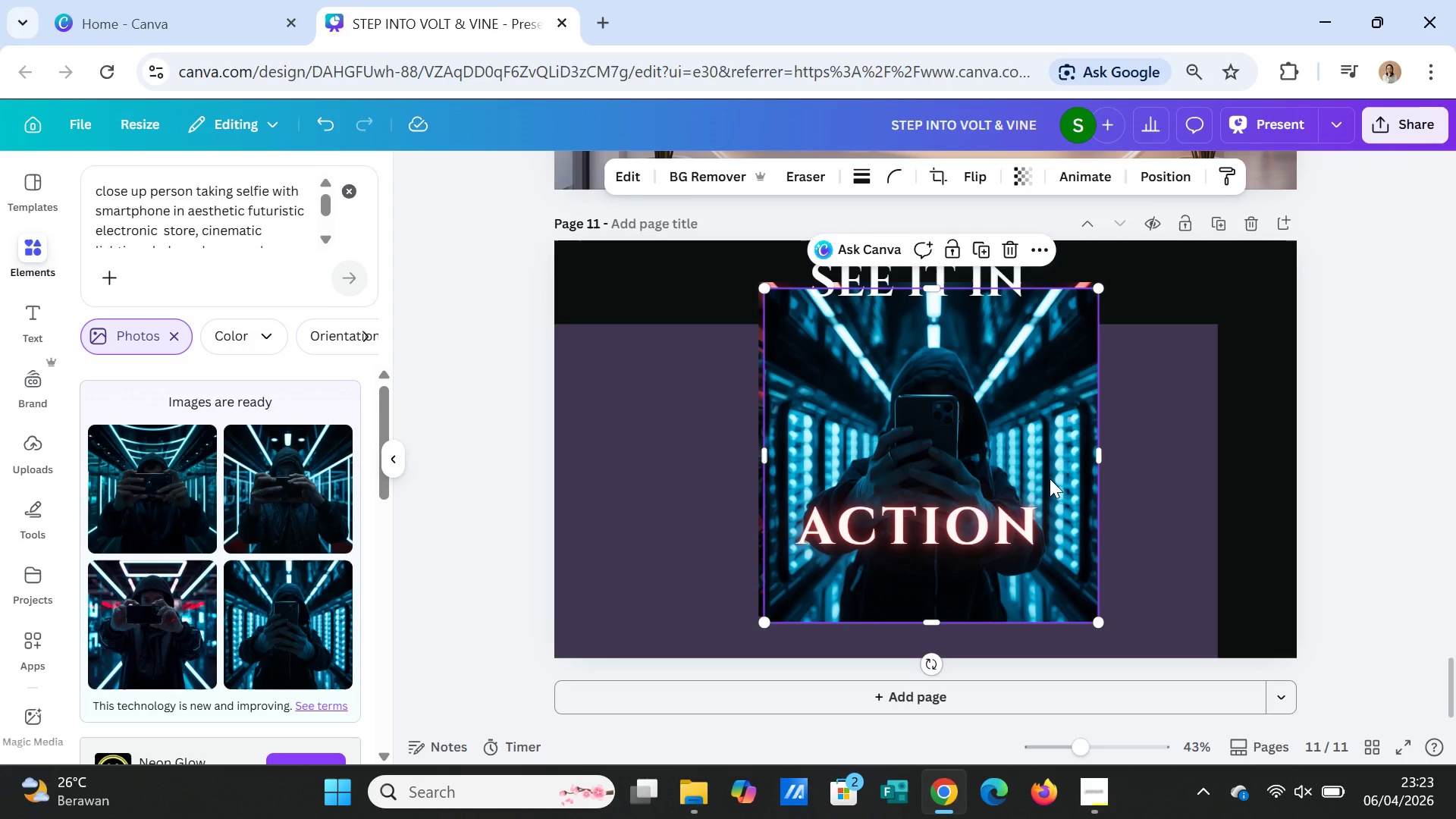 
wait(5.44)
 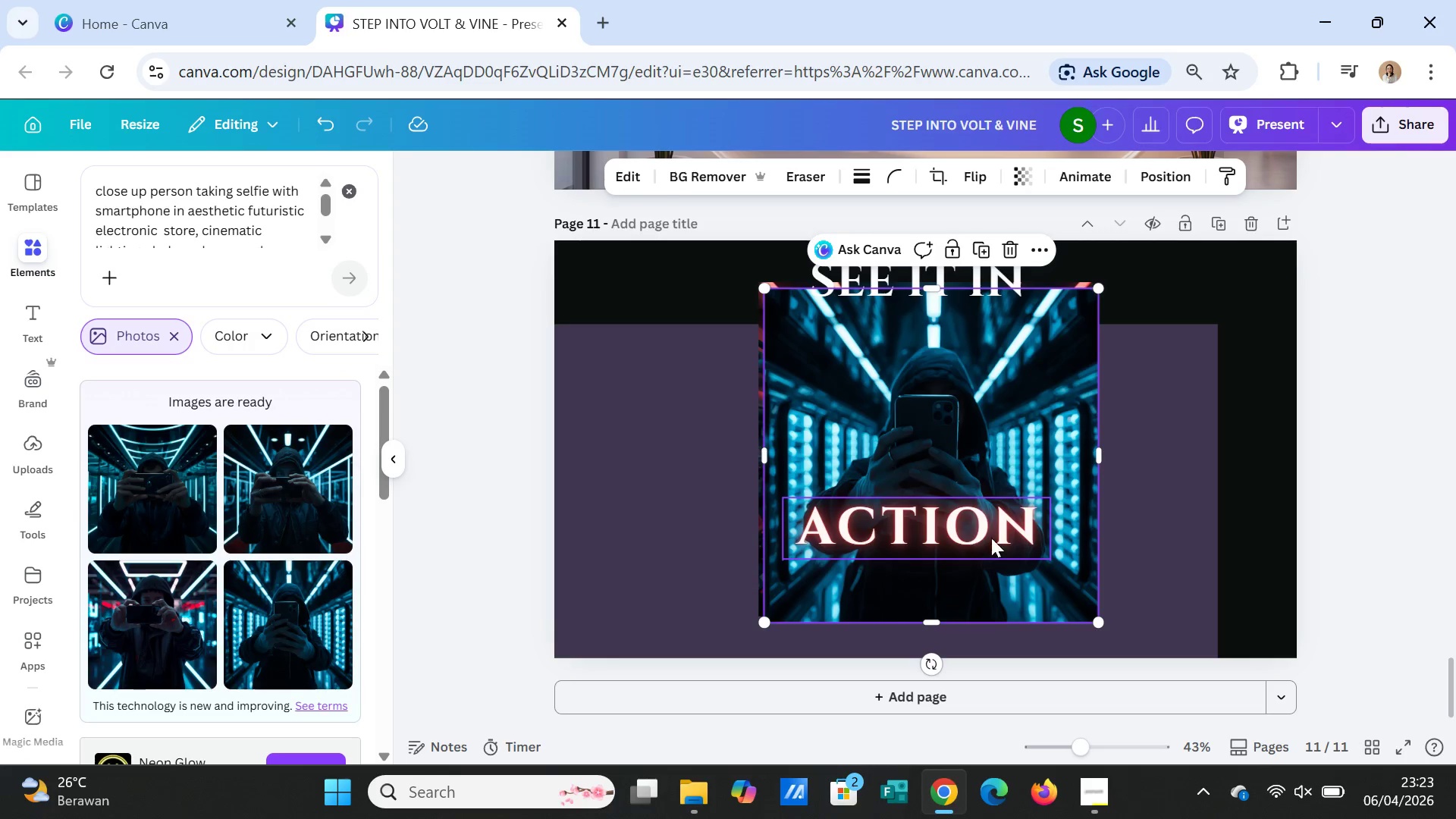 
left_click_drag(start_coordinate=[1050, 479], to_coordinate=[1141, 482])
 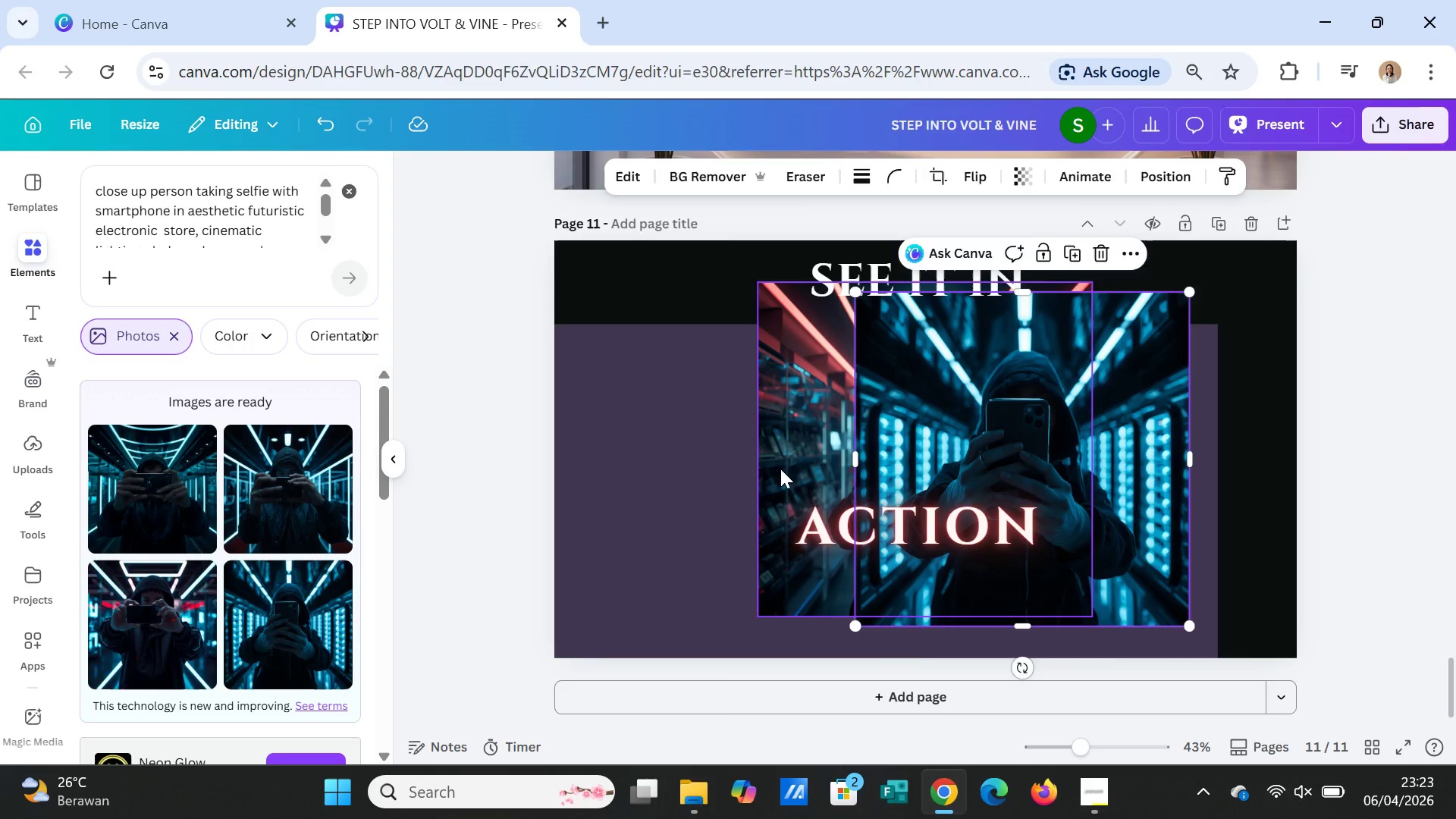 
left_click([780, 461])
 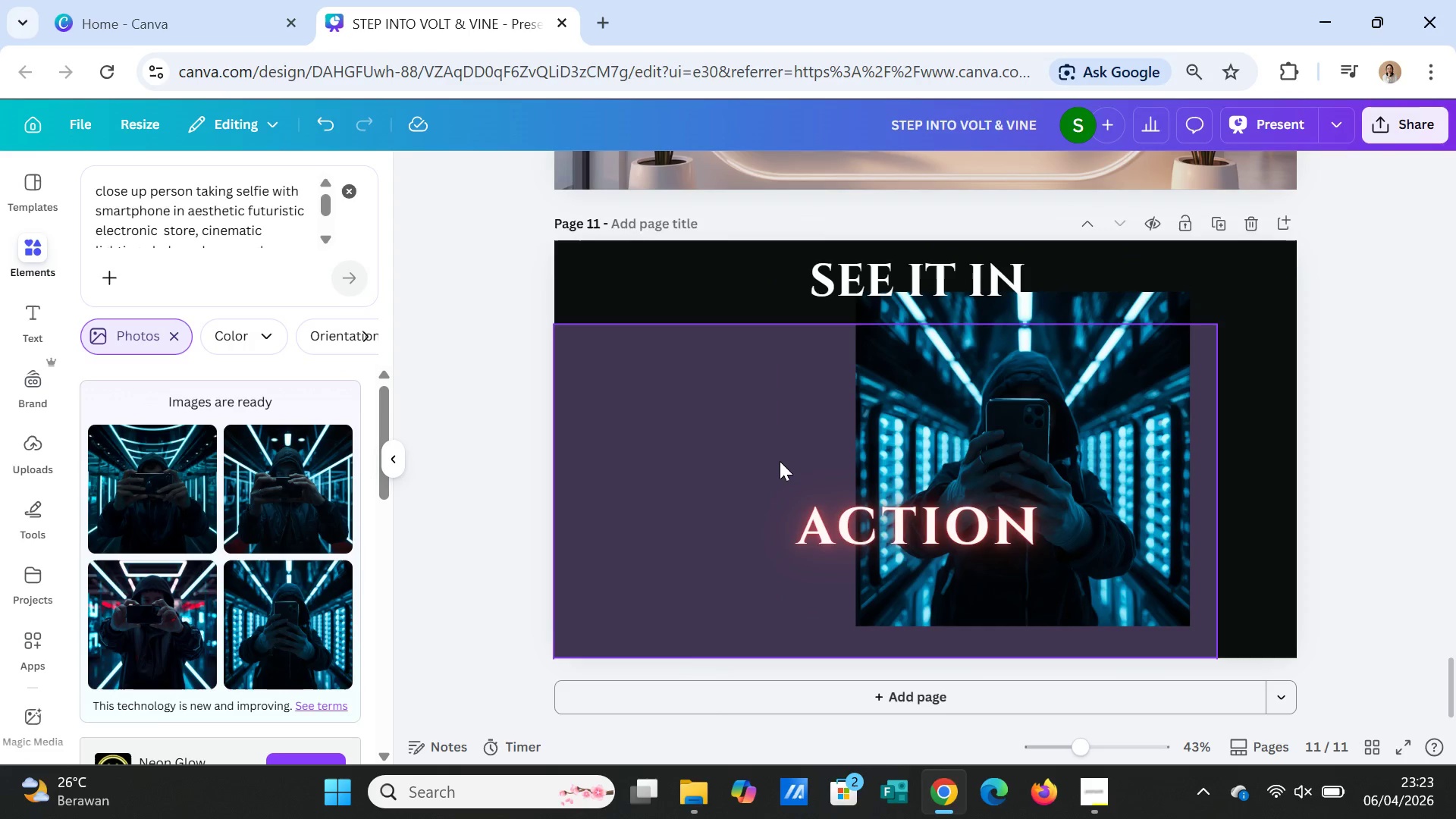 
key(Delete)
 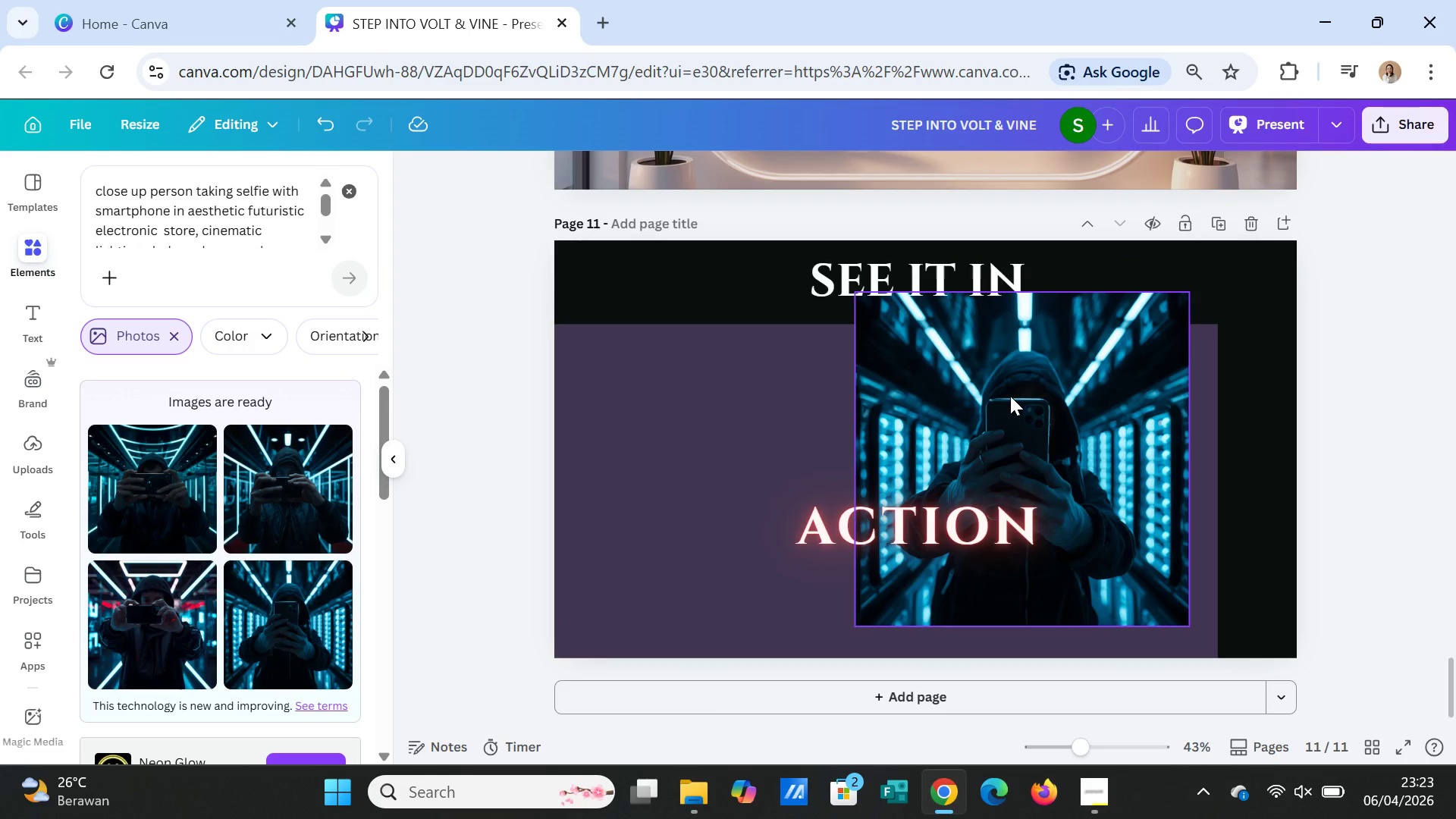 
left_click_drag(start_coordinate=[1010, 396], to_coordinate=[879, 413])
 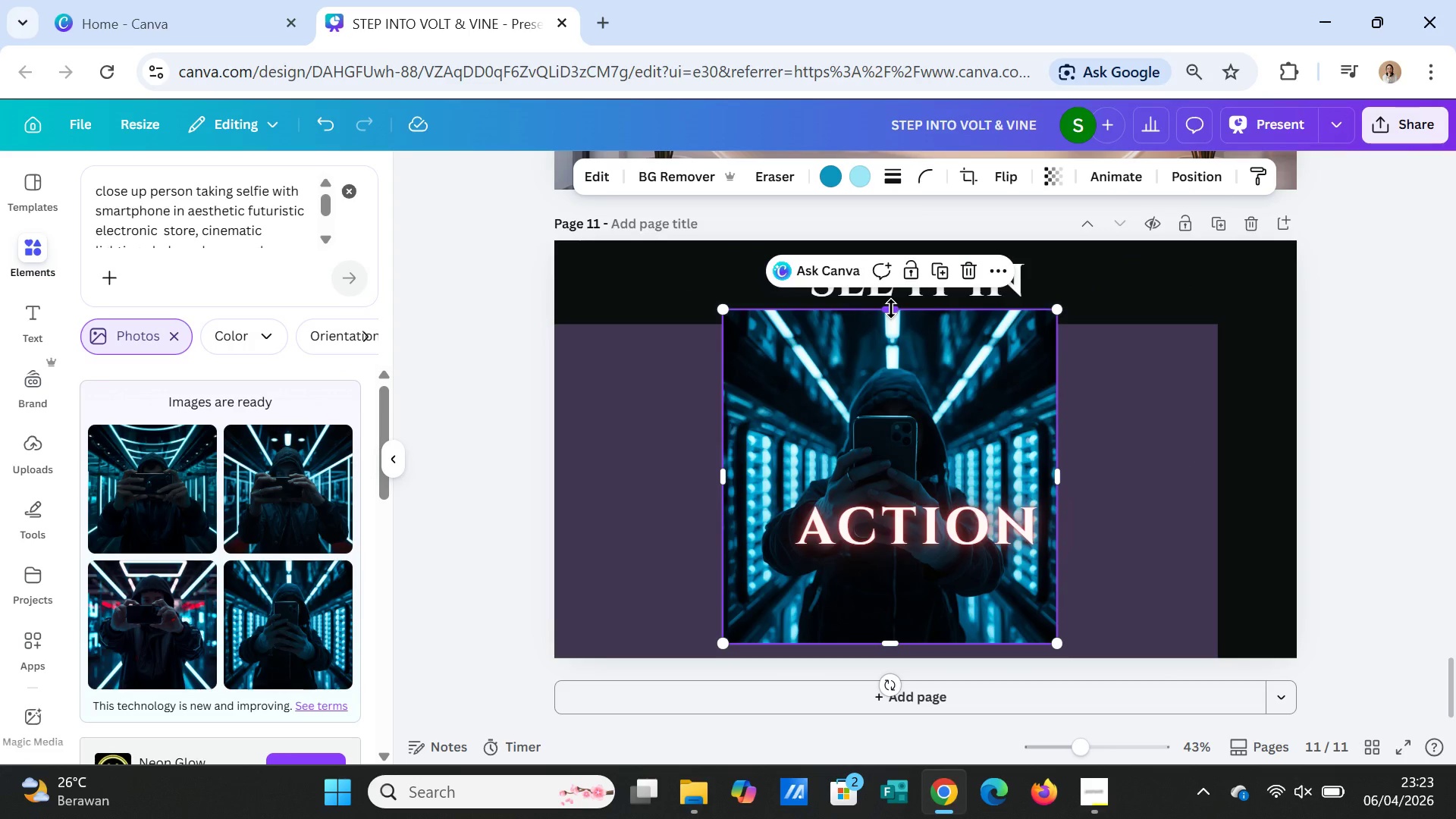 
left_click([891, 309])
 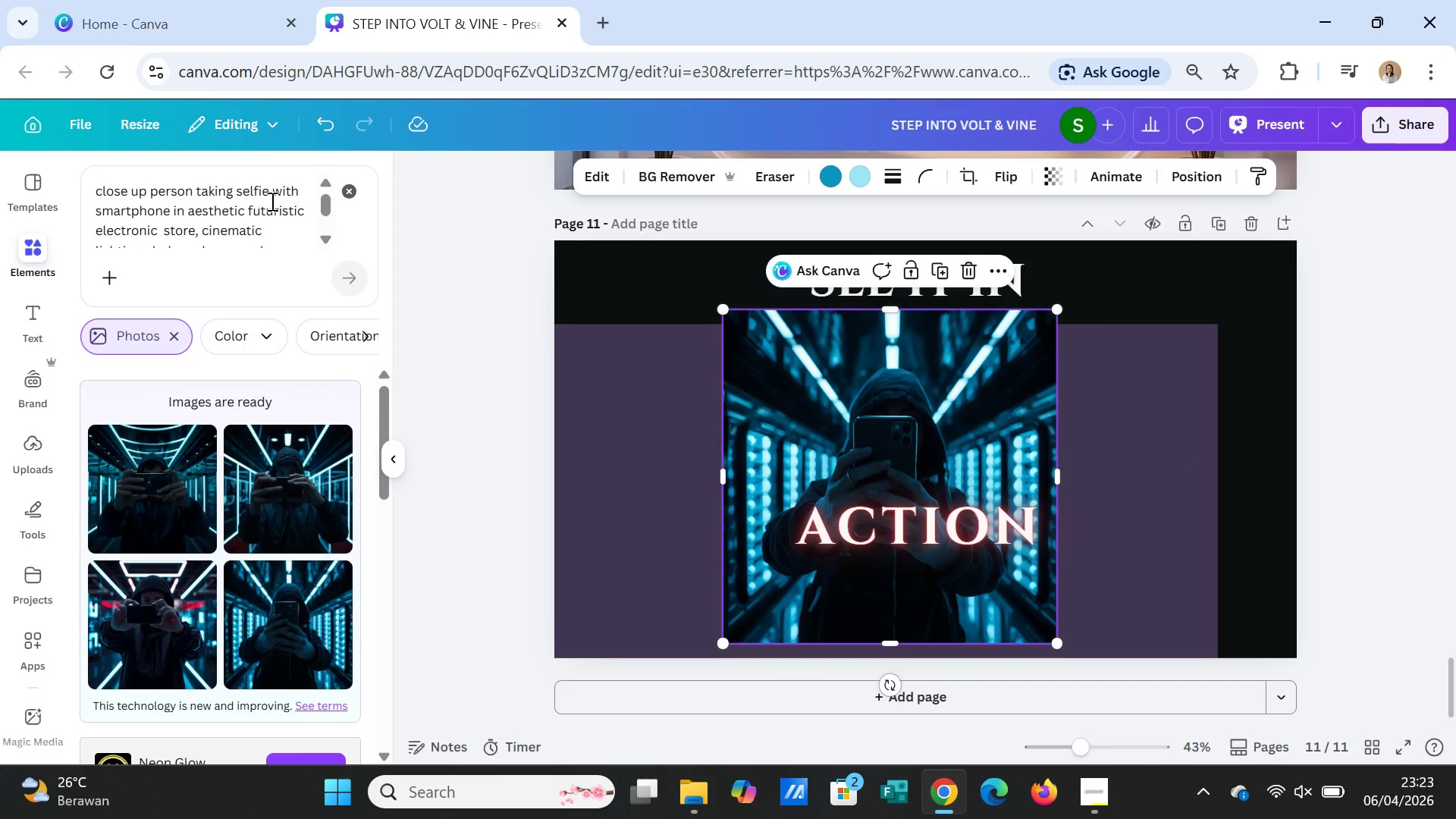 
left_click([270, 190])
 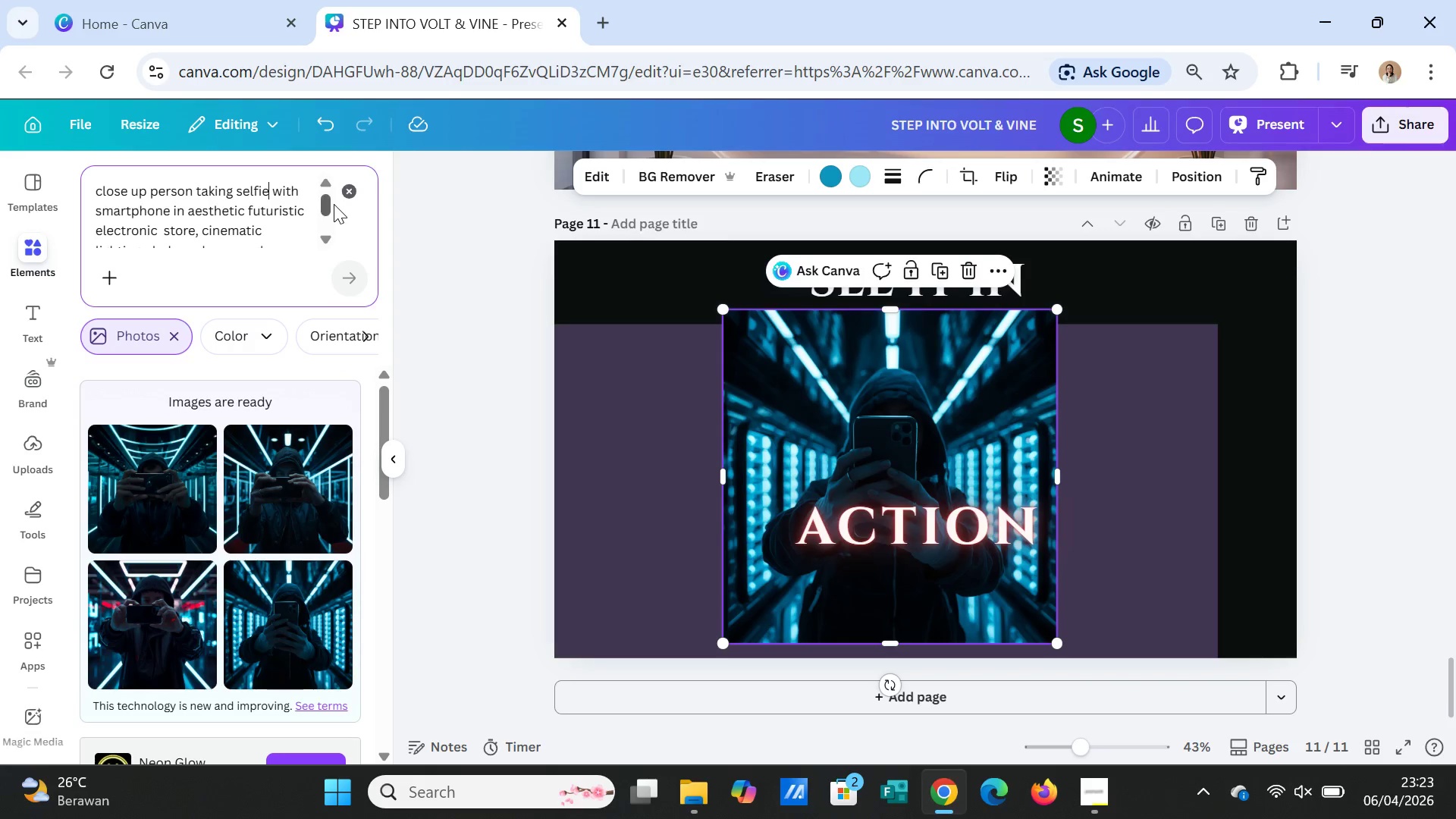 
type( his self)
 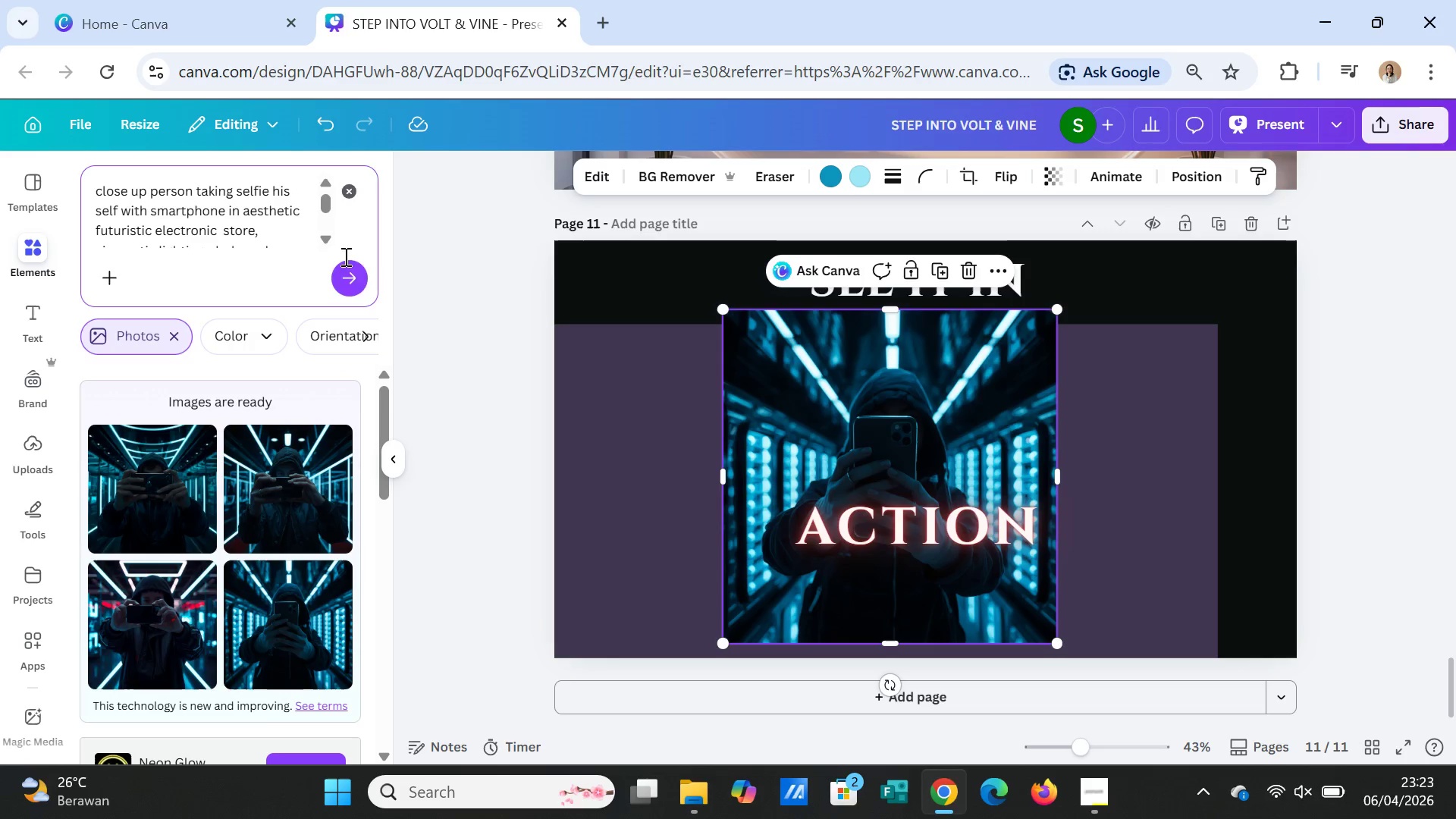 
left_click([348, 278])
 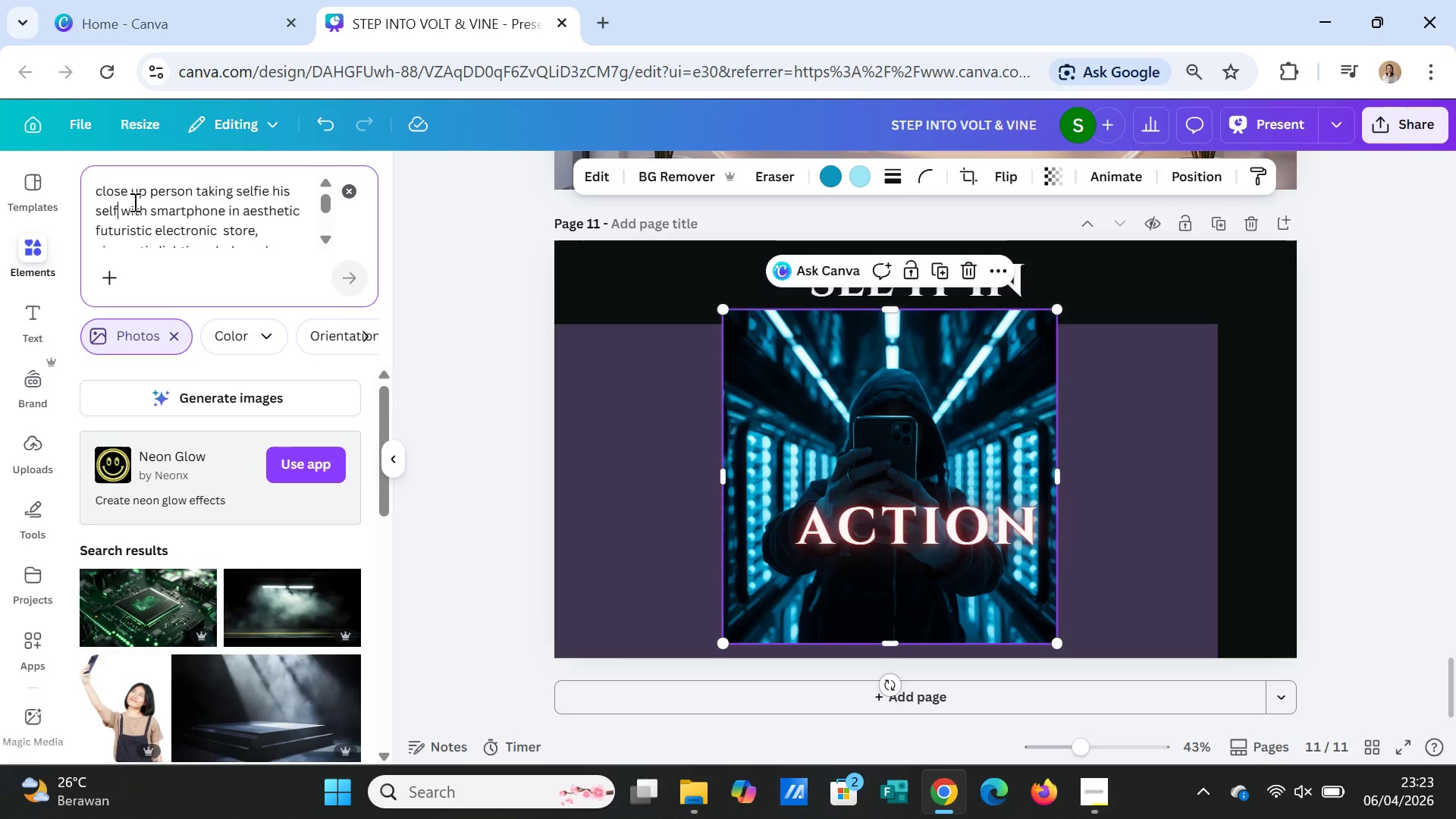 
left_click_drag(start_coordinate=[146, 192], to_coordinate=[90, 186])
 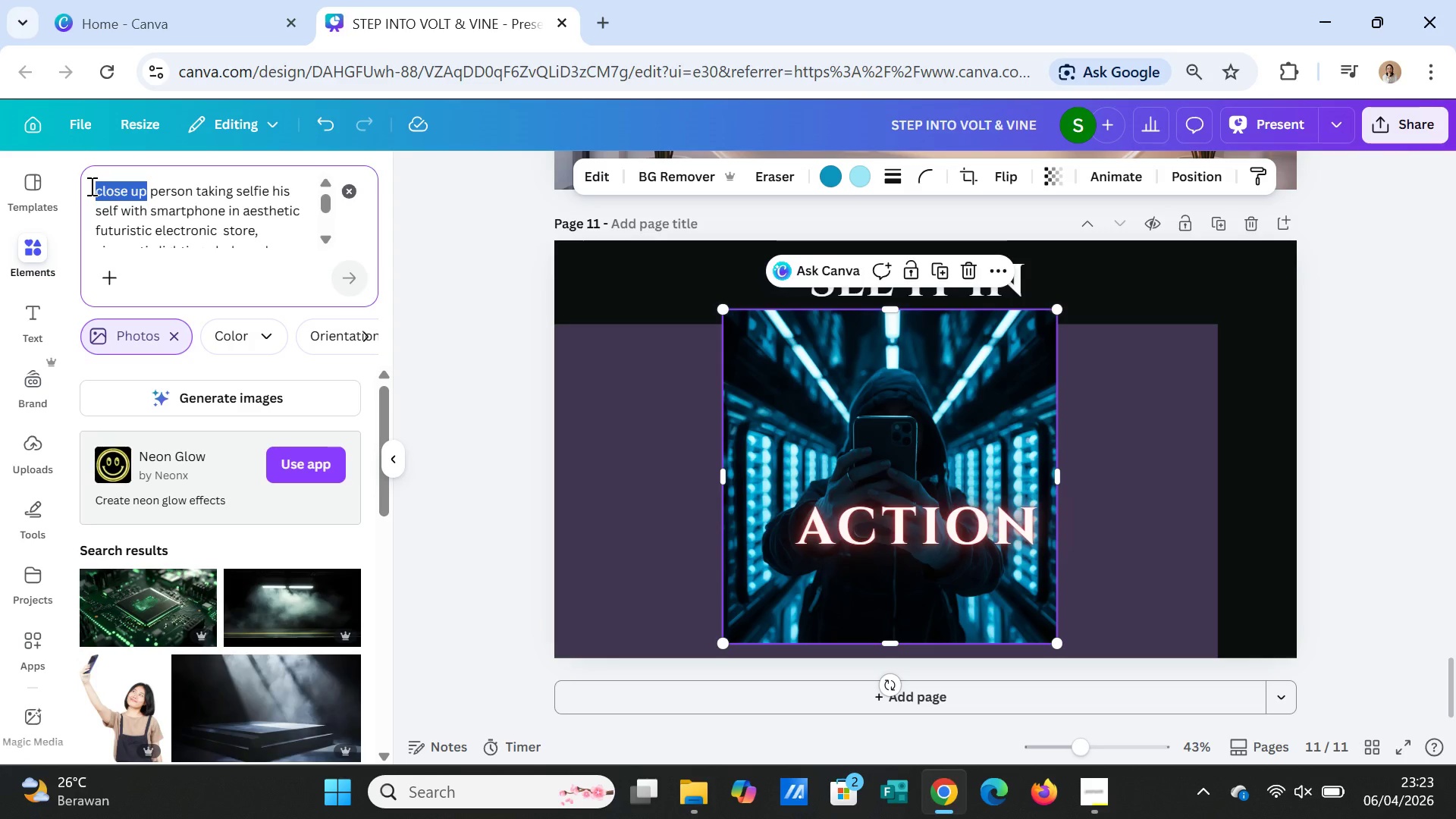 
key(Backspace)
 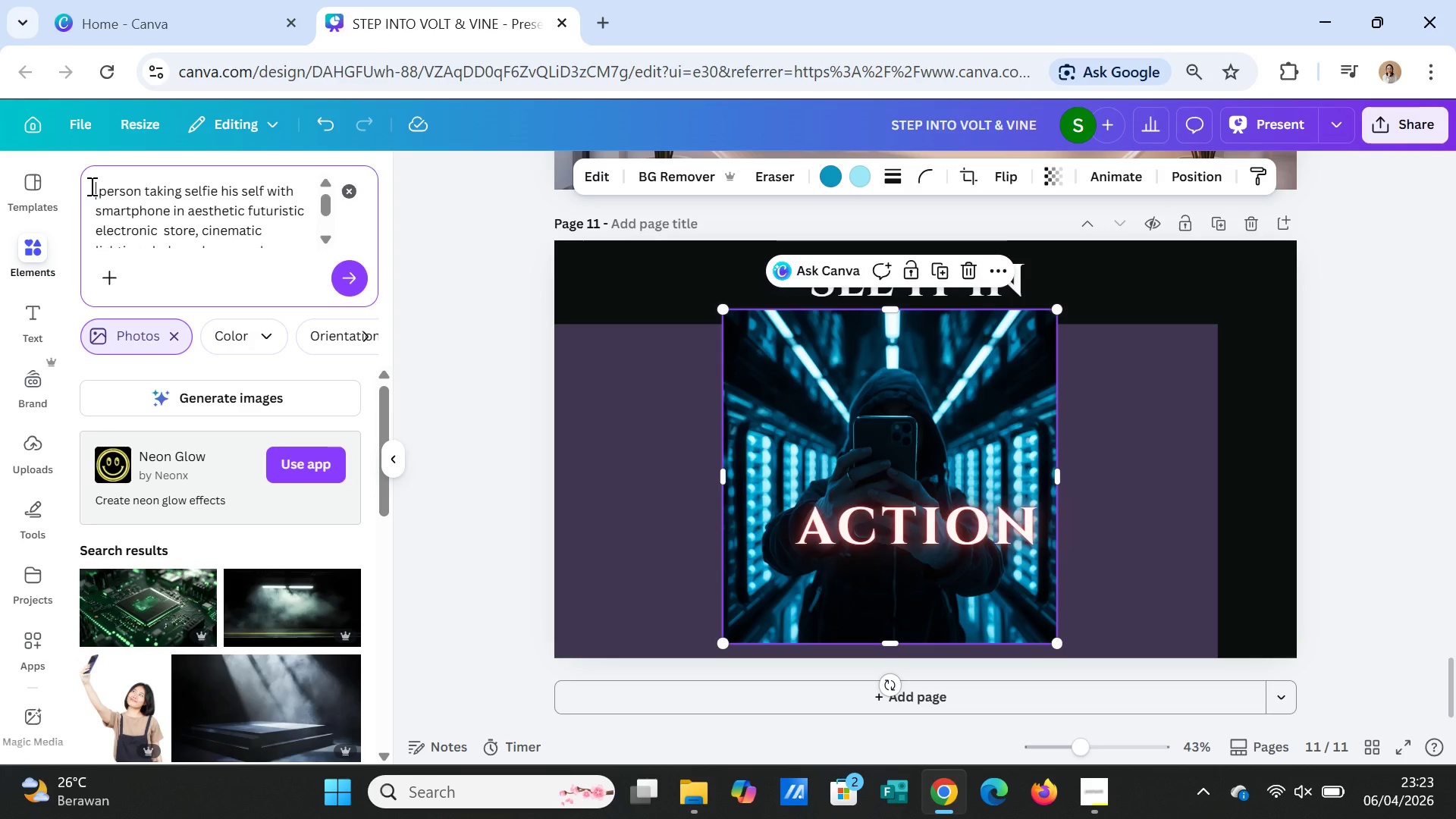 
key(ArrowRight)
 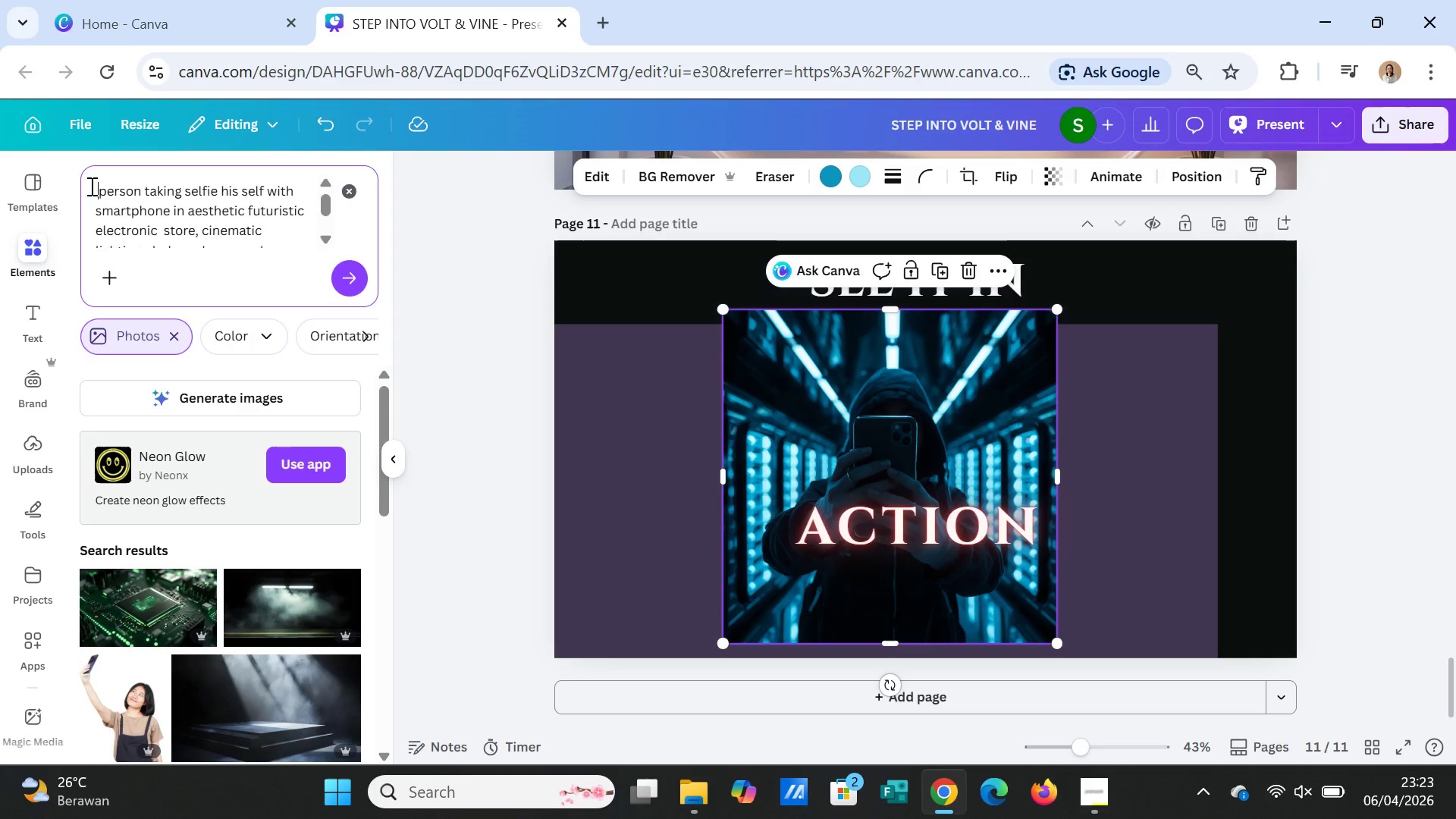 
key(Backspace)
 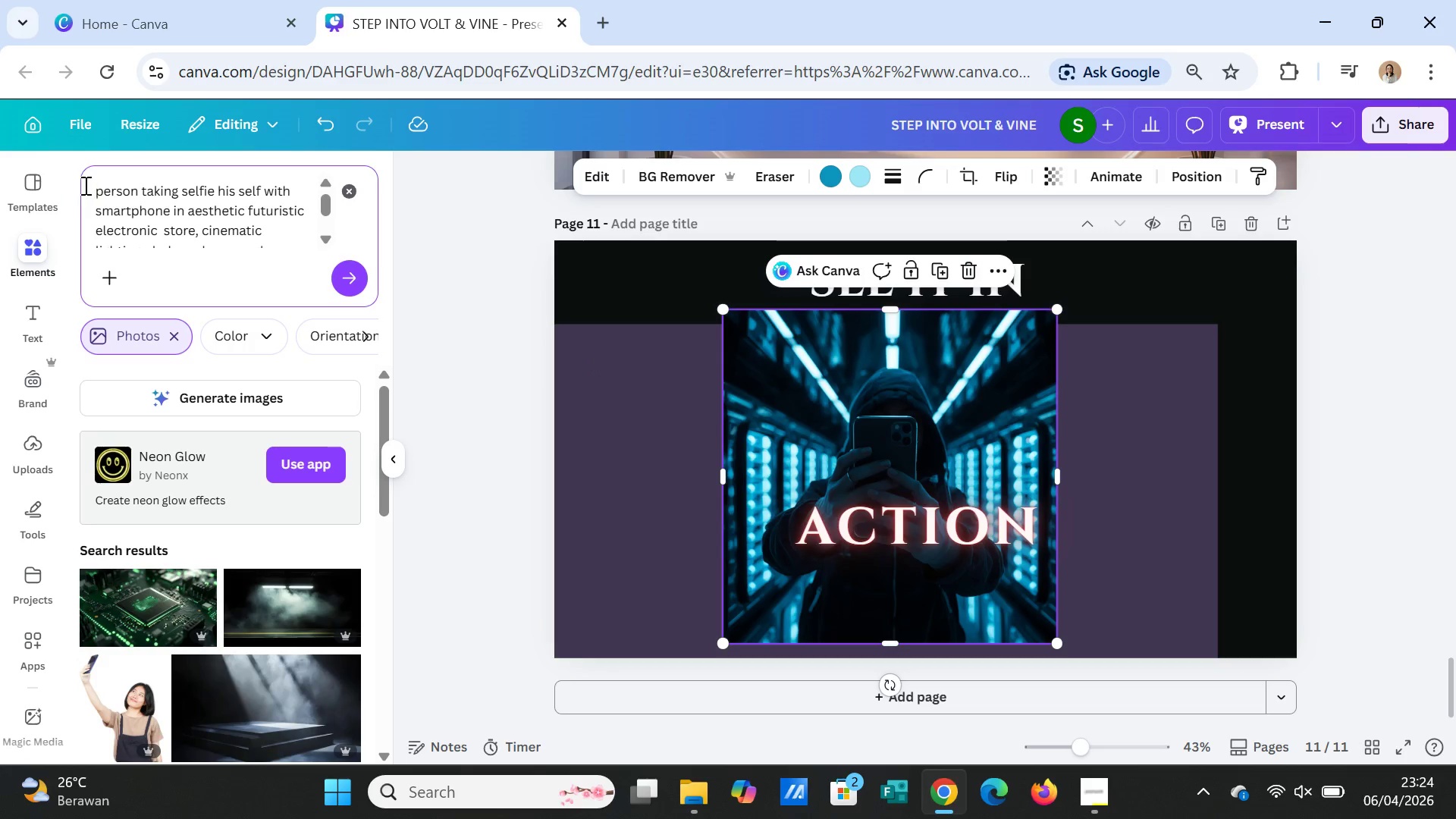 
wait(32.56)
 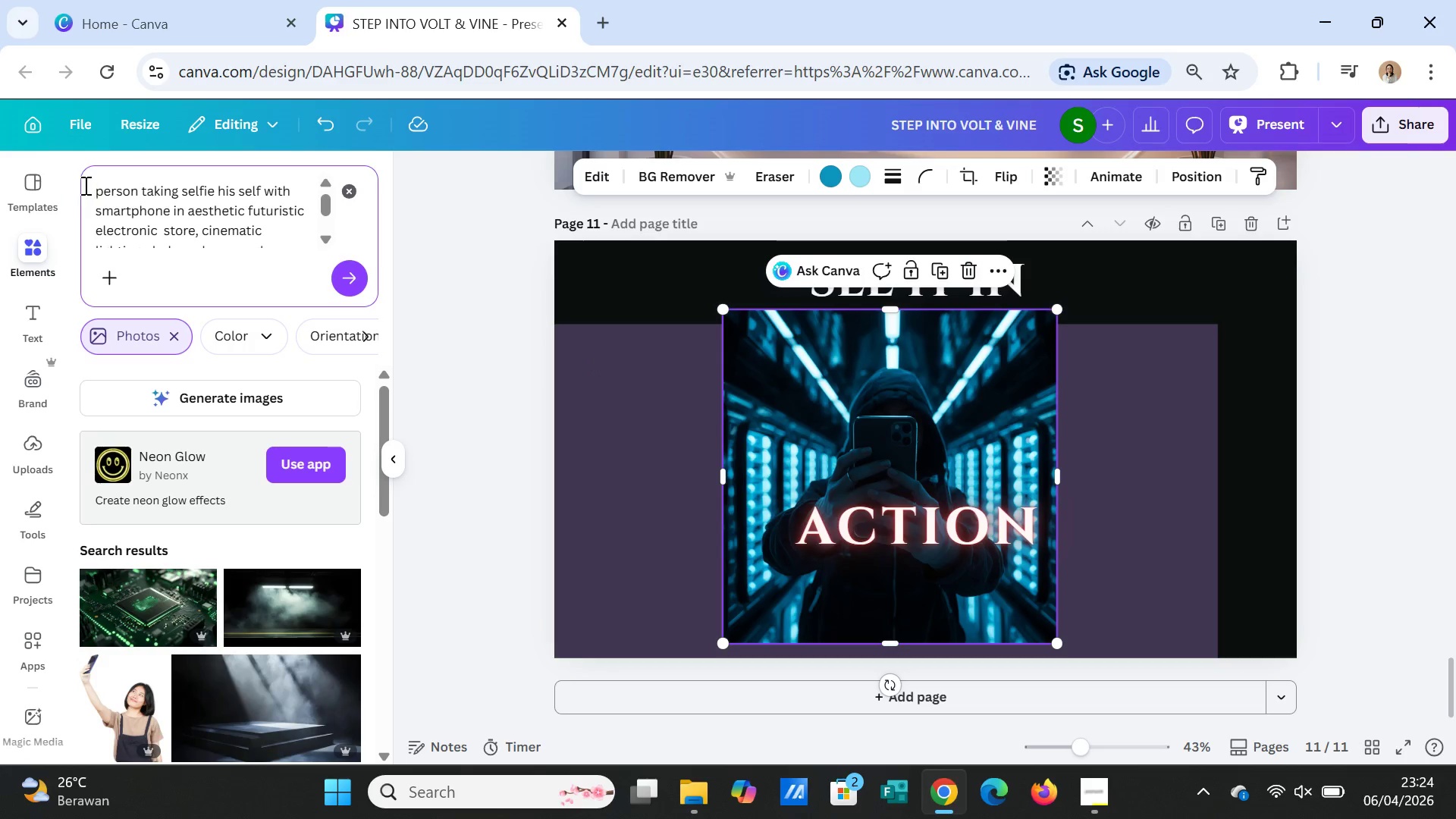 
left_click_drag(start_coordinate=[140, 190], to_coordinate=[287, 187])
 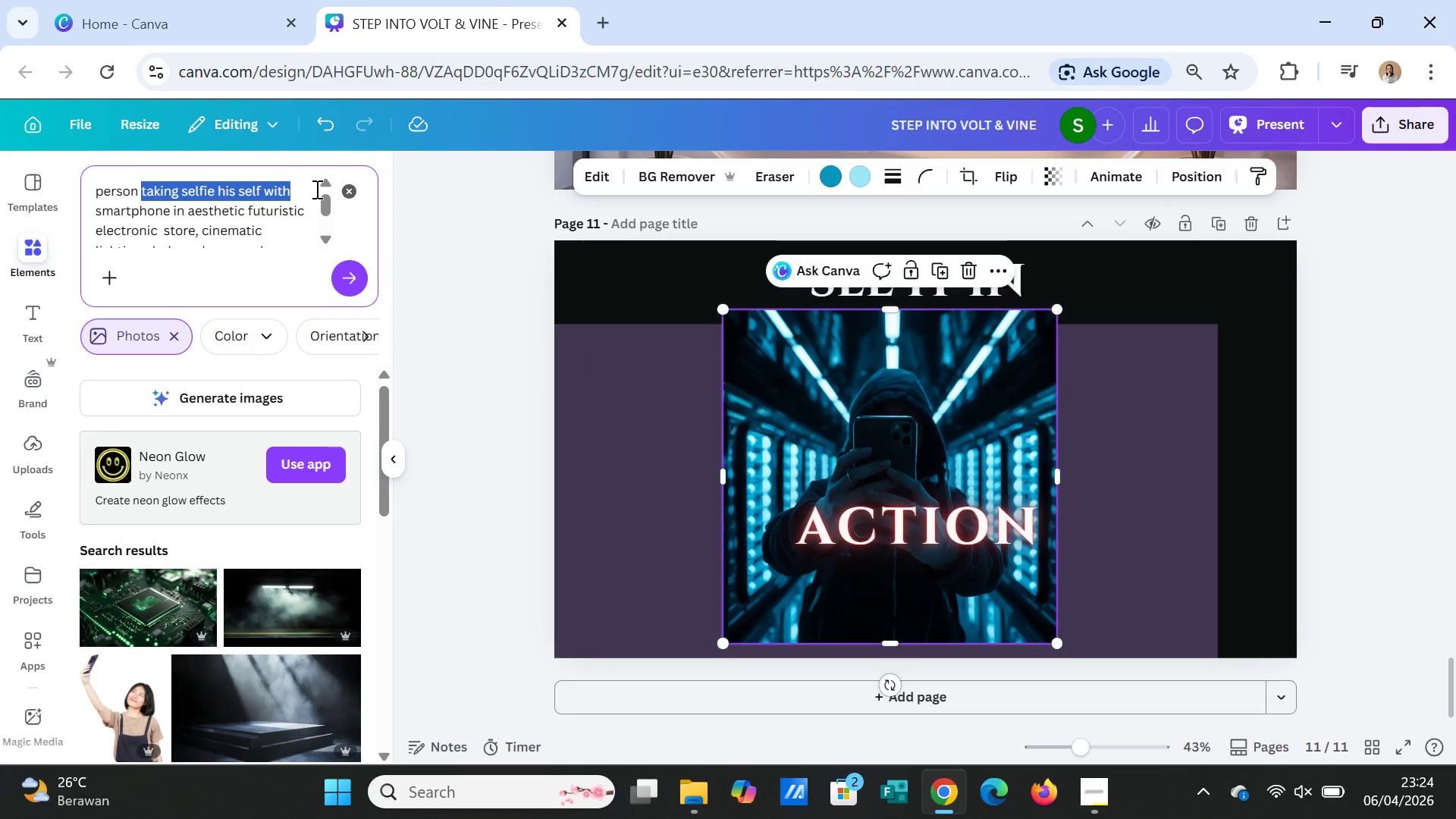 
type(using)
 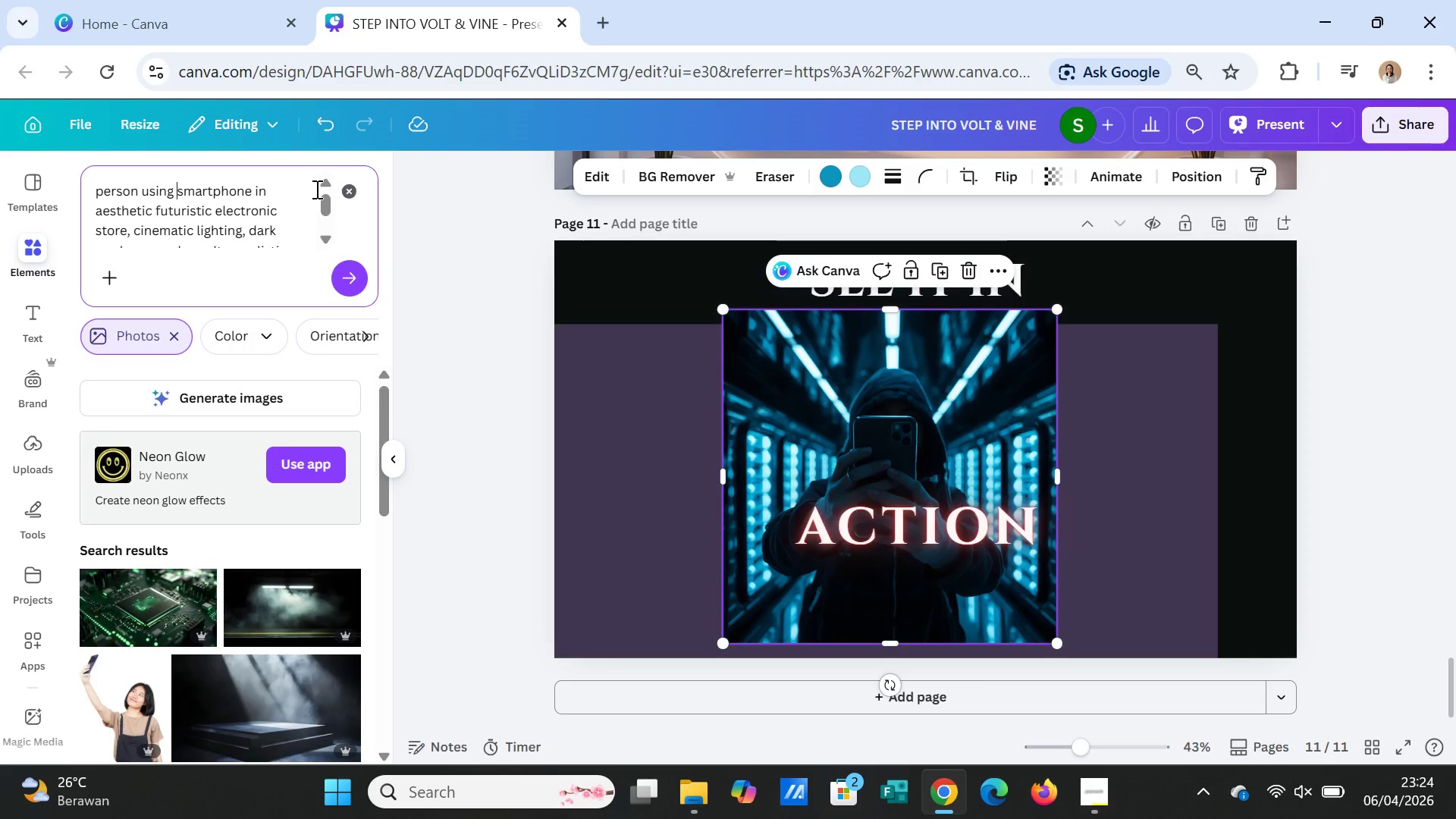 
hold_key(key=ArrowRight, duration=0.89)
 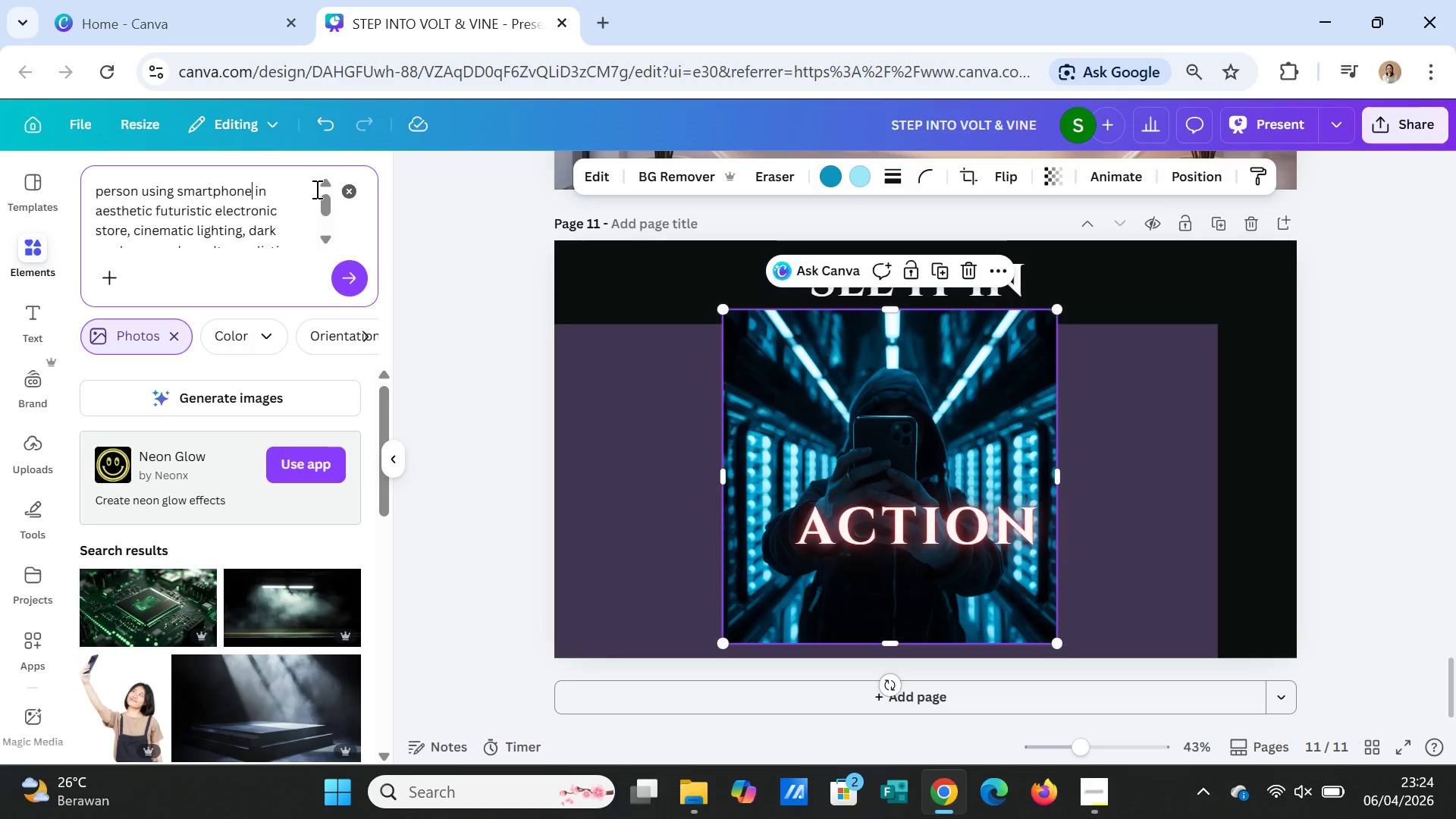 
type( taking phot)
key(Backspace)
key(Backspace)
key(Backspace)
type(icture in aesthetic neon store, modern retail environemnet)
key(Backspace)
key(Backspace)
key(Backspace)
type(ent, plants and technology, instagramable scene, dark background)
 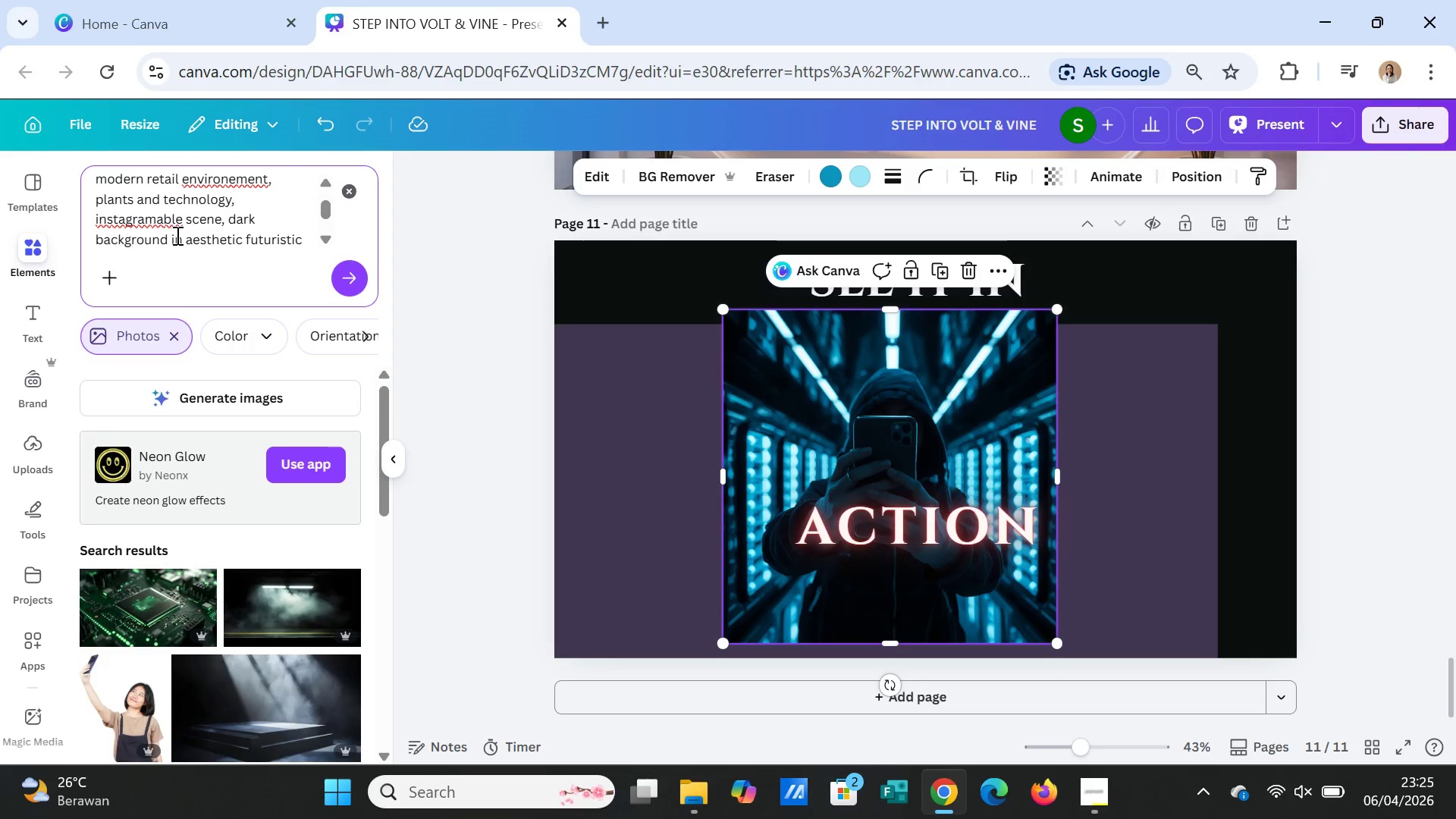 
scroll: coordinate [225, 230], scroll_direction: down, amount: 1.0
 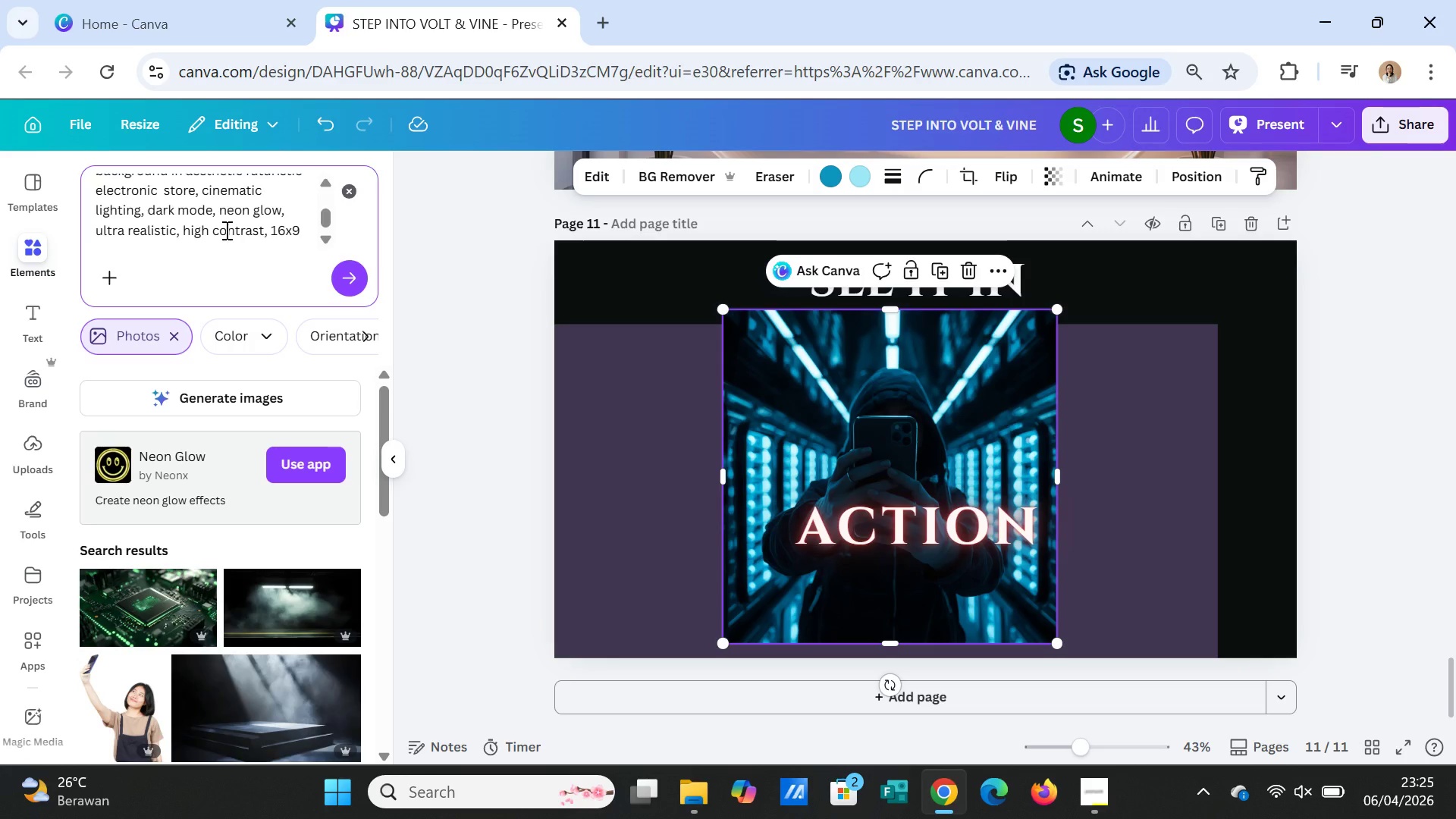 
scroll: coordinate [225, 230], scroll_direction: up, amount: 1.0
 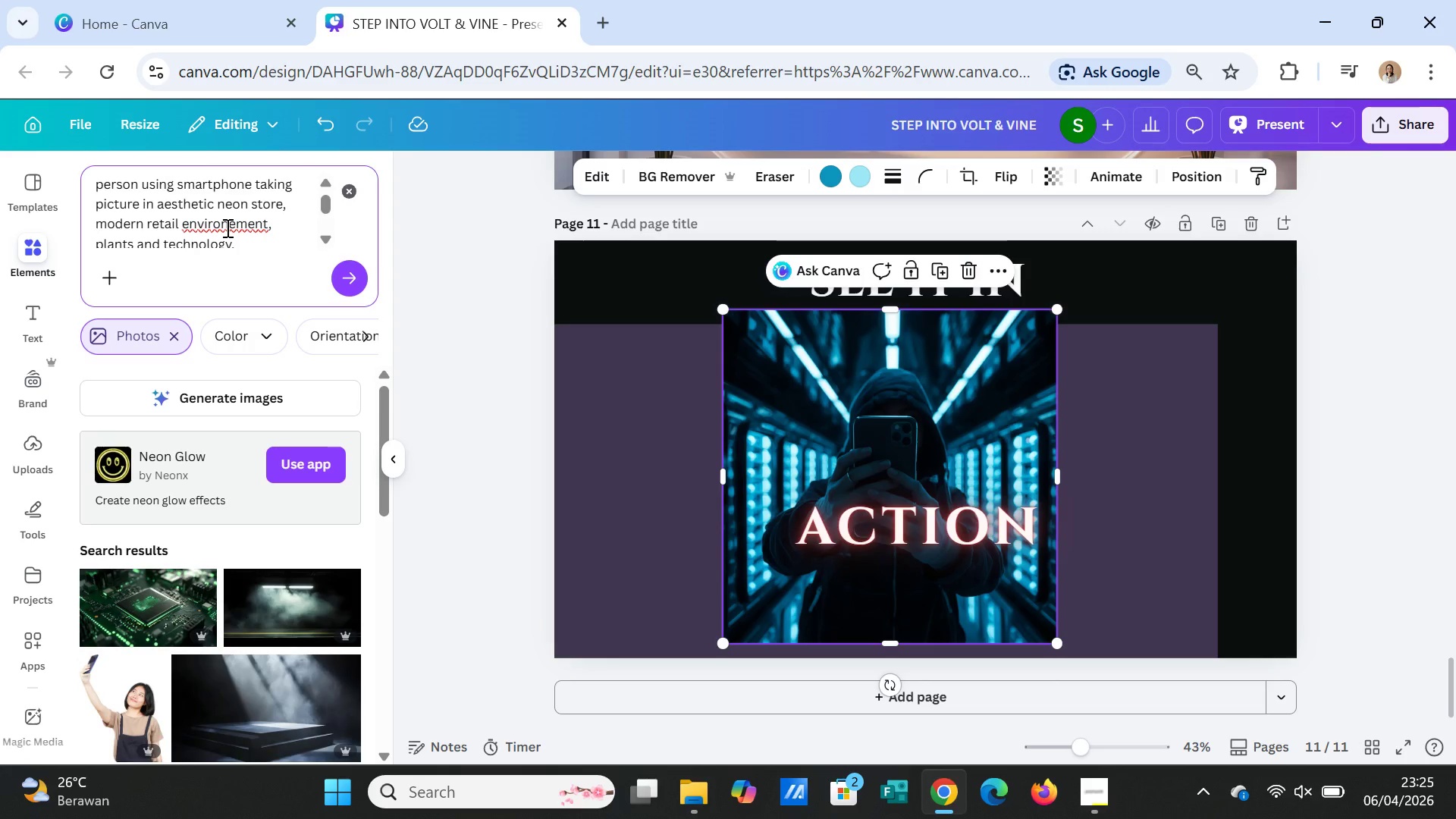 
scroll: coordinate [226, 228], scroll_direction: down, amount: 1.0
 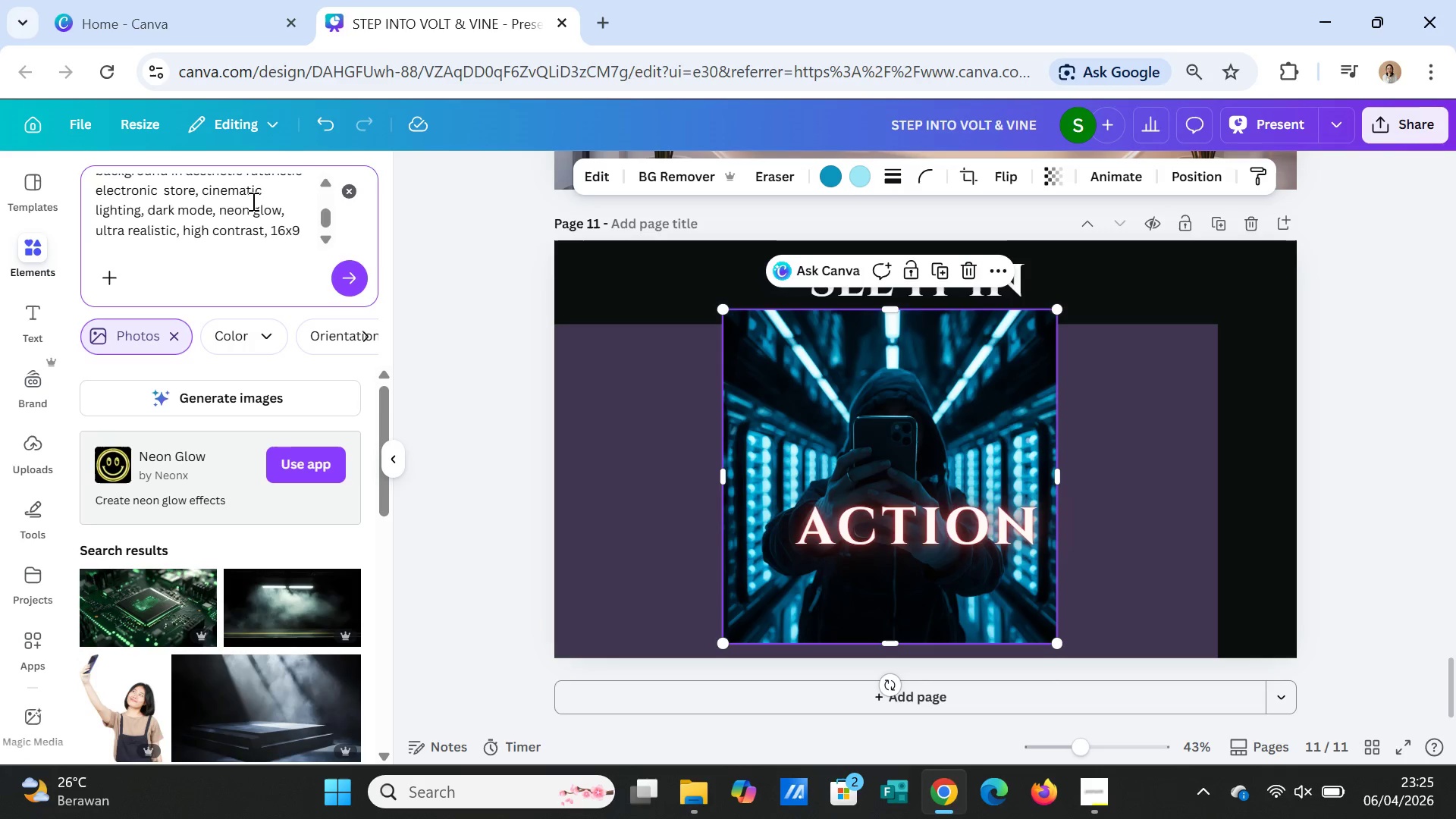 
key(ArrowRight)
 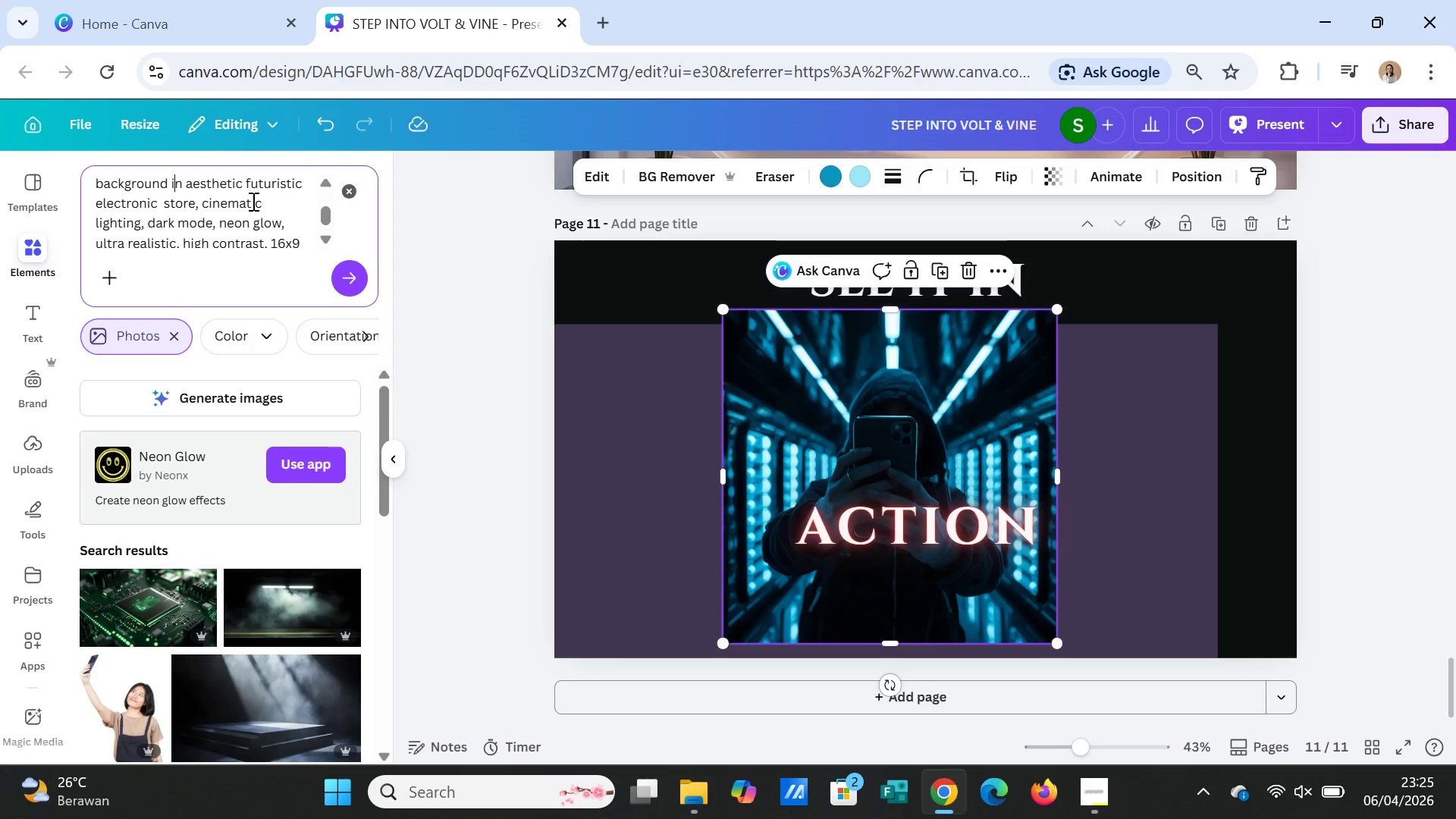 
key(ArrowRight)
 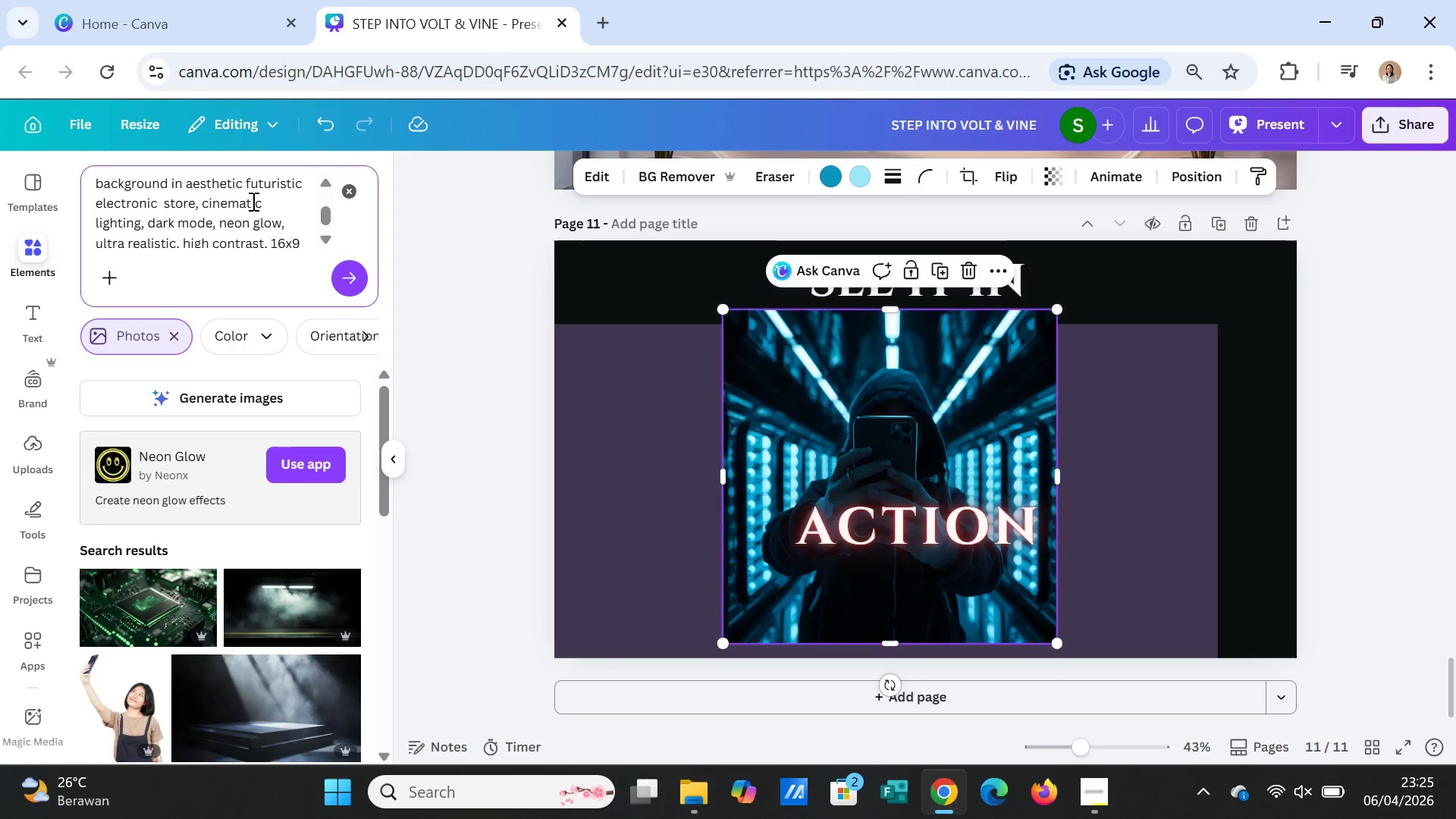 
key(ArrowLeft)
 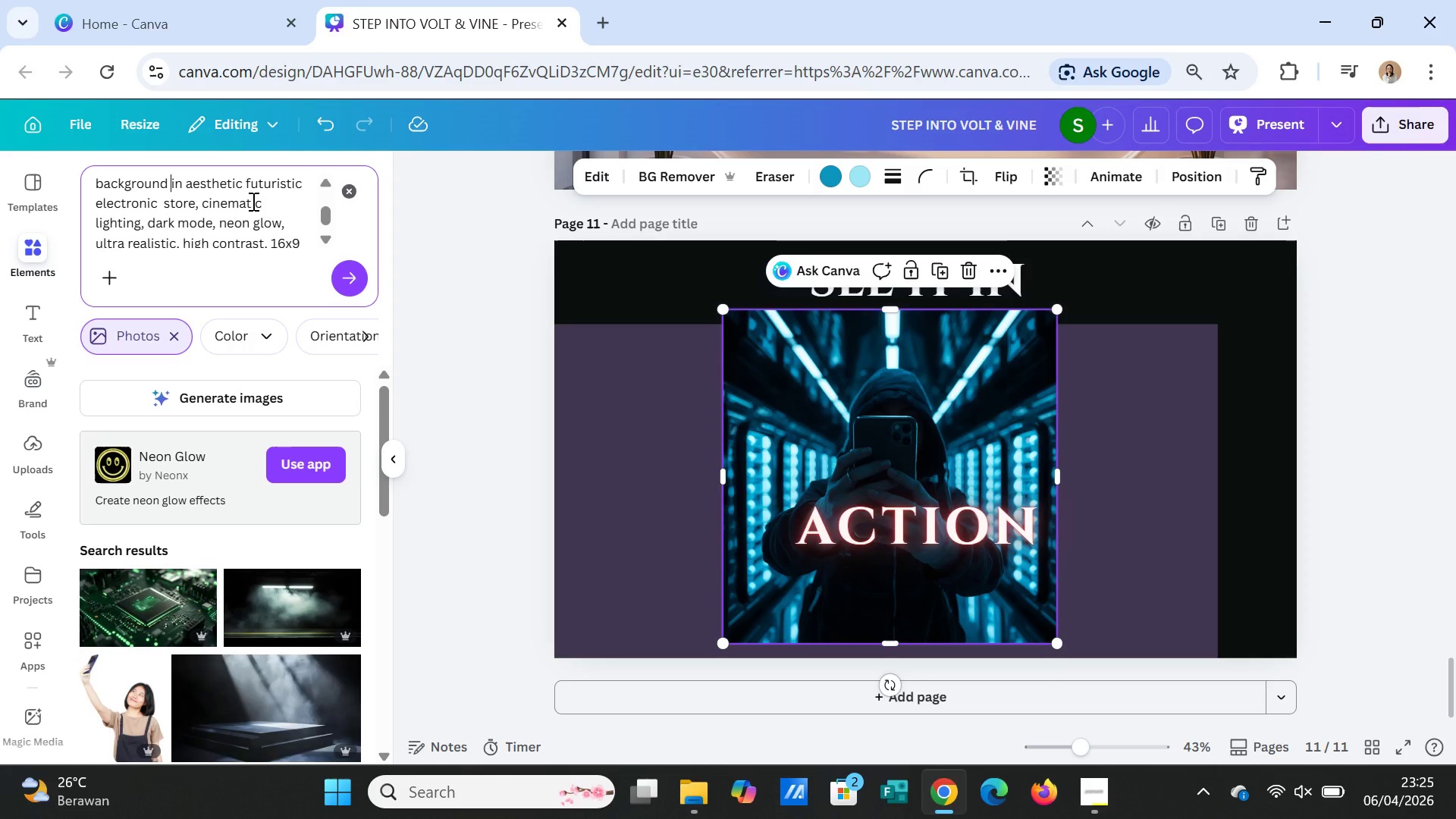 
key(Backspace)
 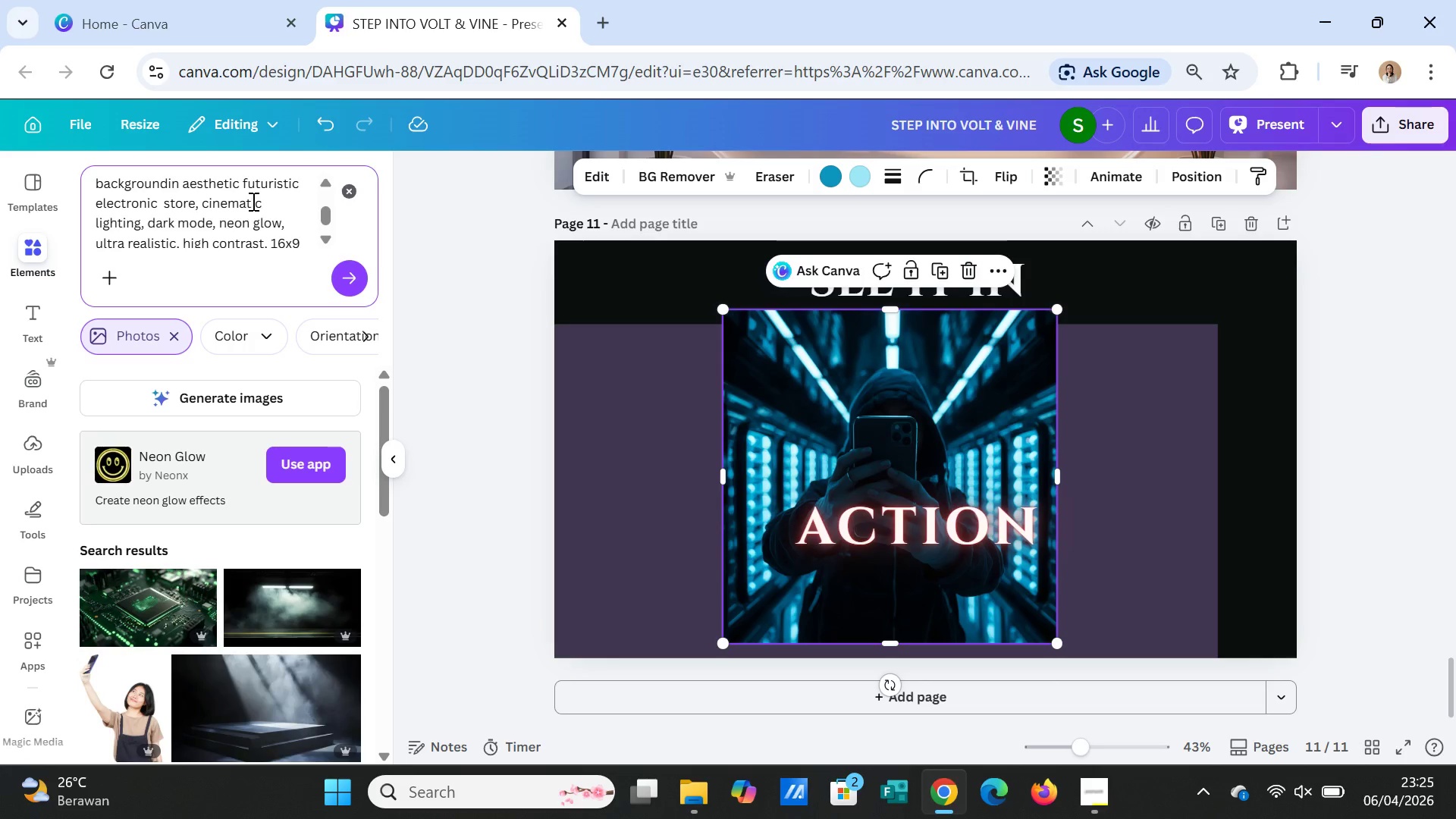 
key(Comma)
 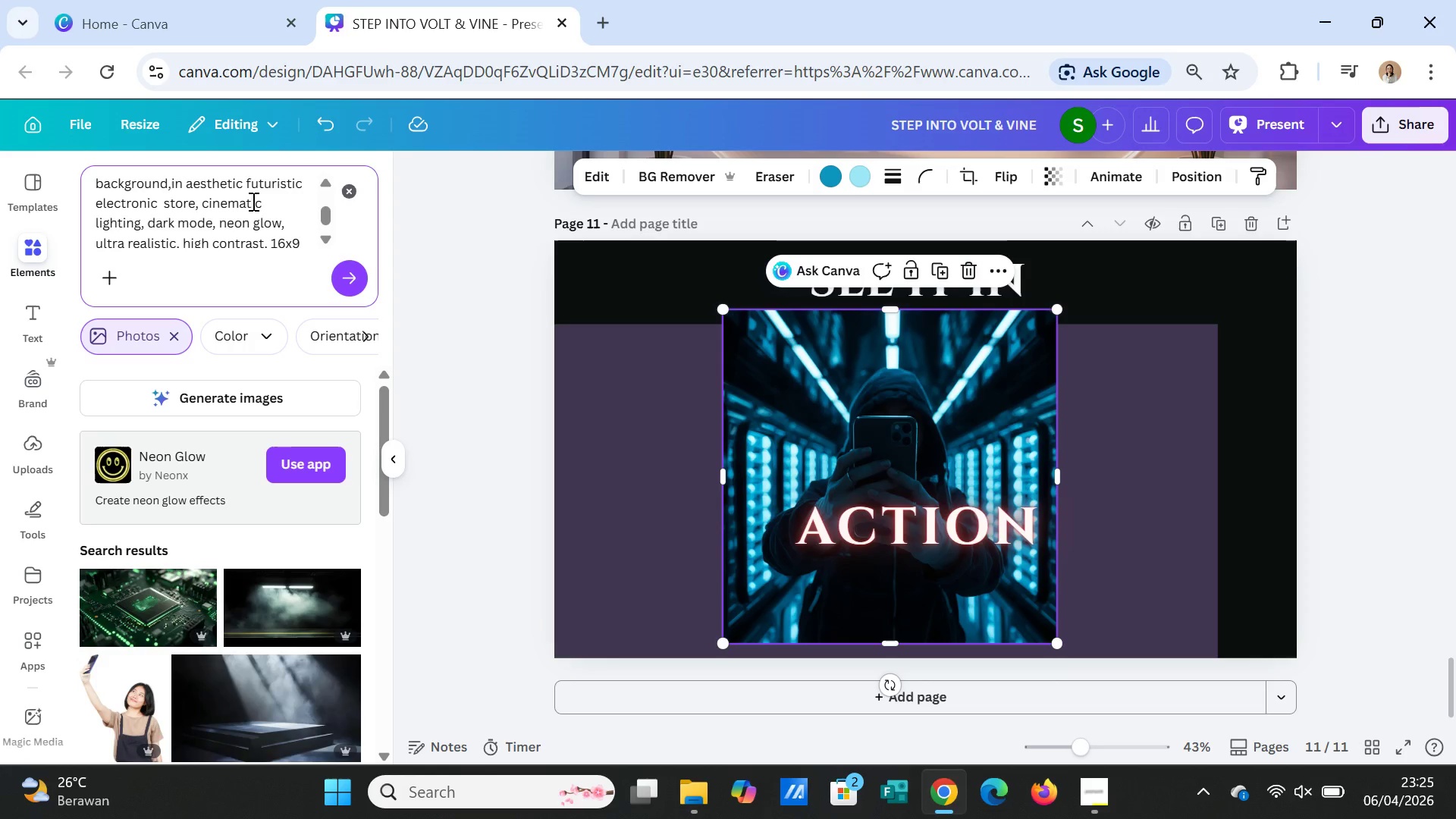 
hold_key(key=ShiftLeft, duration=0.56)
 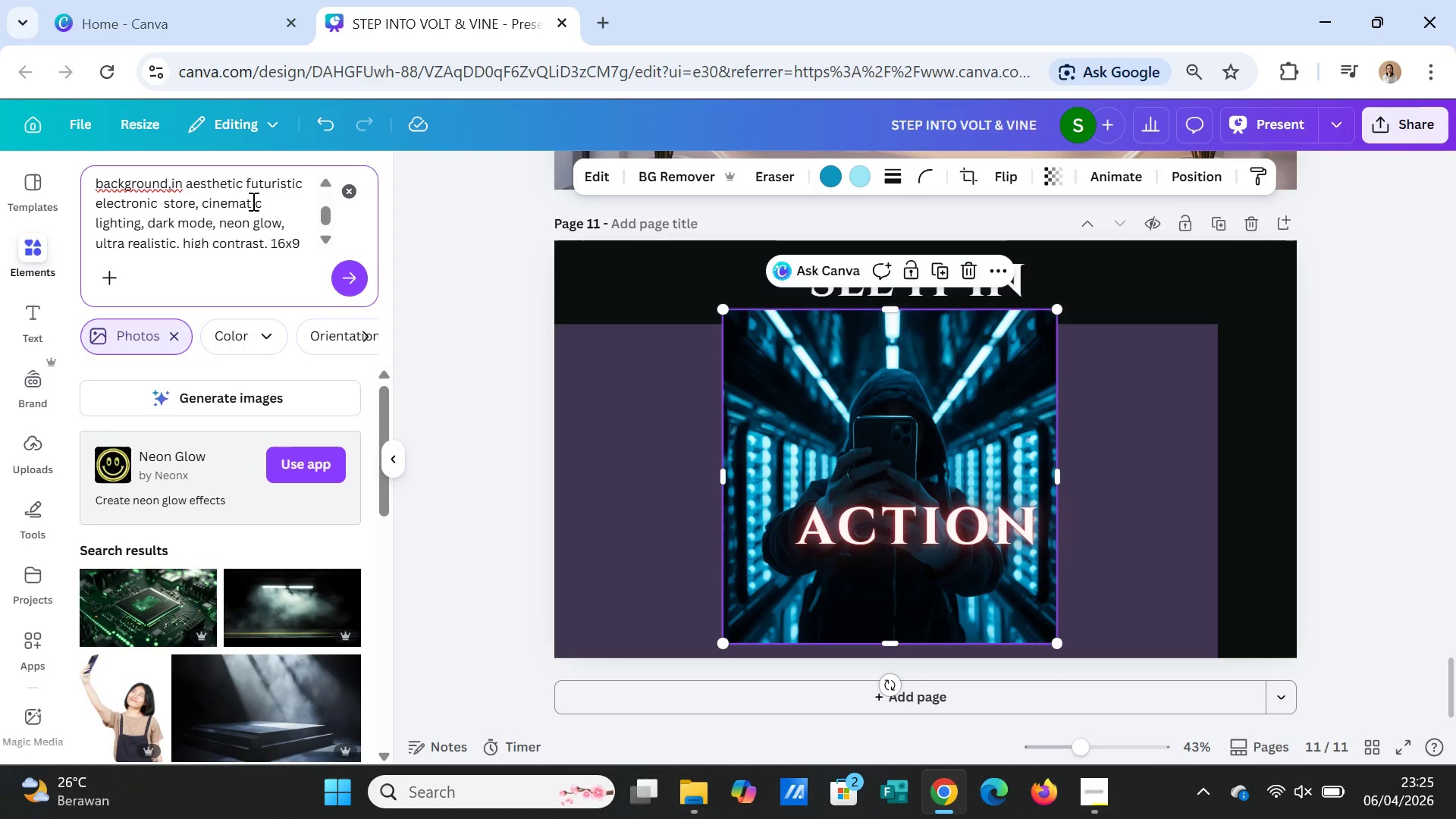 
key(Shift+ArrowDown)
 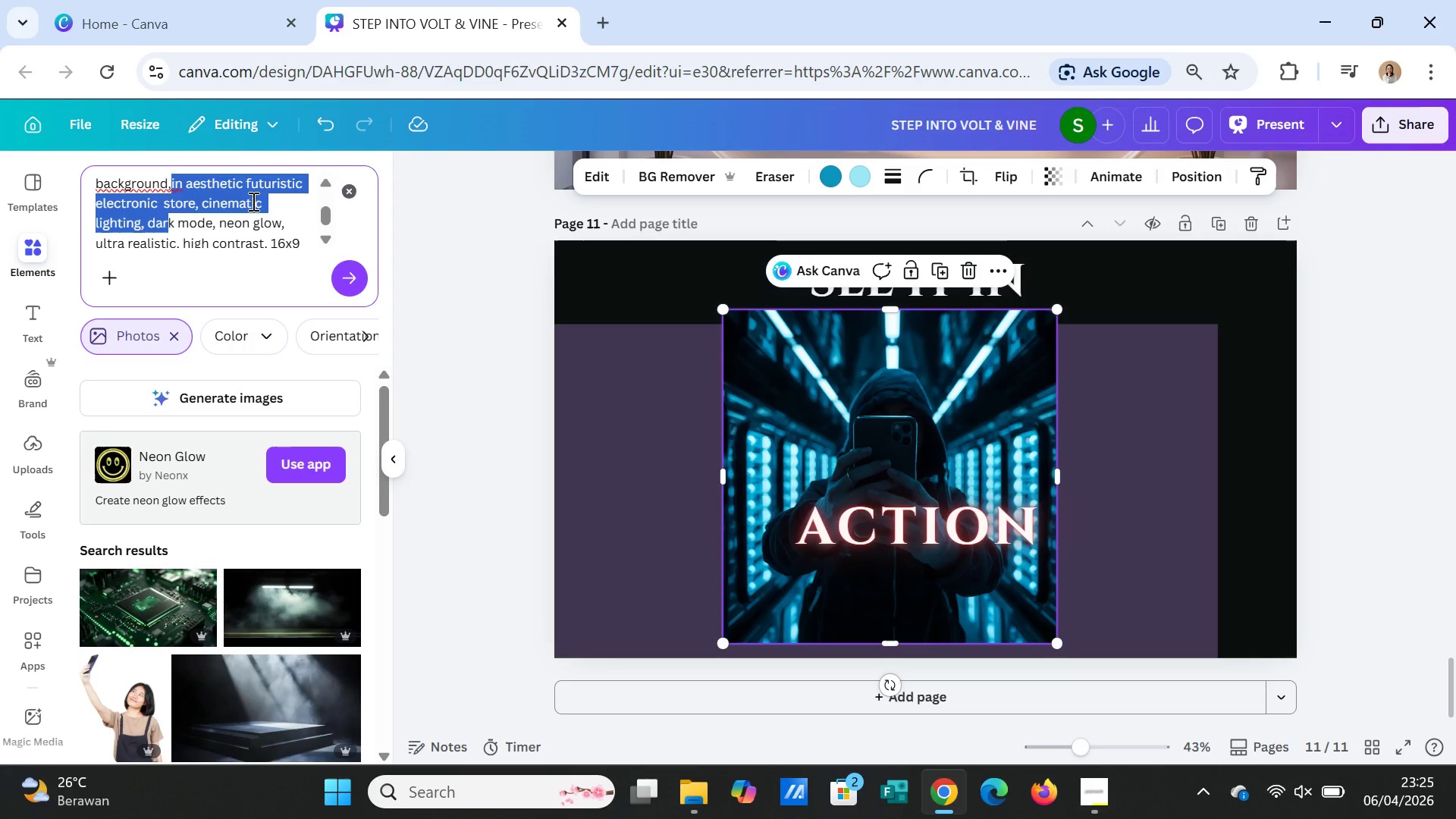 
key(Shift+ArrowDown)
 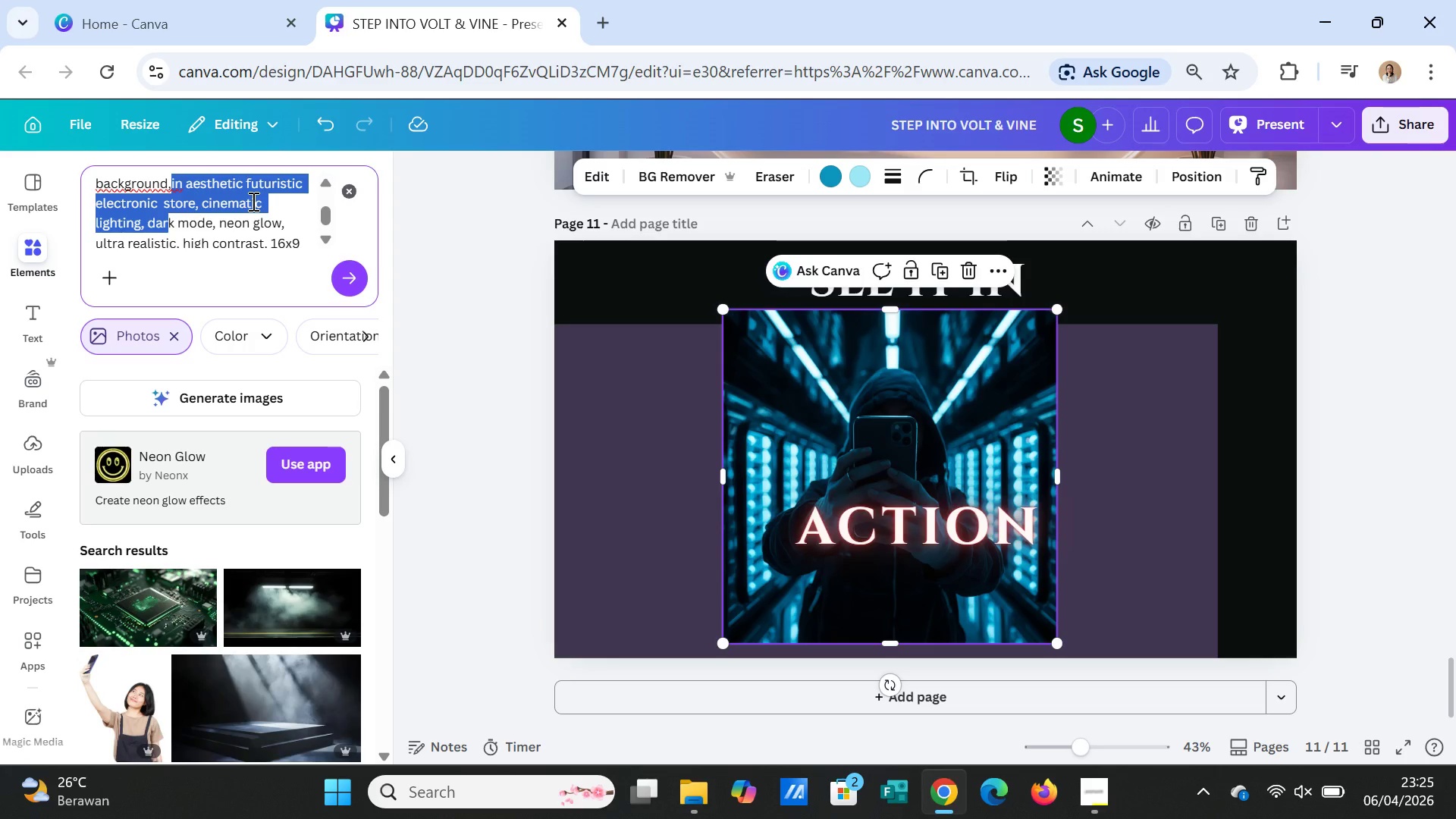 
key(Shift+ArrowRight)
 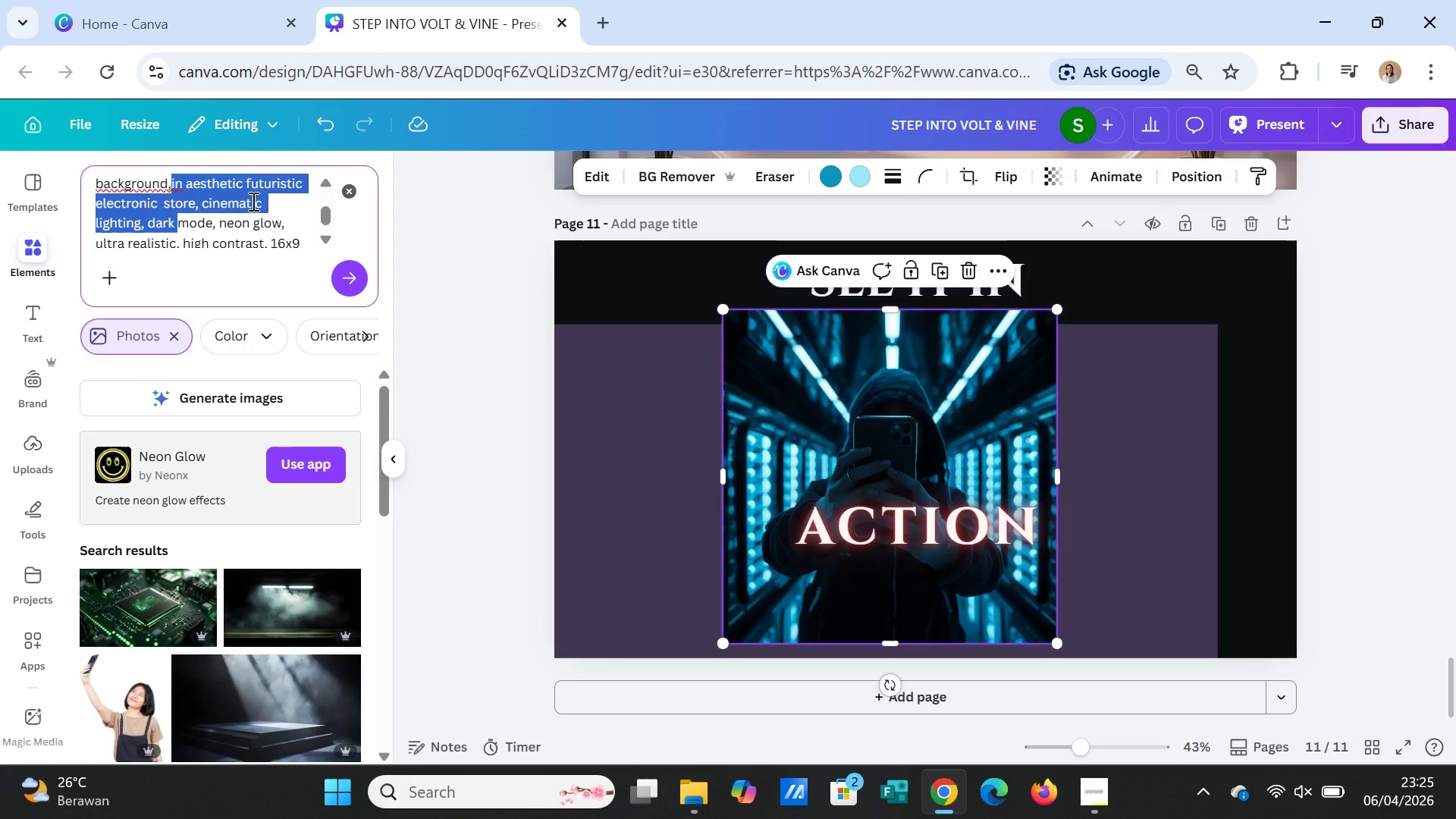 
key(Shift+ArrowRight)
 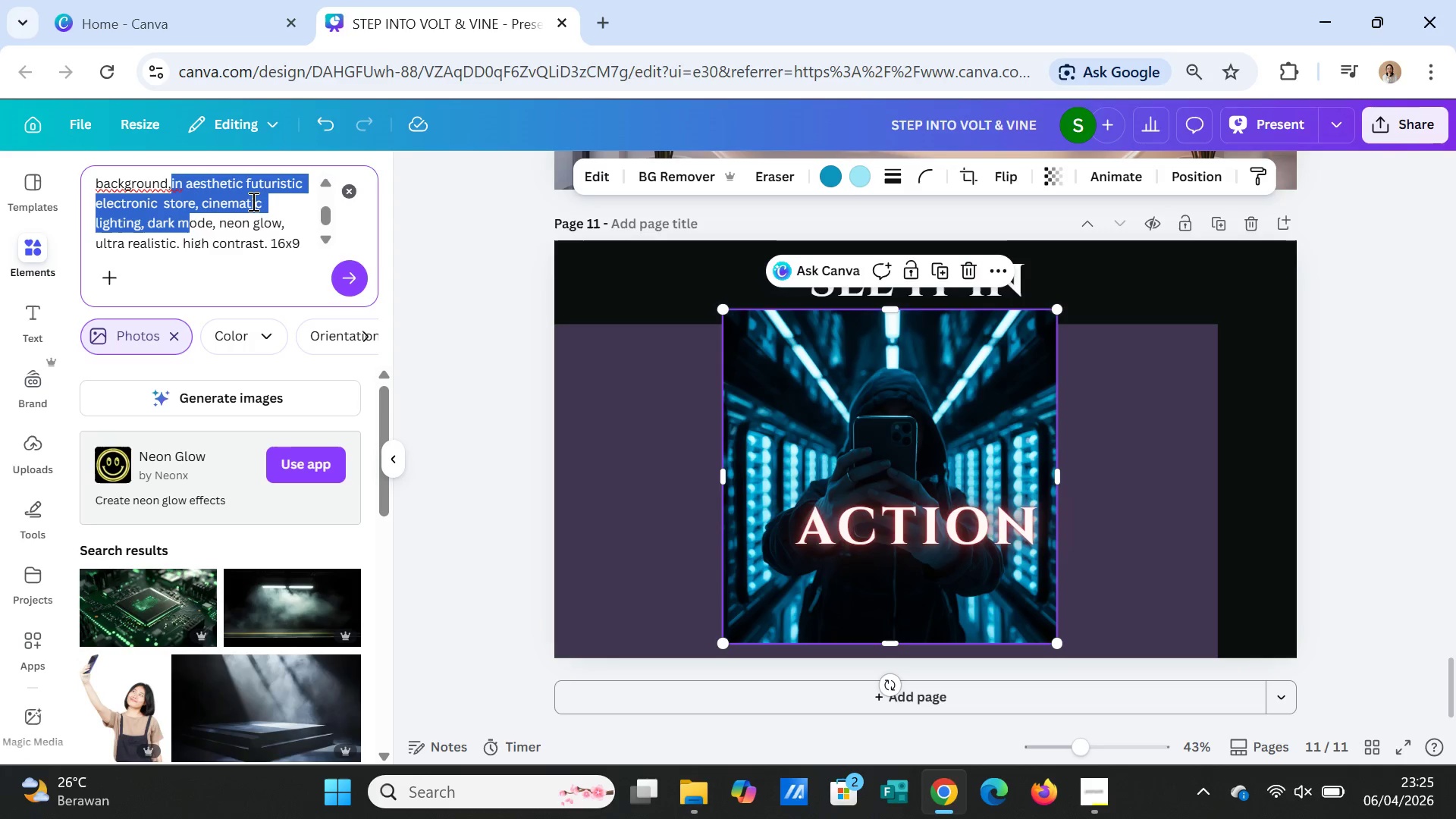 
key(Shift+ArrowRight)
 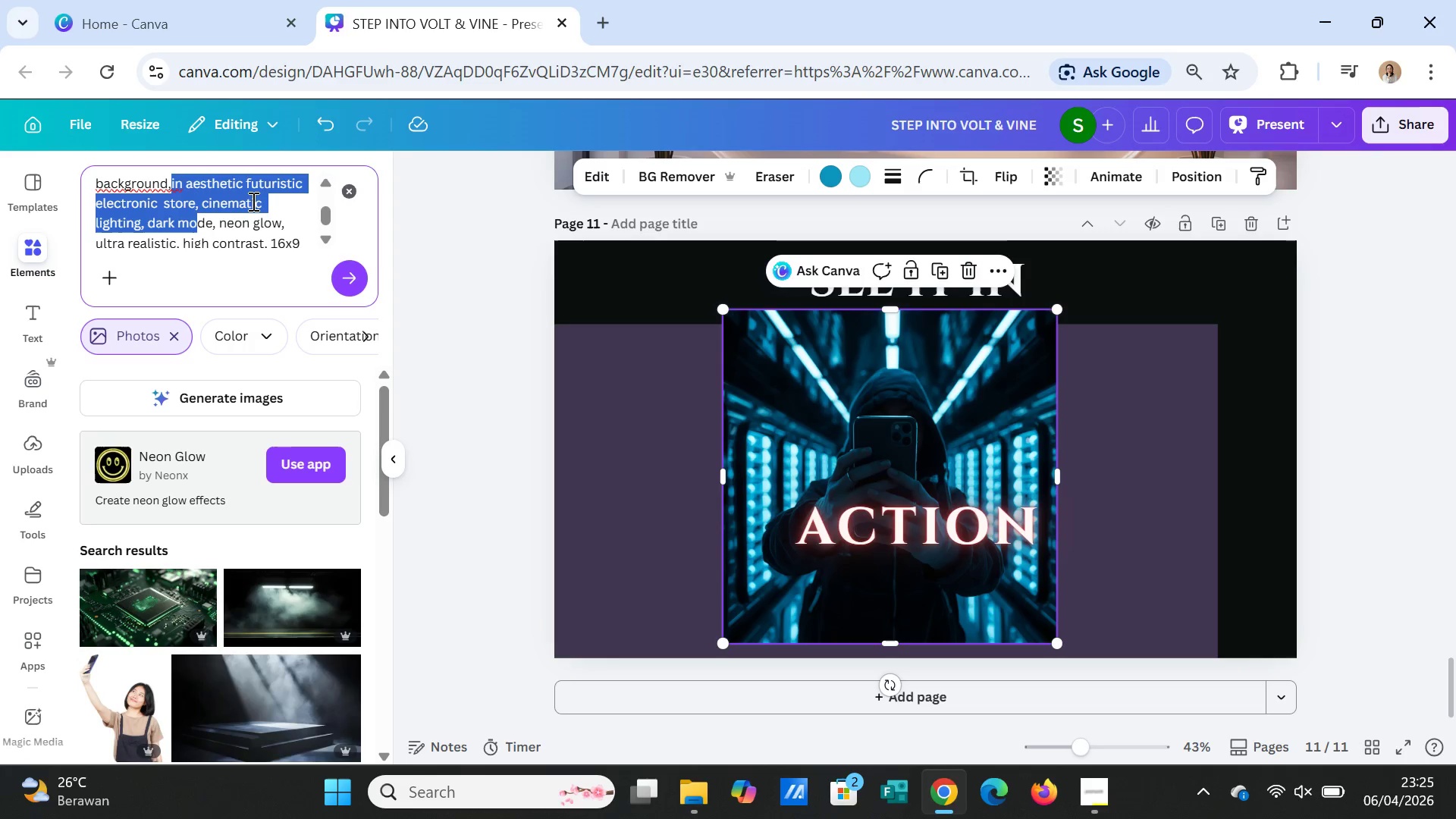 
key(Shift+ArrowRight)
 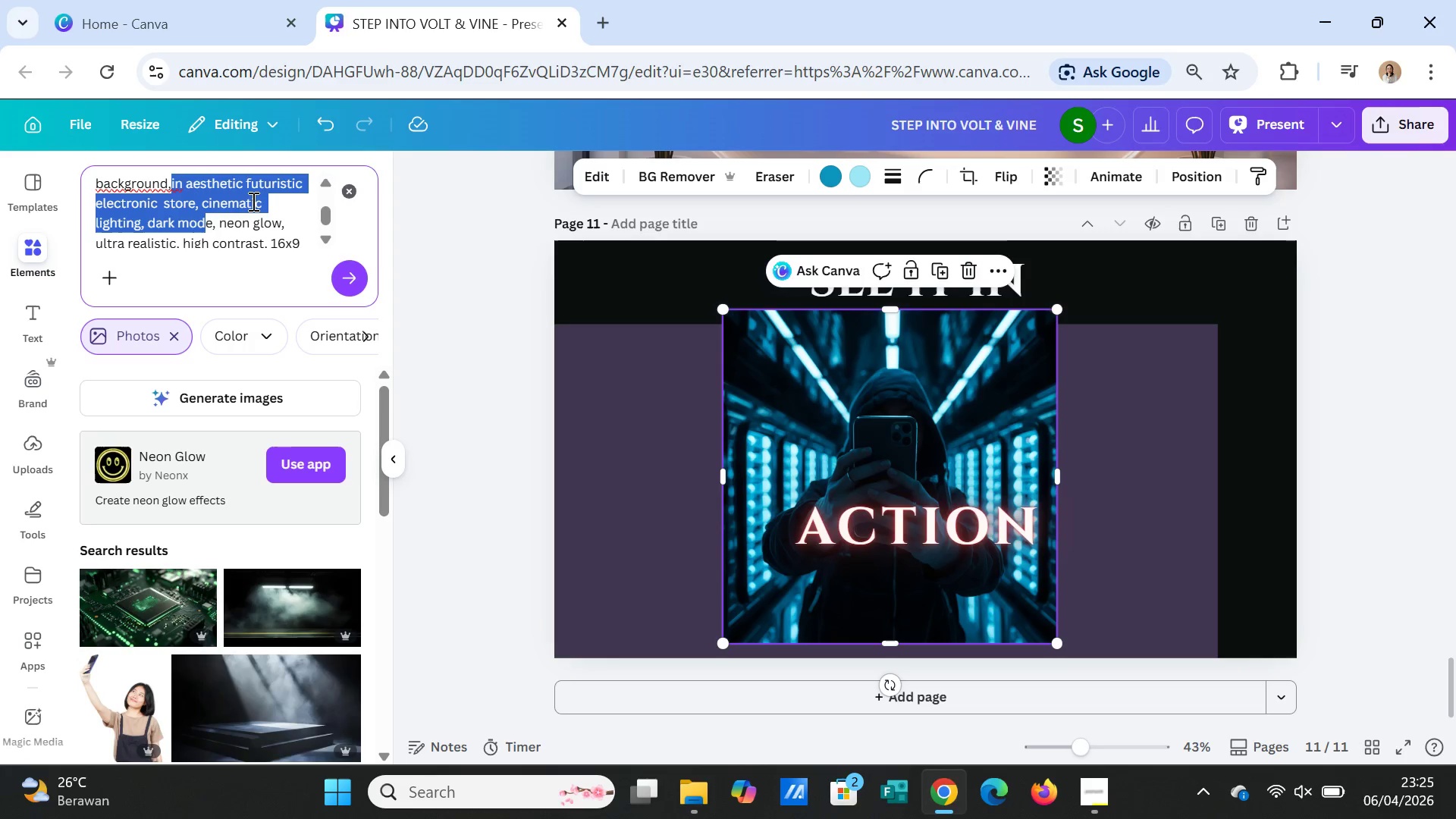 
key(Shift+ArrowRight)
 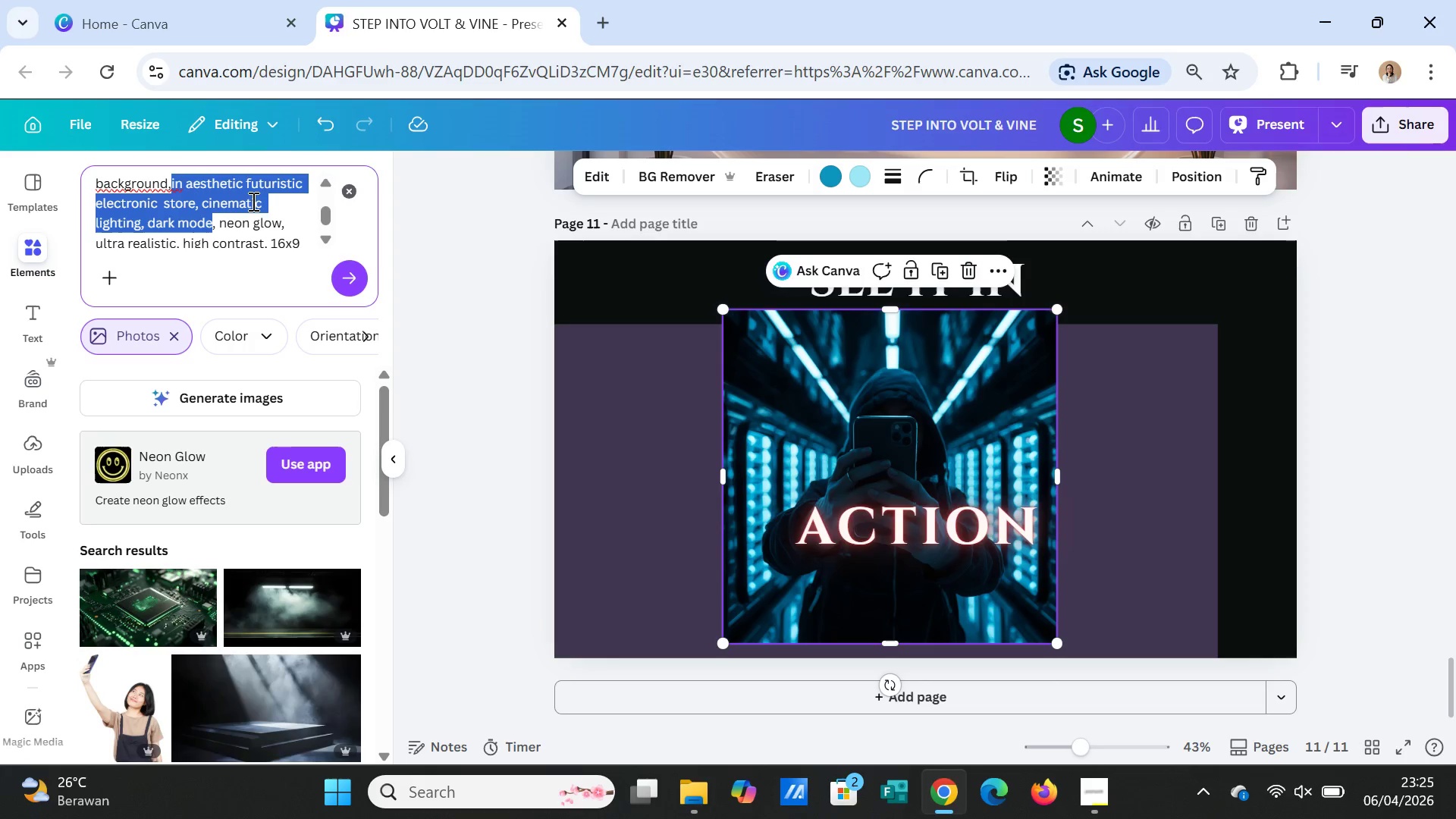 
key(Shift+ArrowRight)
 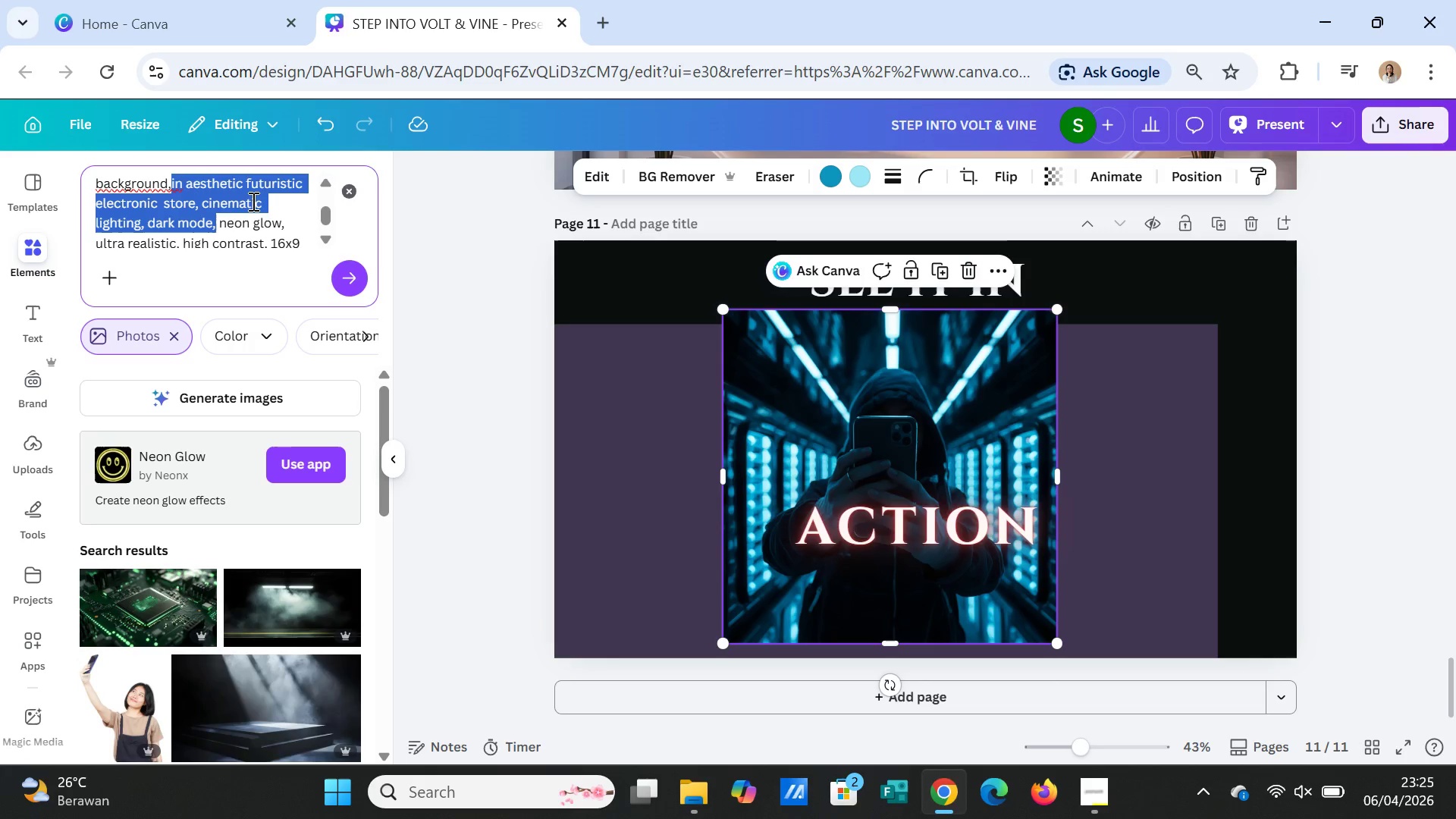 
key(Shift+ArrowRight)
 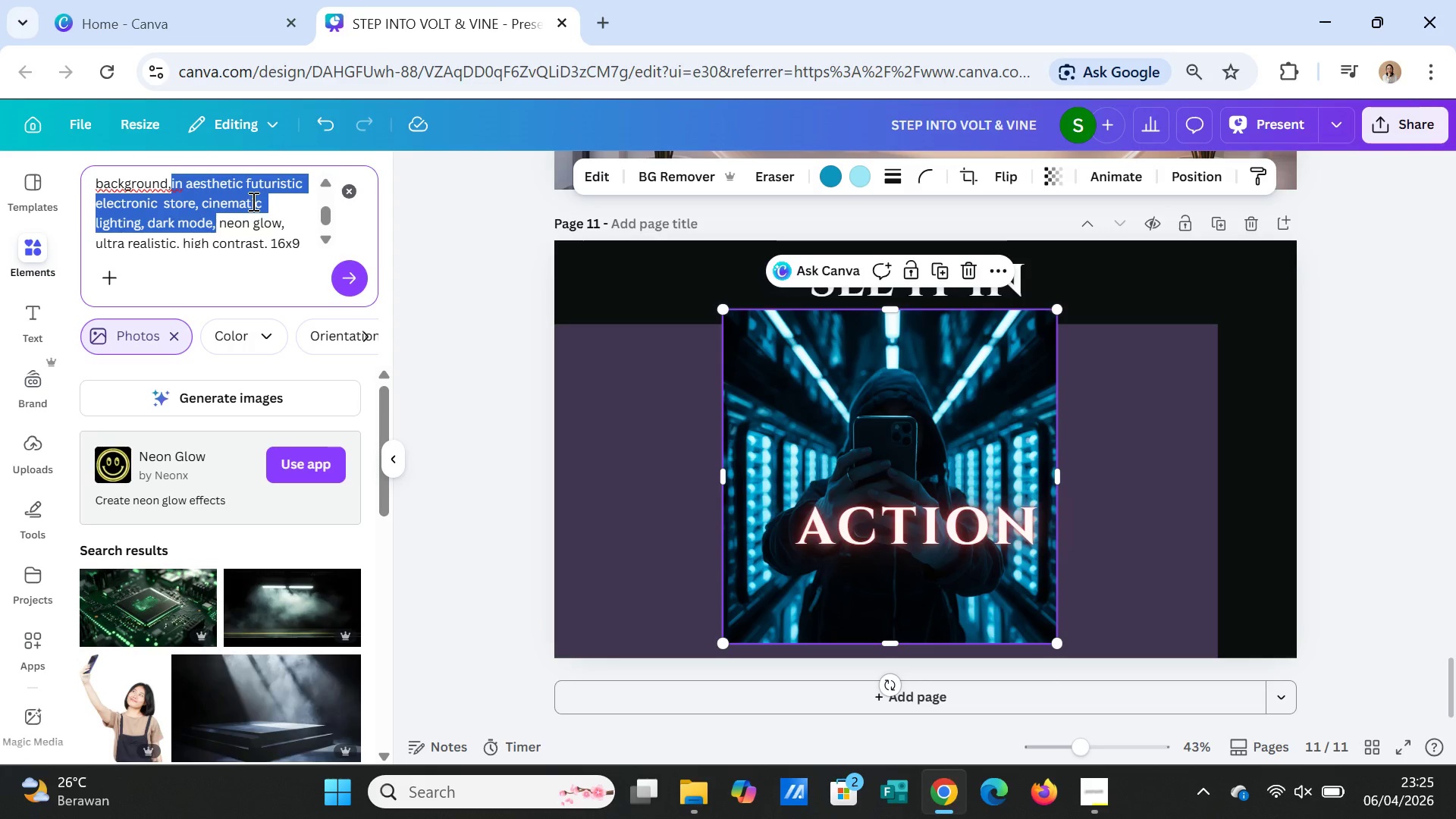 
key(Shift+ArrowRight)
 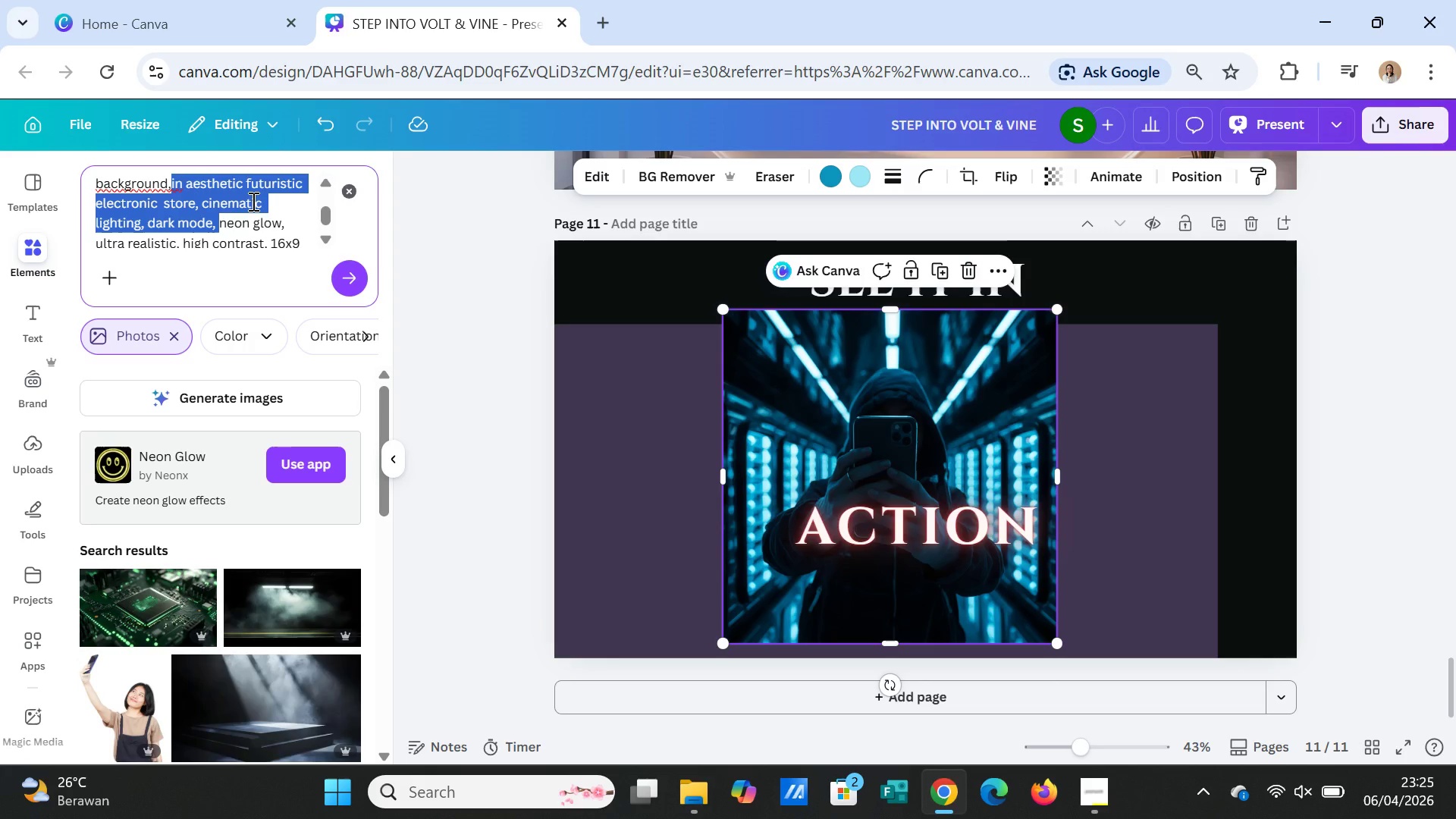 
key(Backspace)
 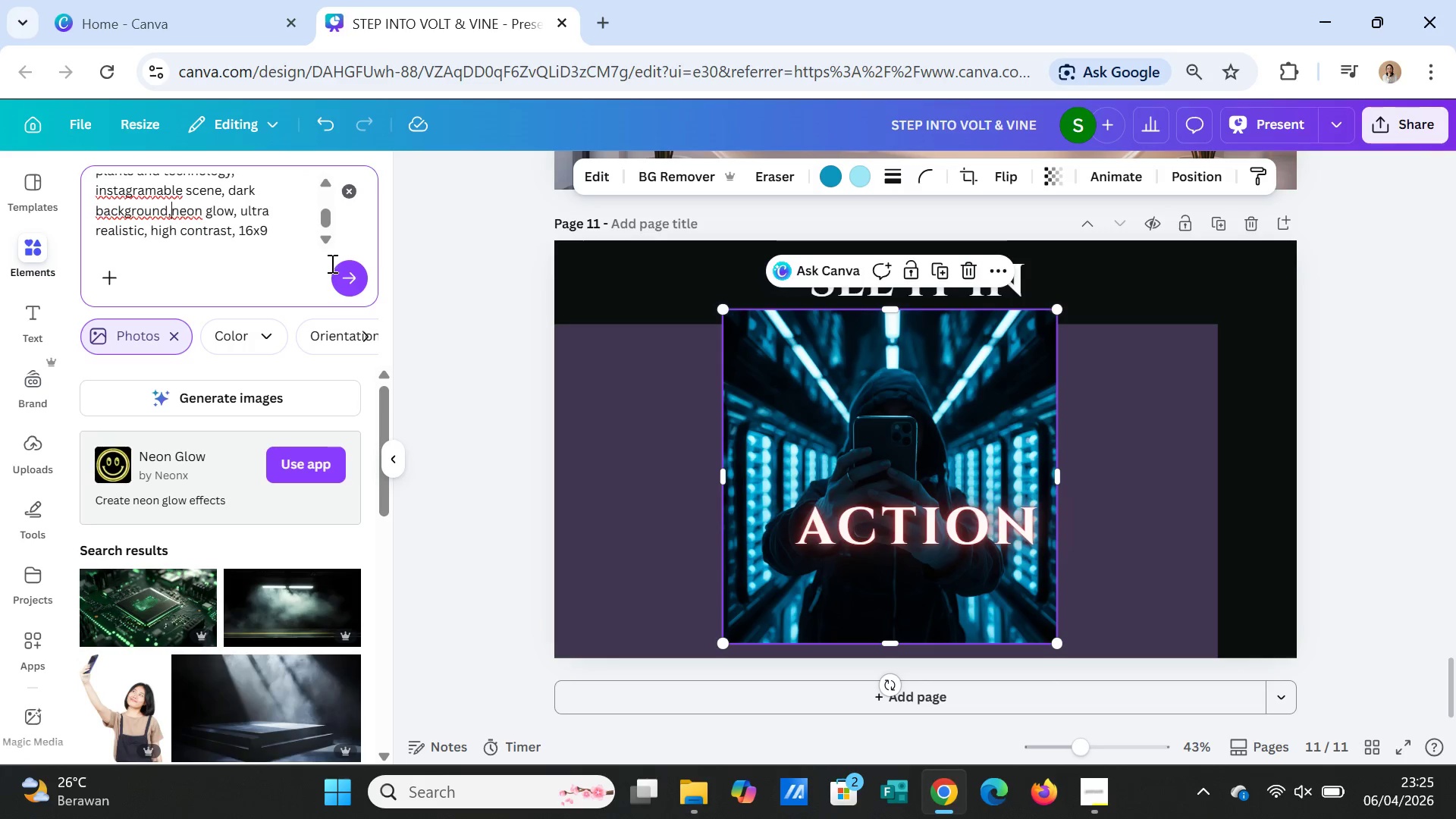 
left_click([345, 275])
 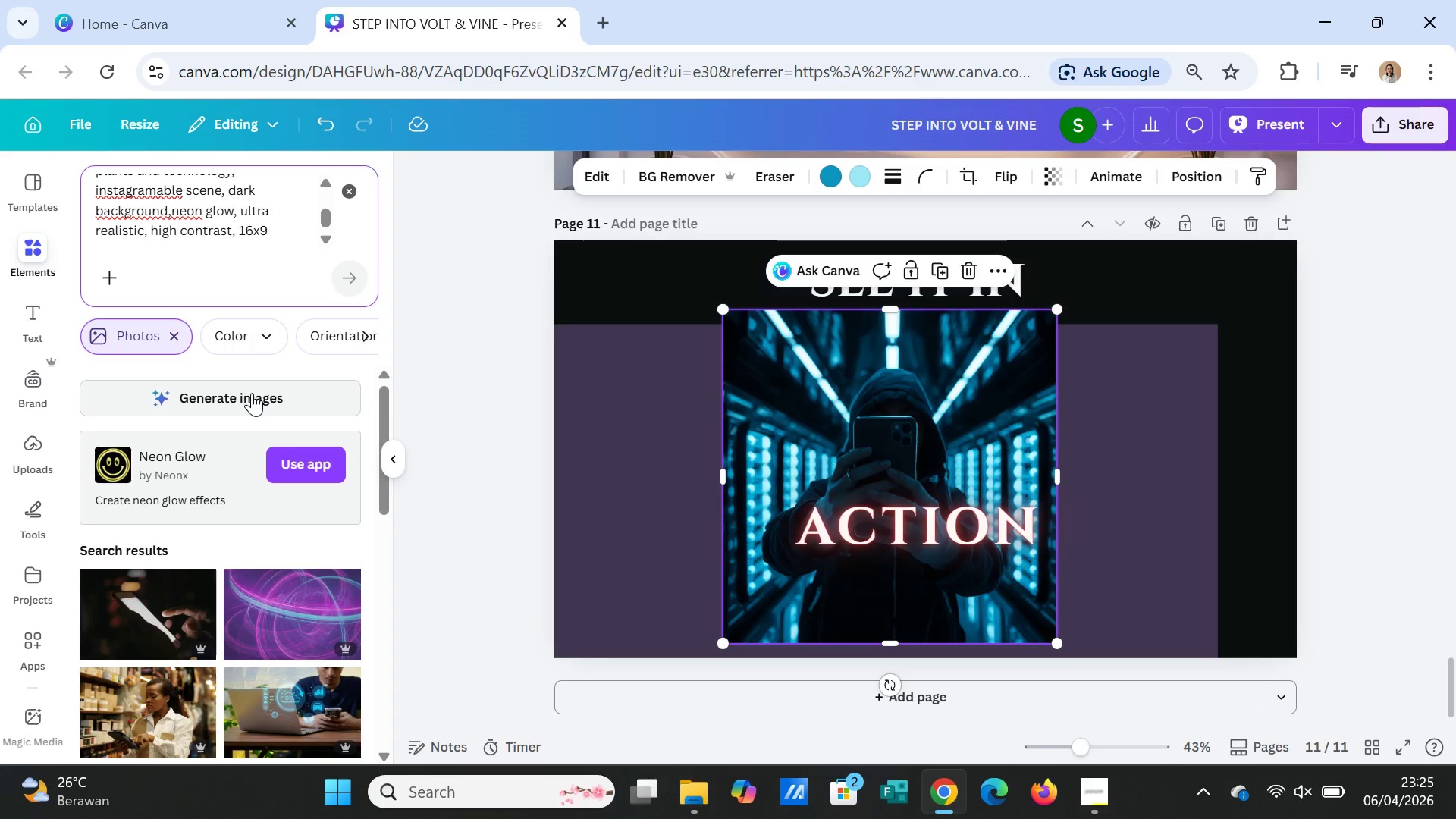 
left_click([252, 393])
 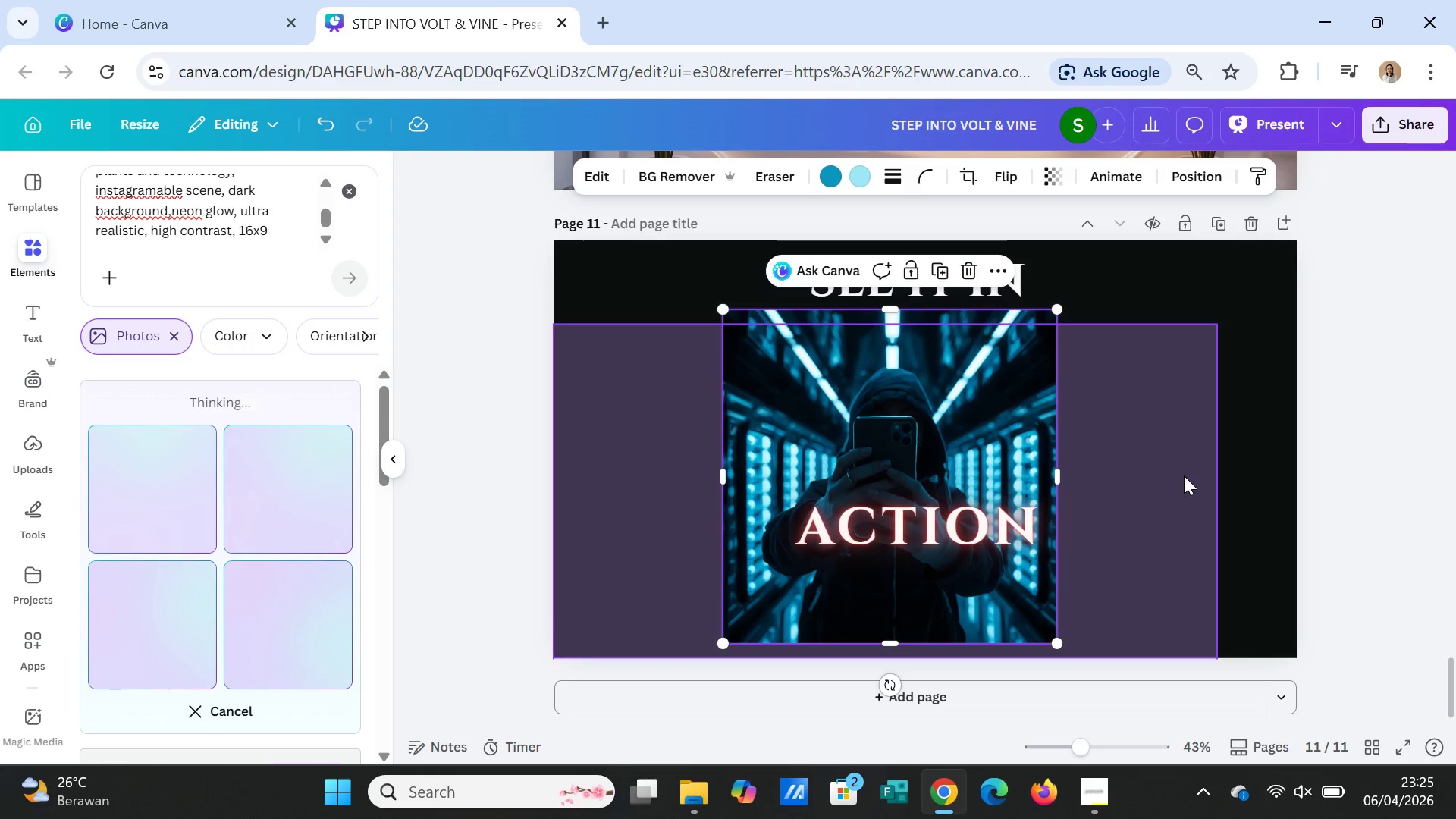 
wait(13.91)
 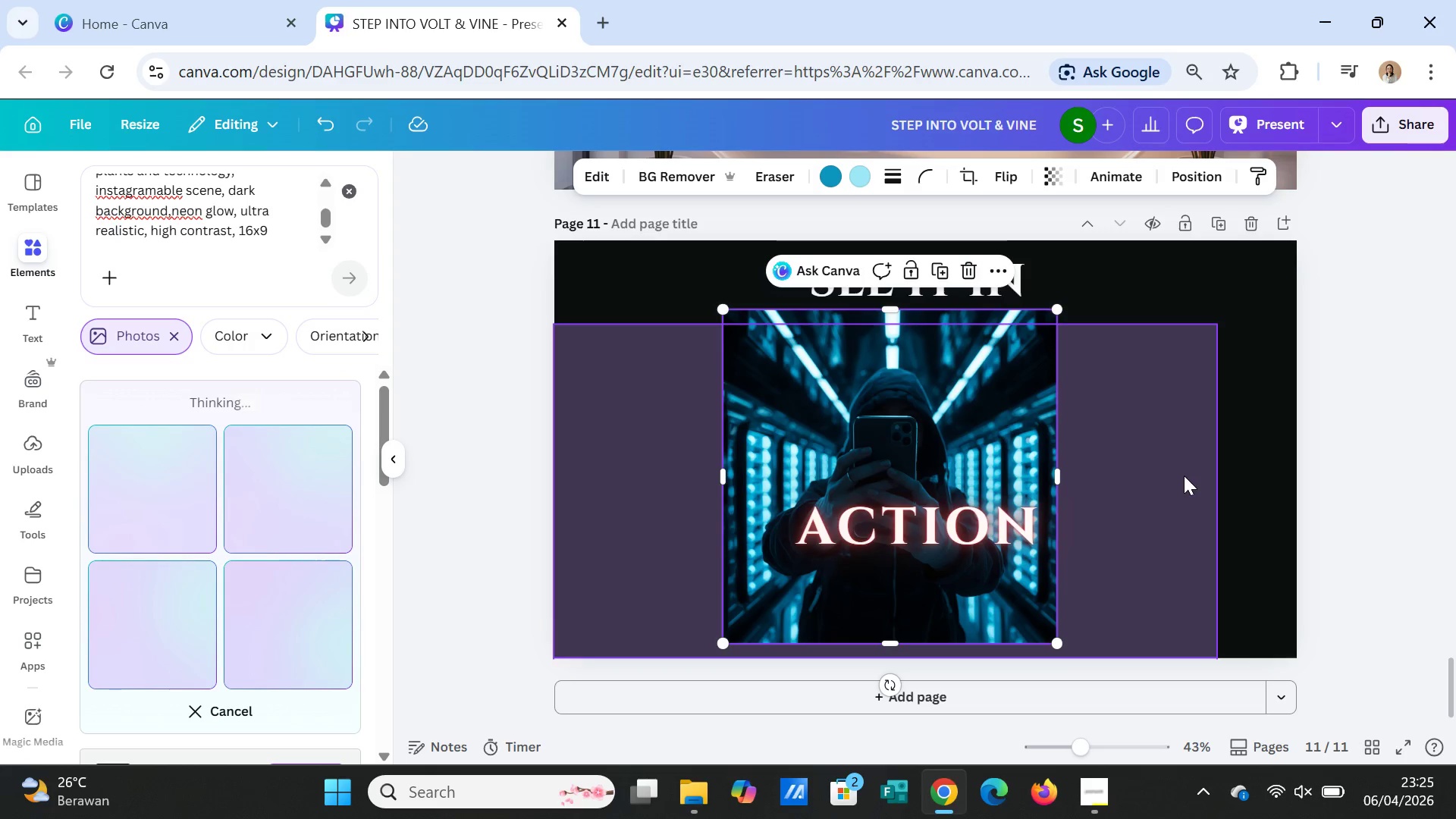 
left_click([126, 498])
 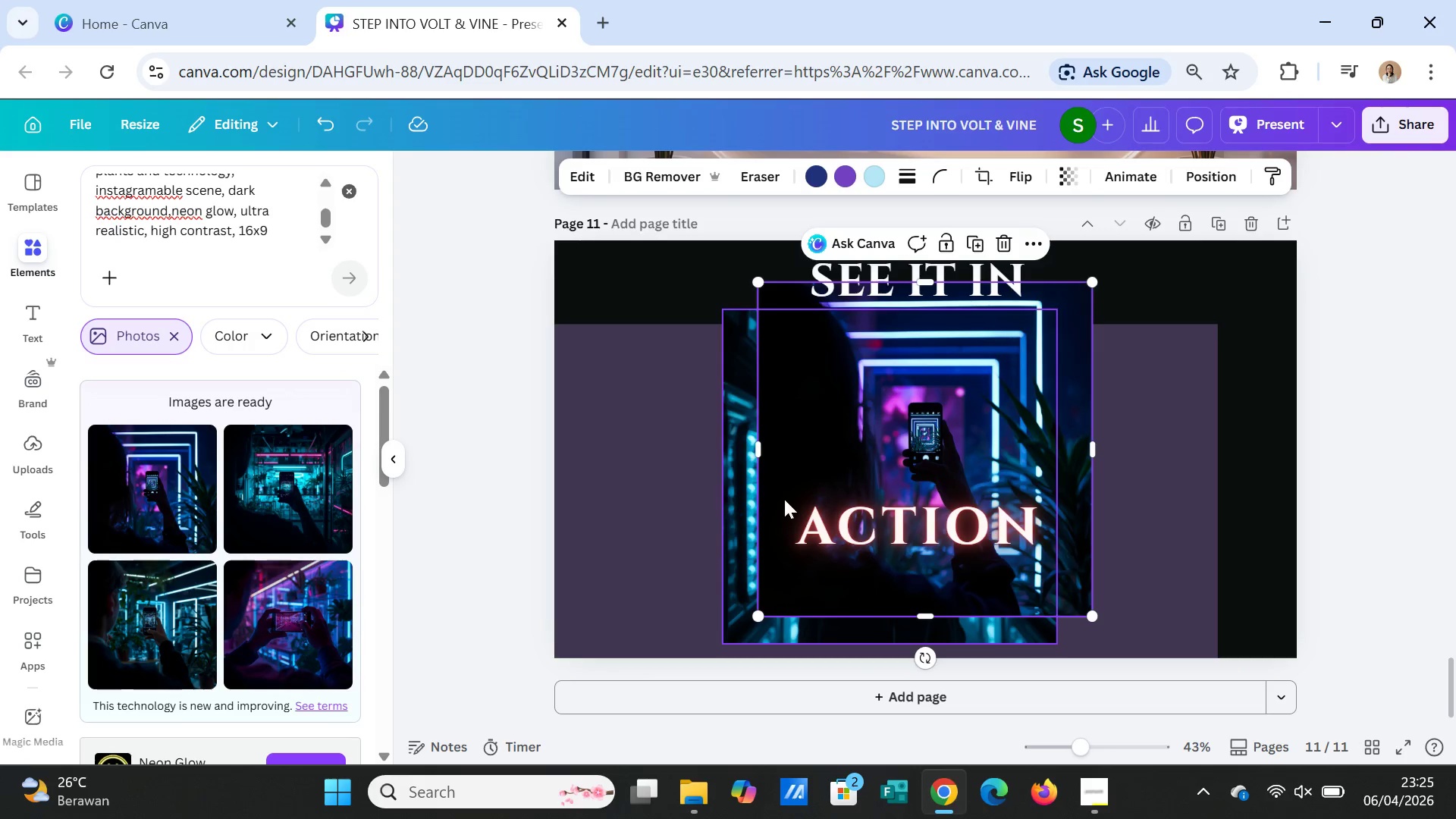 
left_click_drag(start_coordinate=[941, 435], to_coordinate=[1113, 435])
 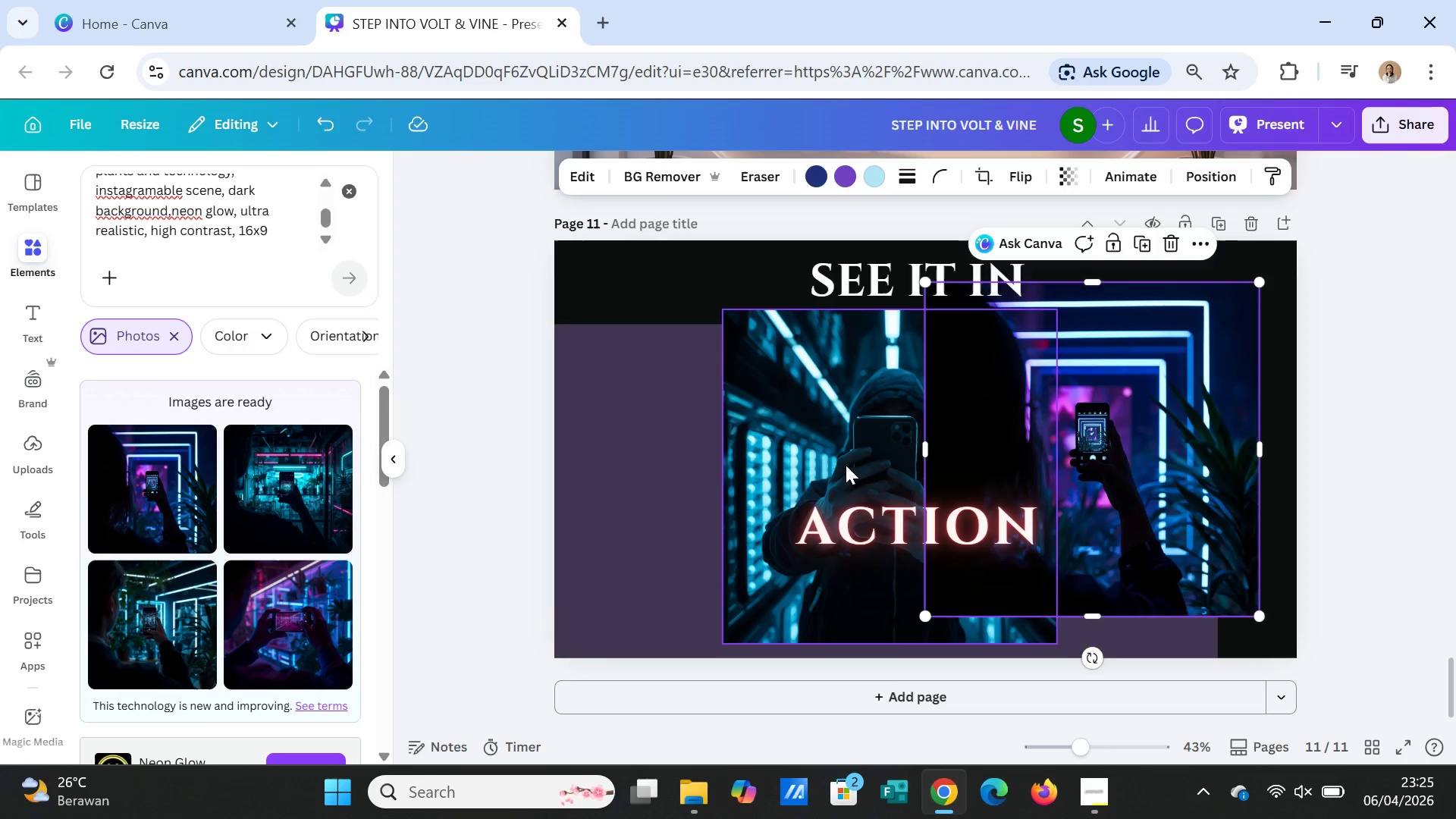 
left_click([846, 465])
 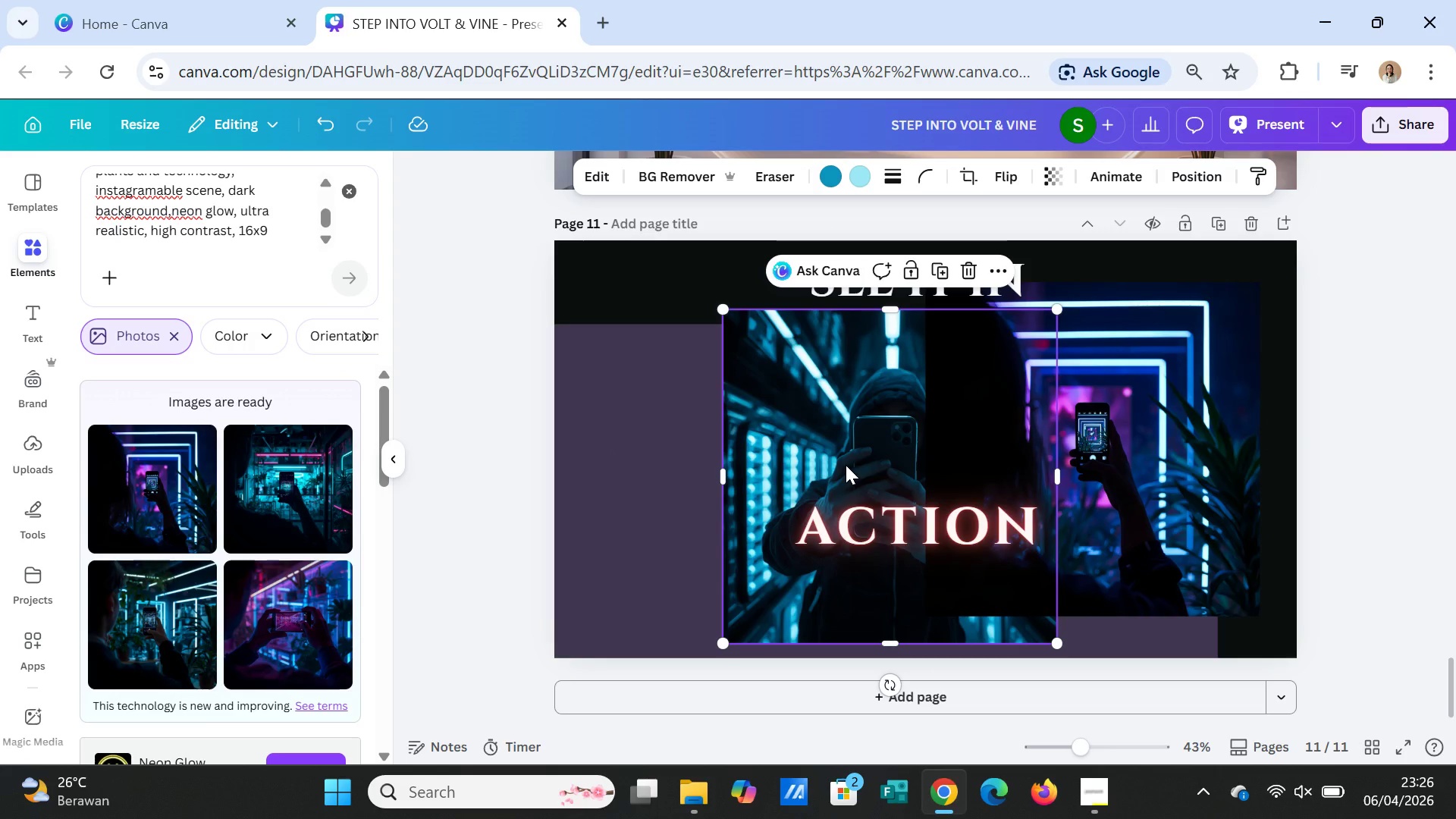 
key(Delete)
 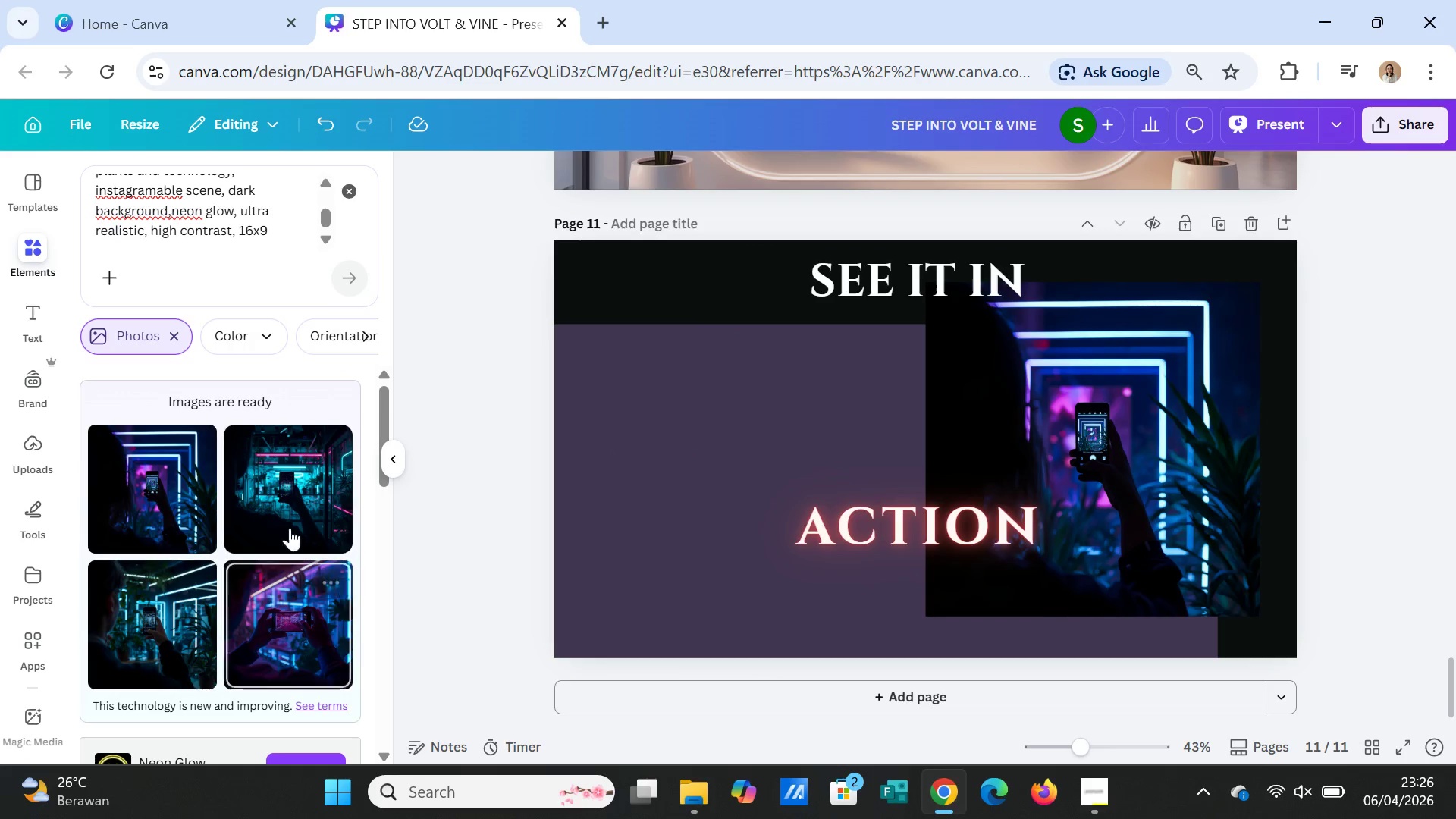 
left_click([268, 497])
 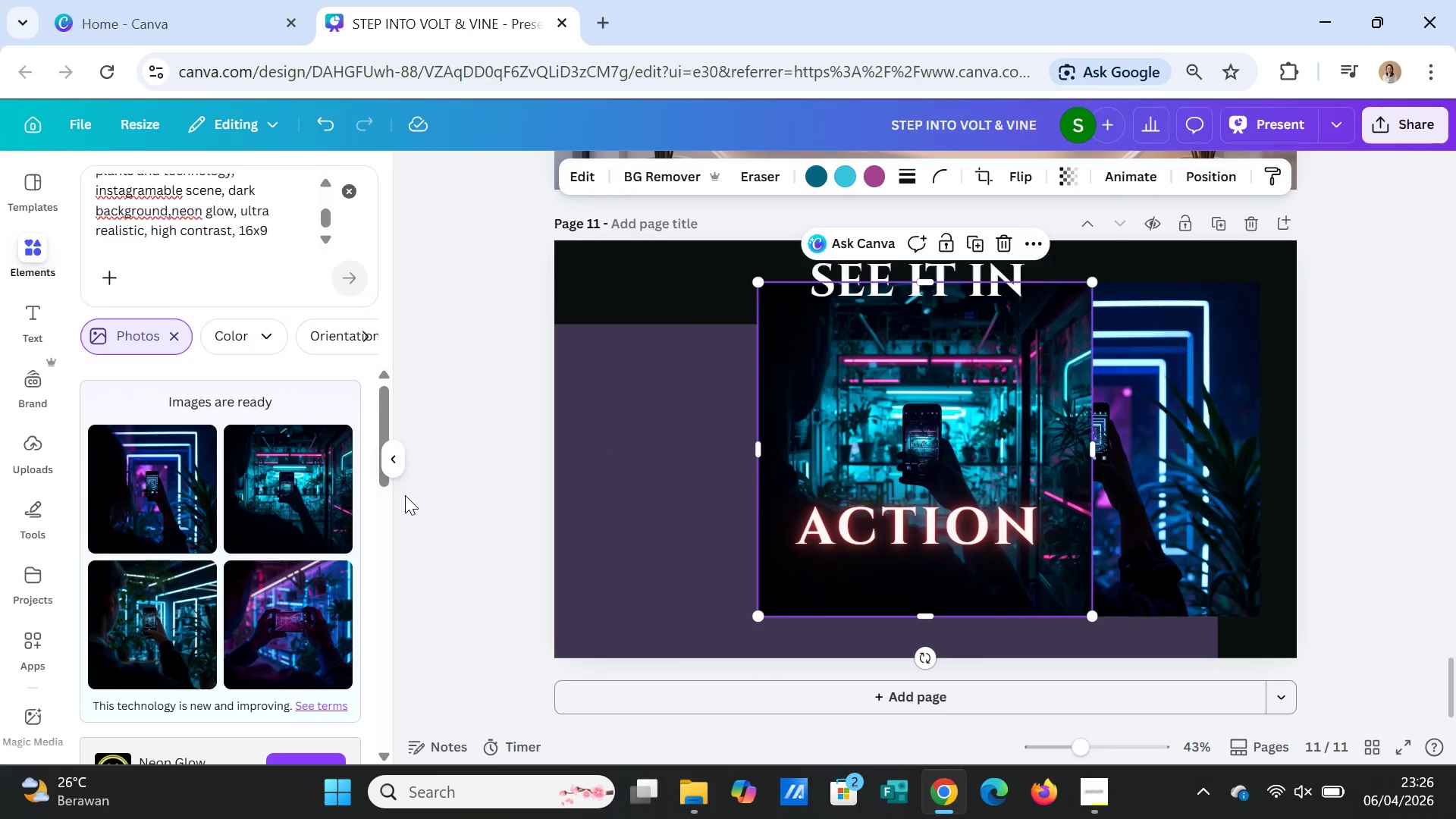 
wait(6.23)
 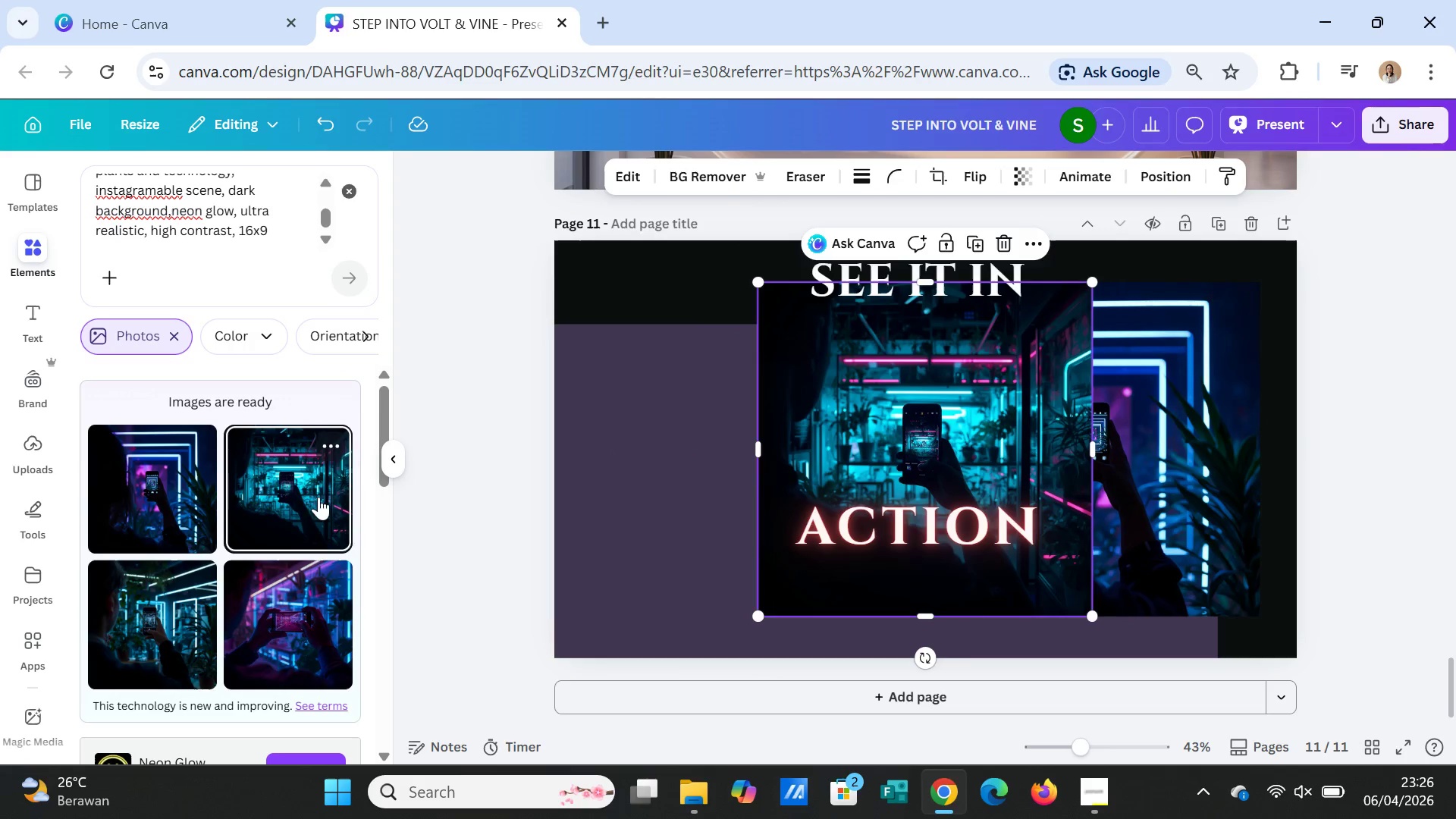 
left_click([883, 414])
 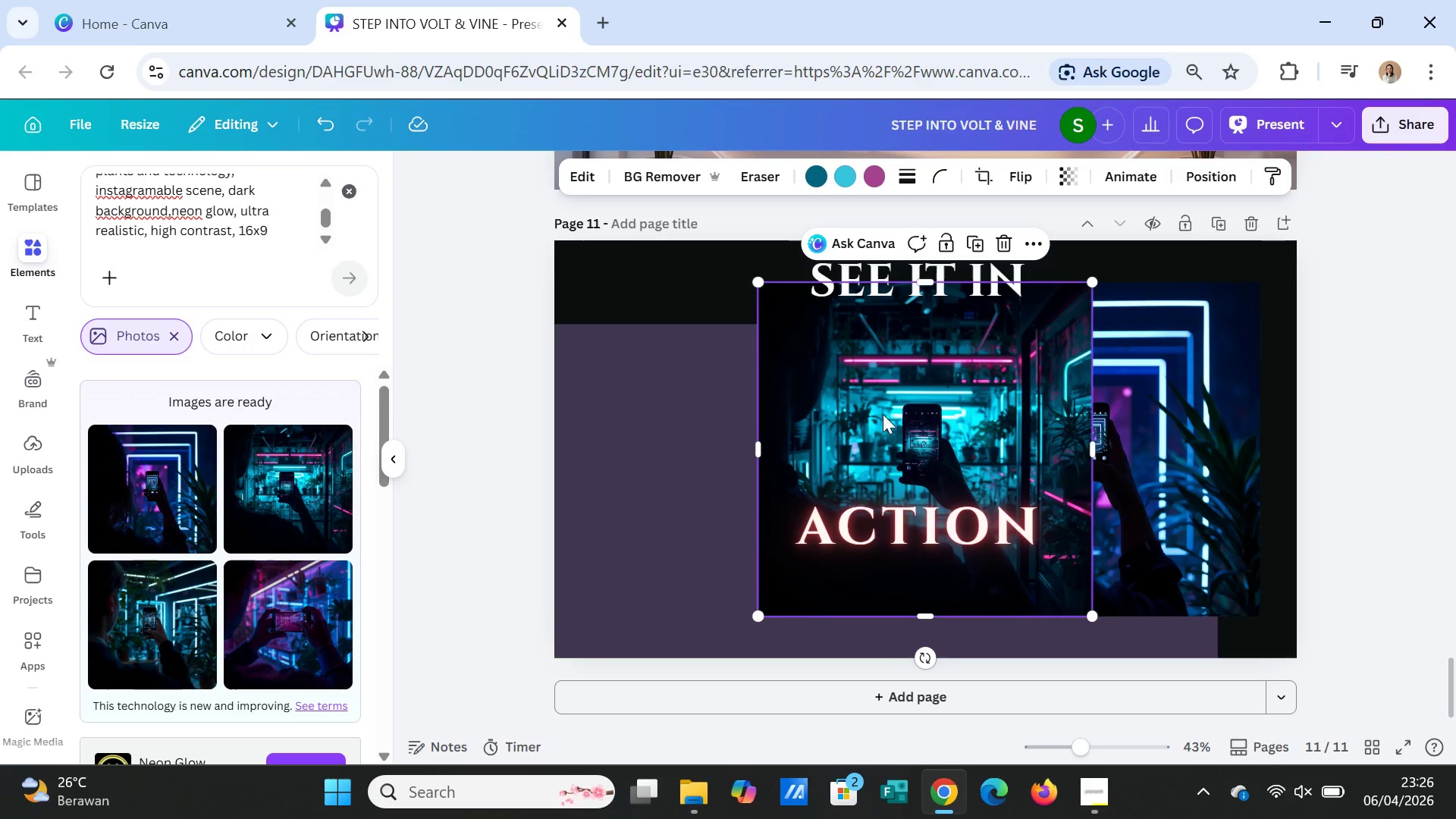 
key(Delete)
 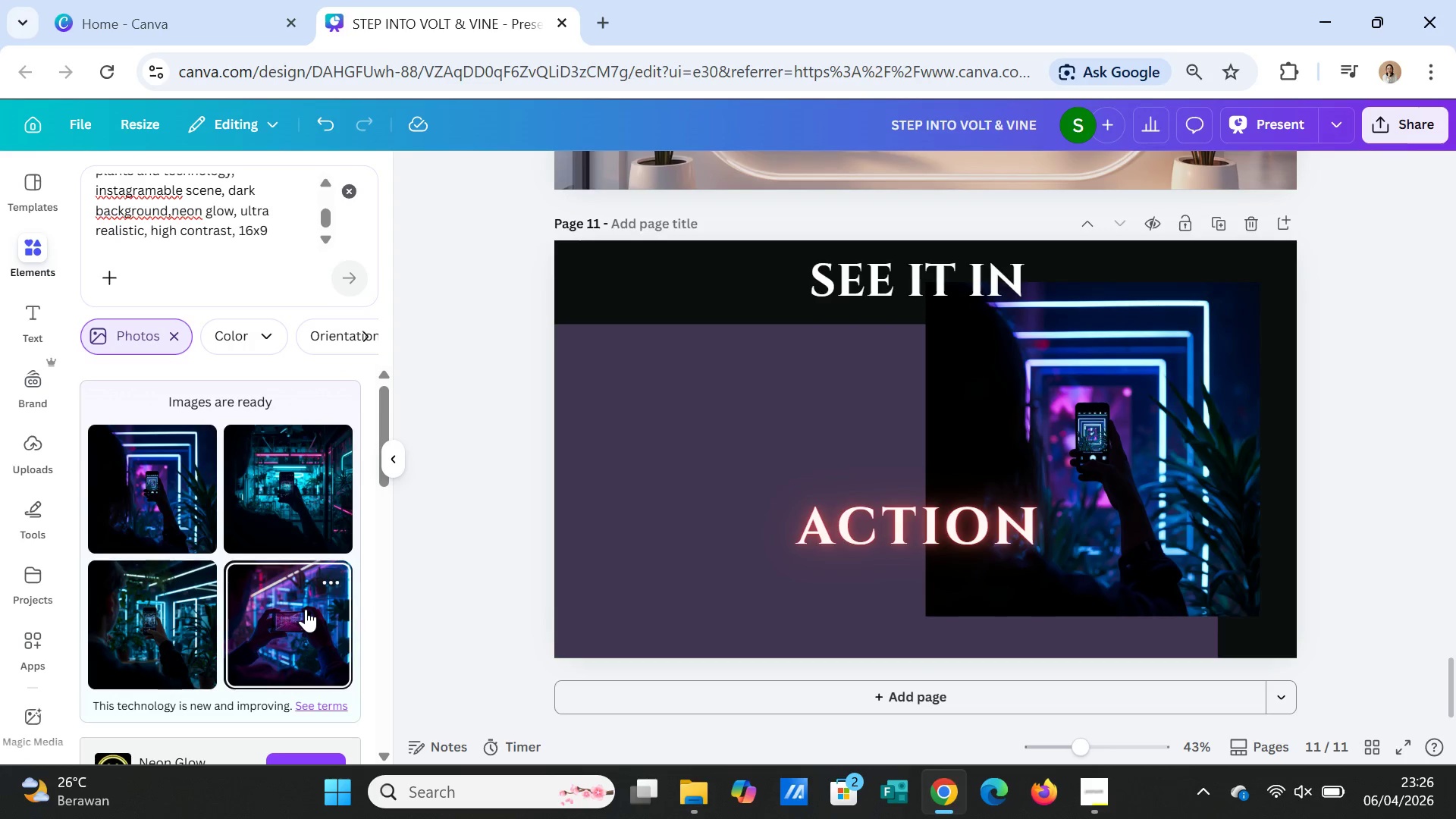 
left_click([306, 609])
 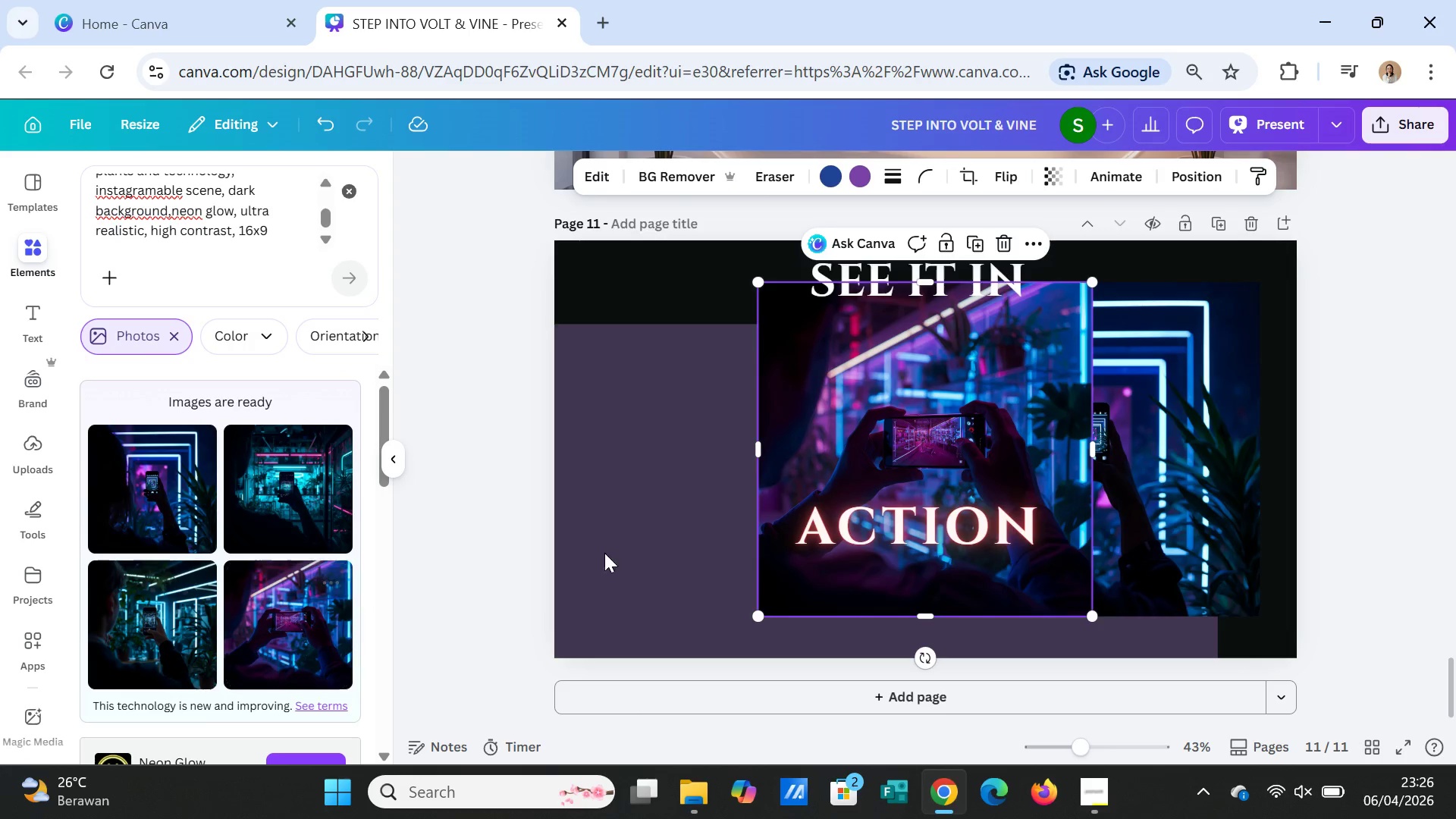 
wait(5.53)
 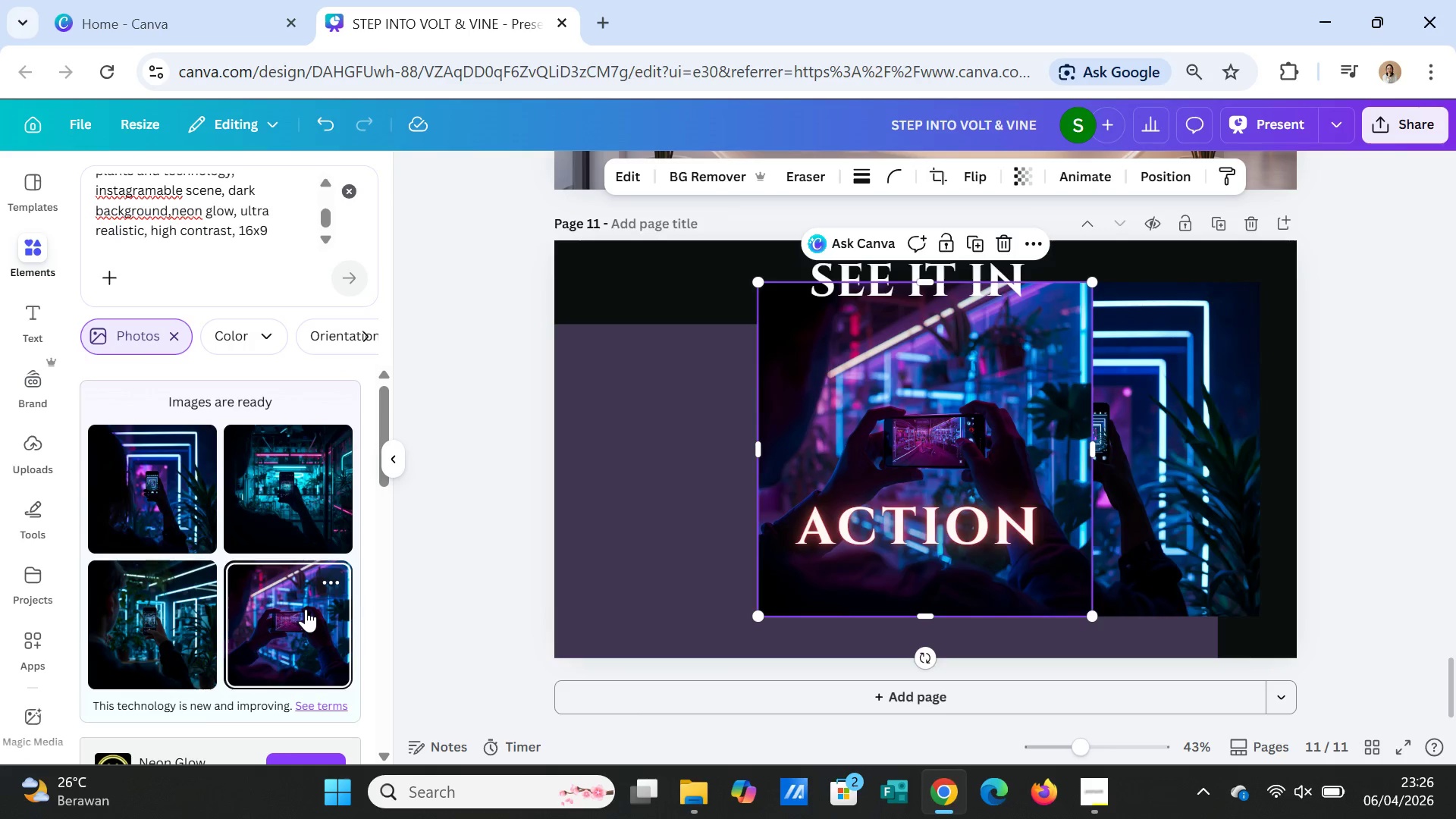 
left_click([866, 434])
 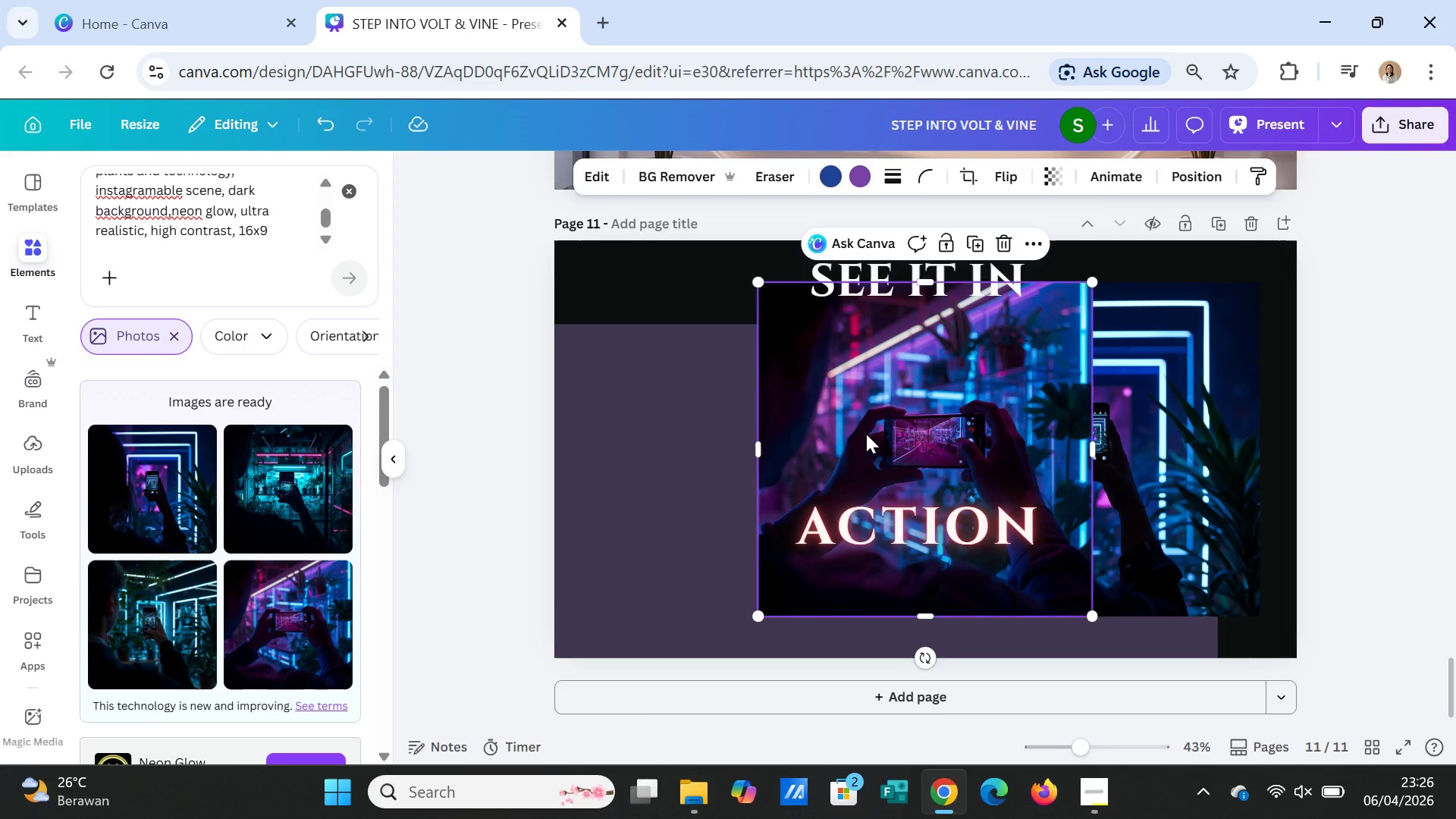 
key(Delete)
 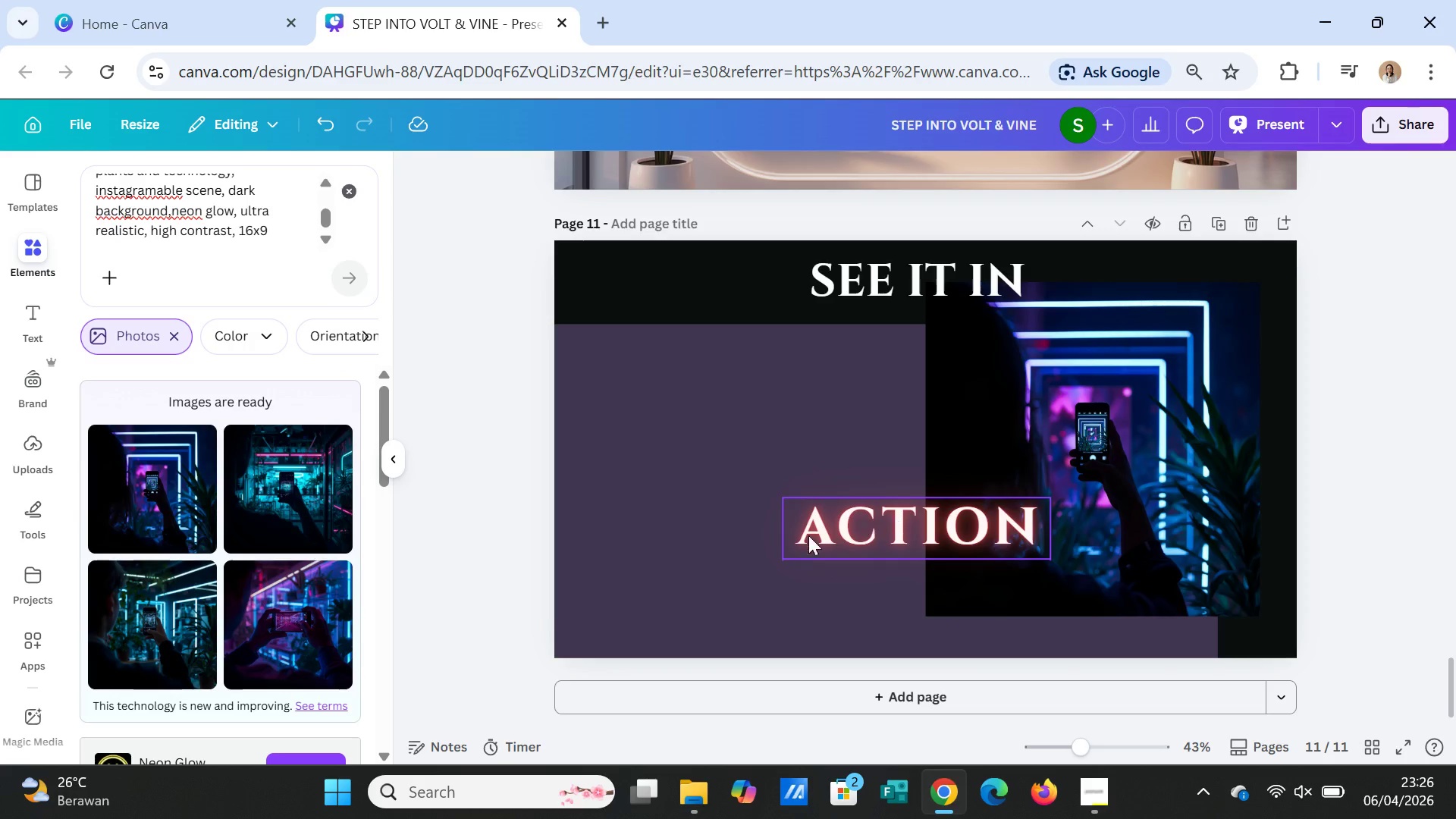 
left_click([106, 624])
 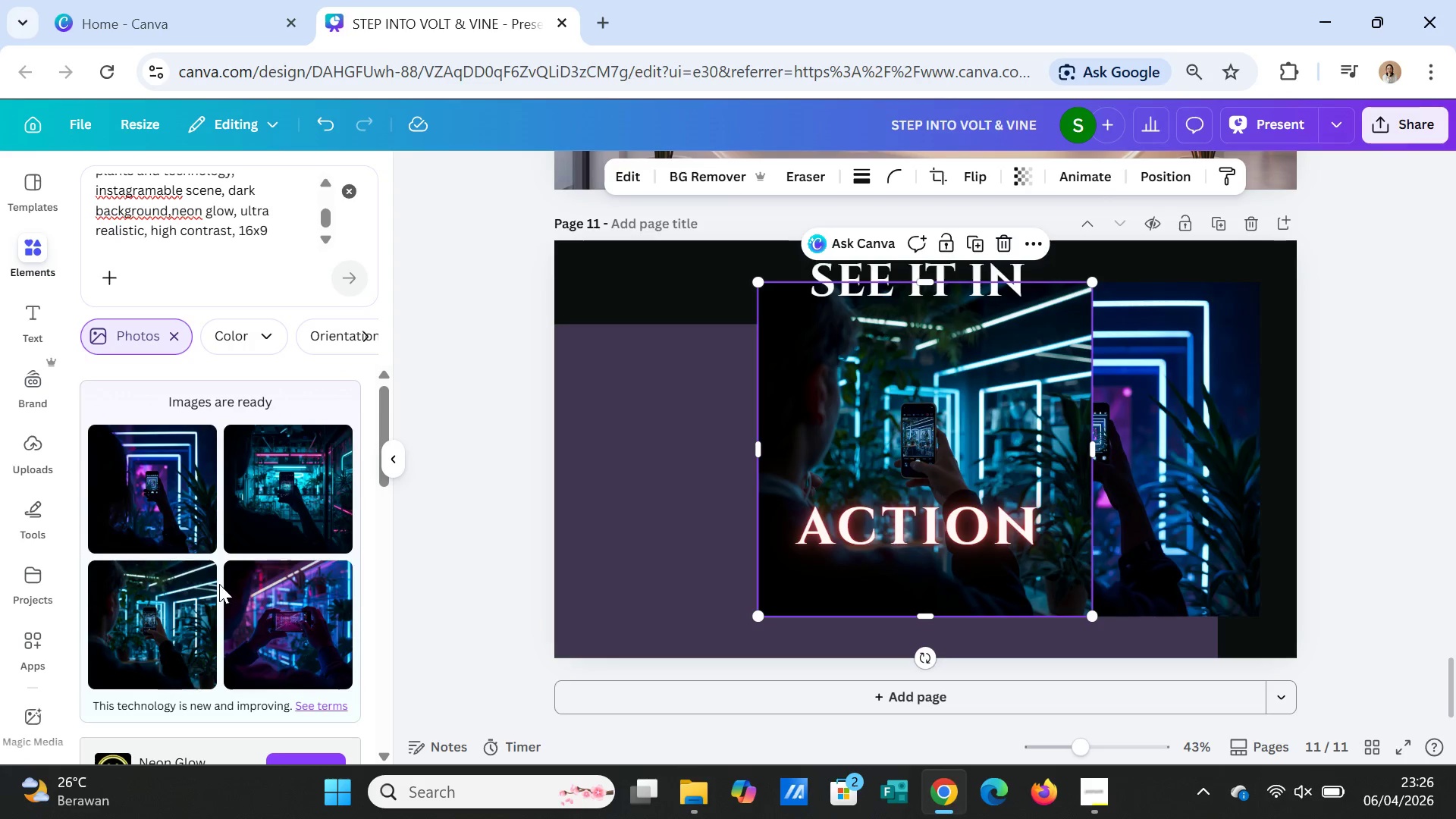 
key(Delete)
 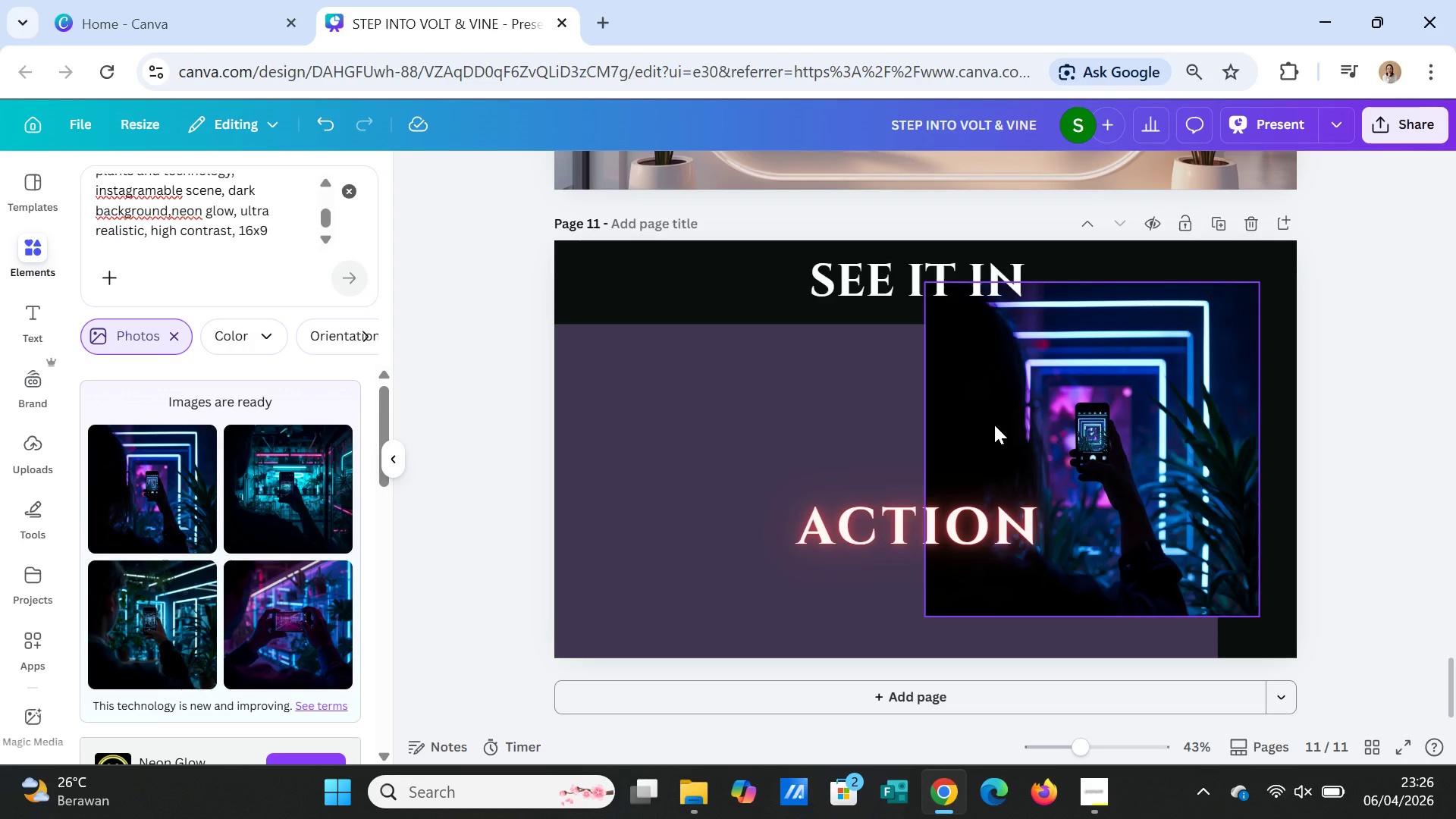 
left_click_drag(start_coordinate=[994, 425], to_coordinate=[830, 447])
 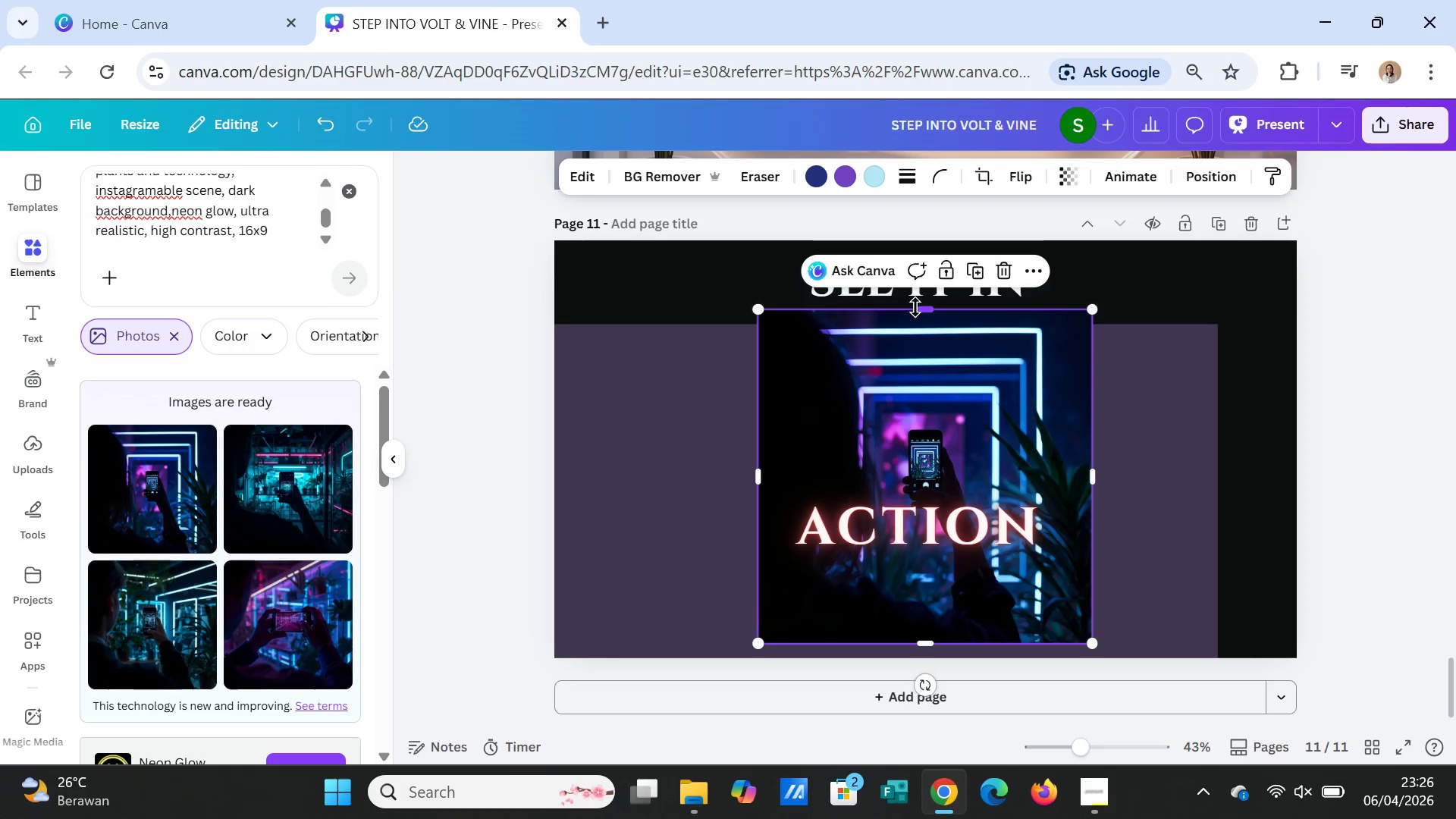 
left_click_drag(start_coordinate=[918, 306], to_coordinate=[917, 240])
 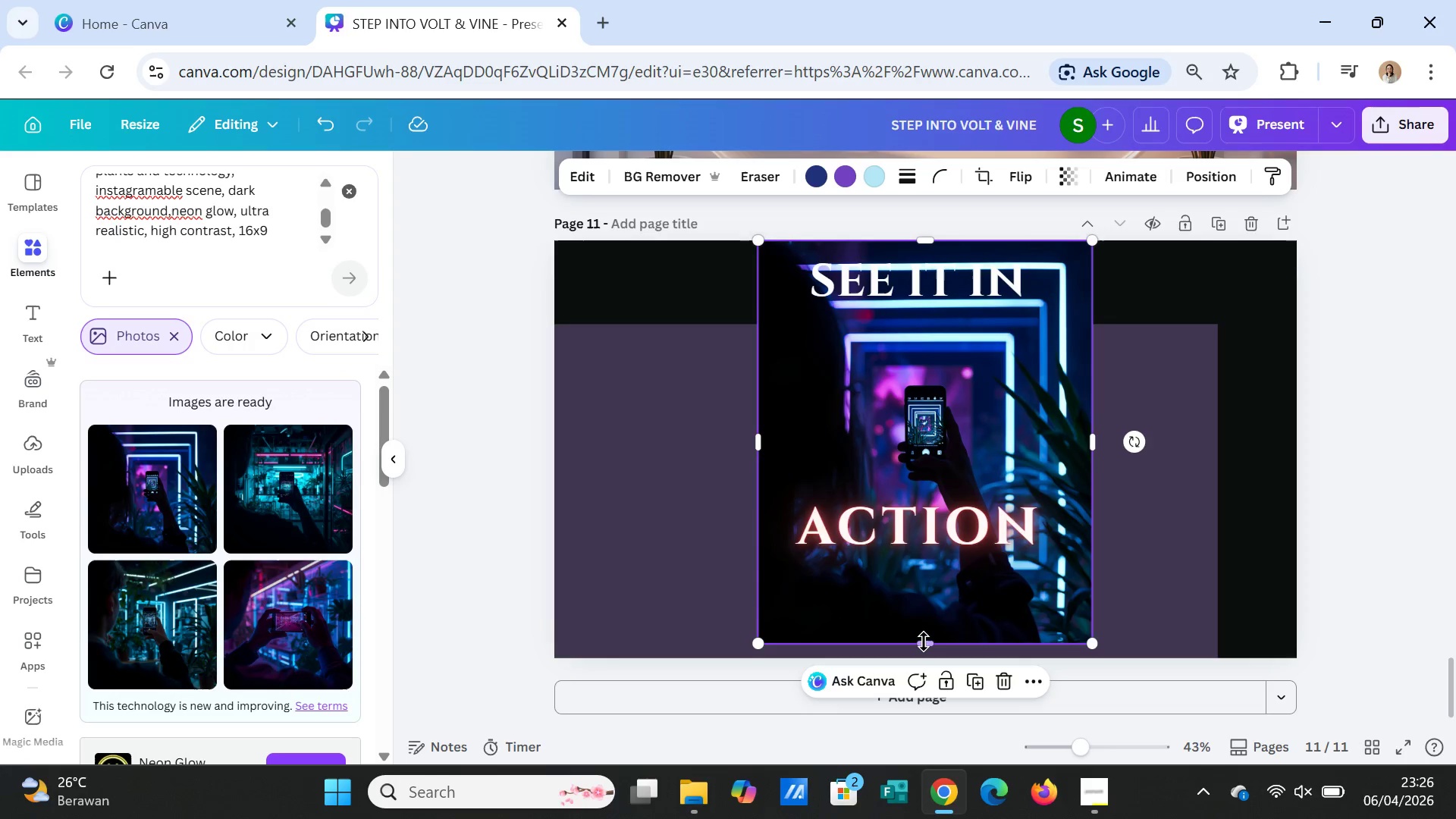 
left_click_drag(start_coordinate=[924, 642], to_coordinate=[924, 655])
 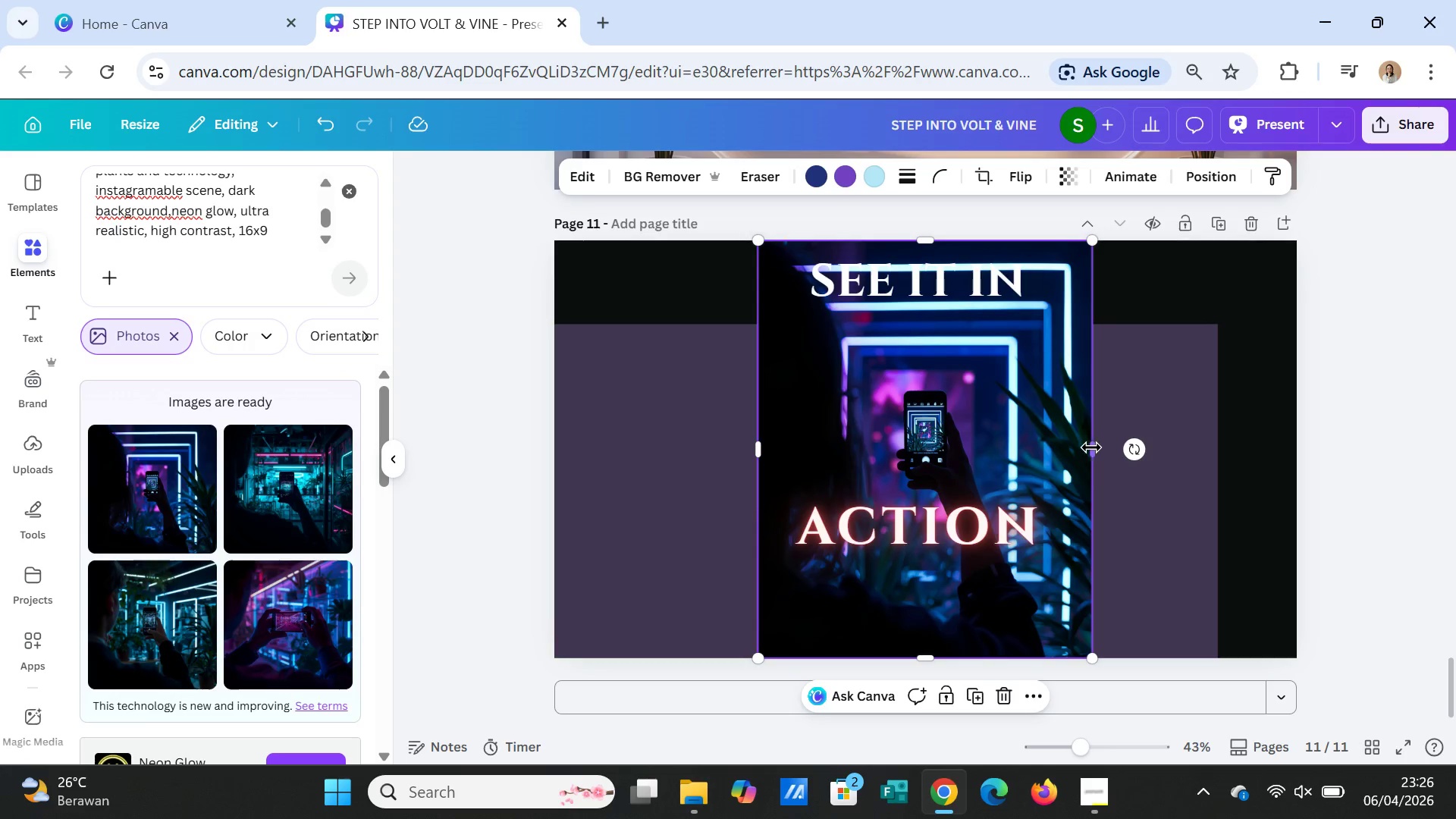 
left_click_drag(start_coordinate=[1090, 445], to_coordinate=[1290, 441])
 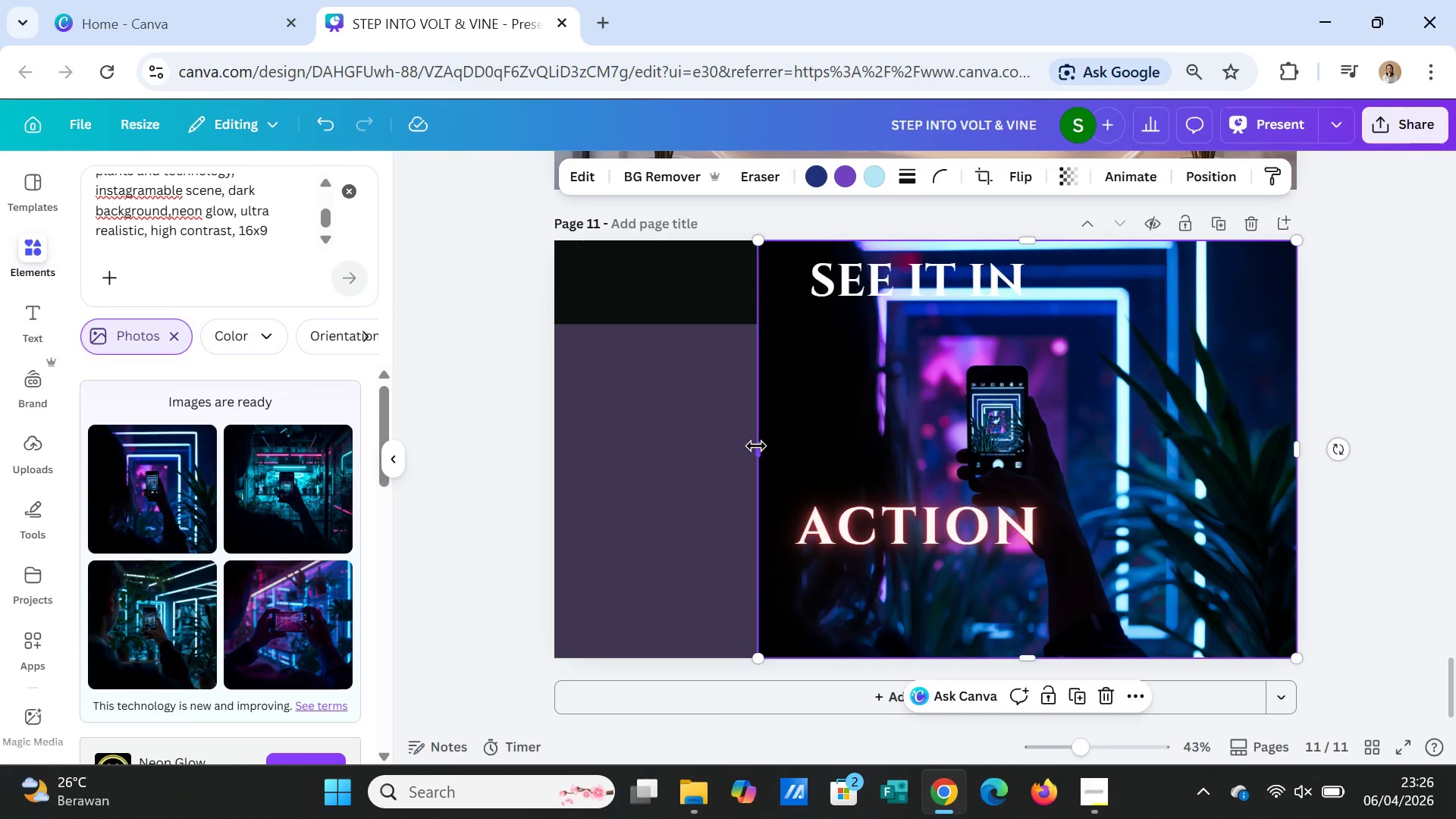 
left_click_drag(start_coordinate=[753, 445], to_coordinate=[550, 453])
 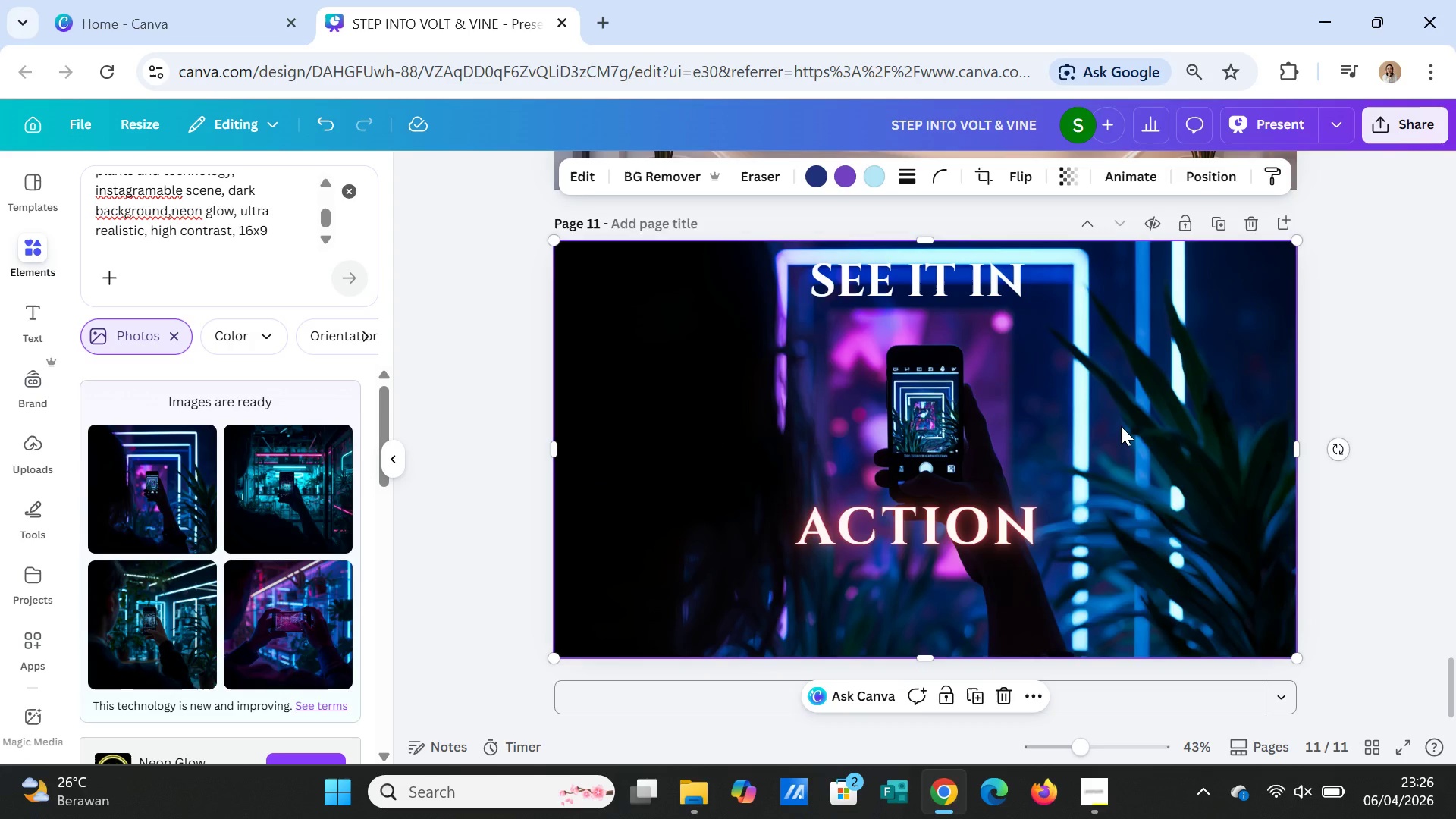 
left_click([1091, 432])
 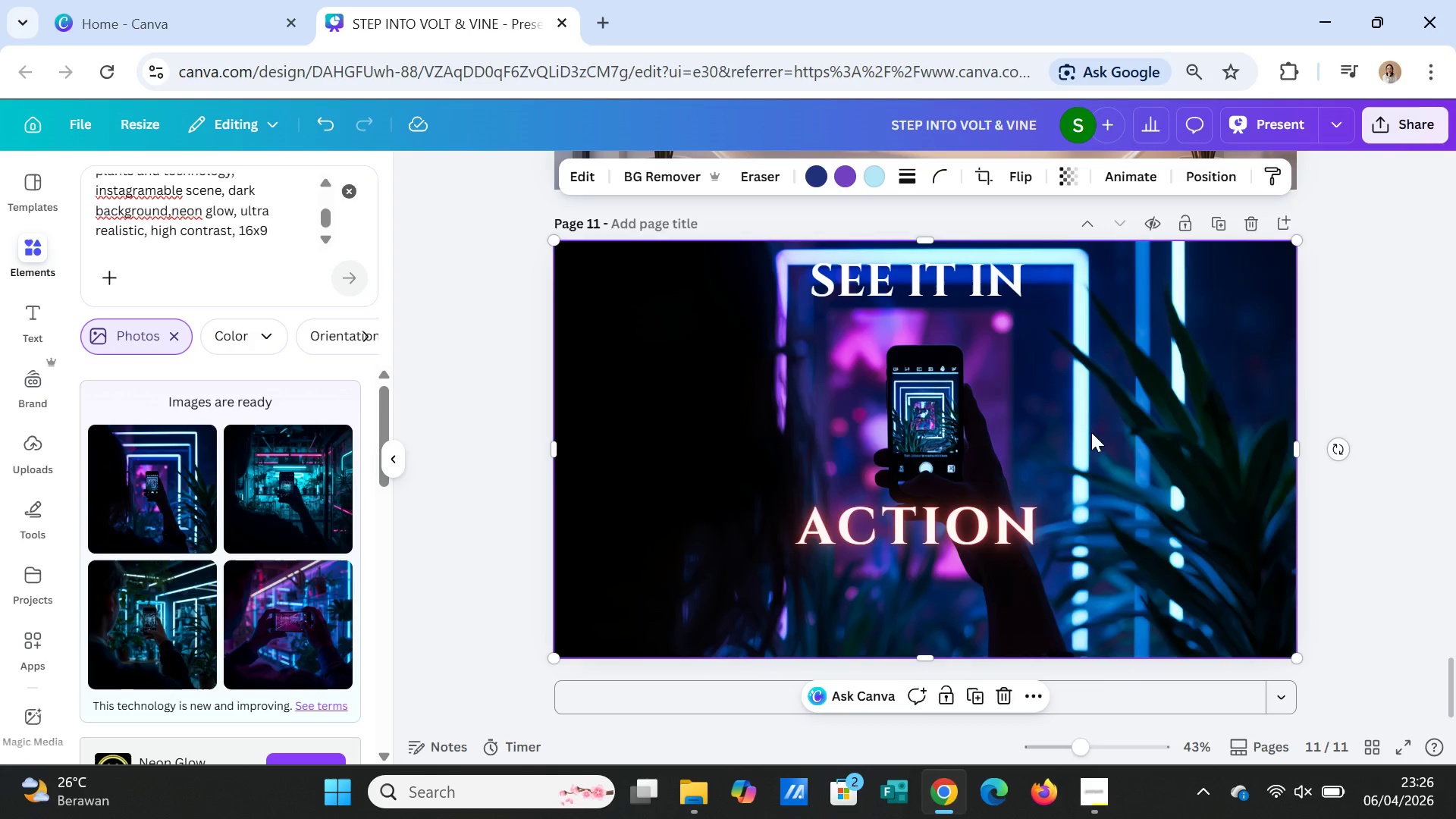 
right_click([1091, 432])
 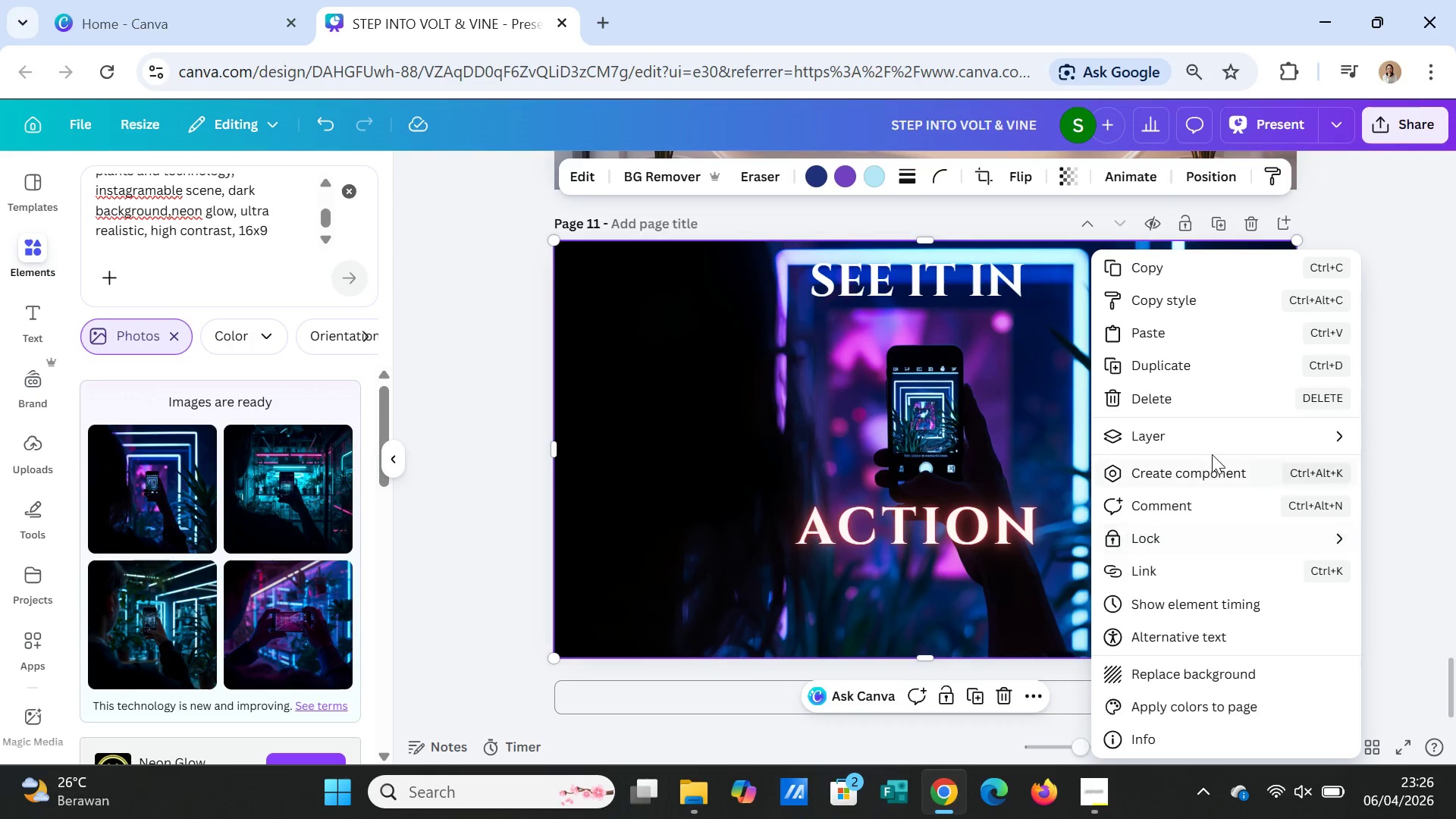 
left_click([1215, 436])
 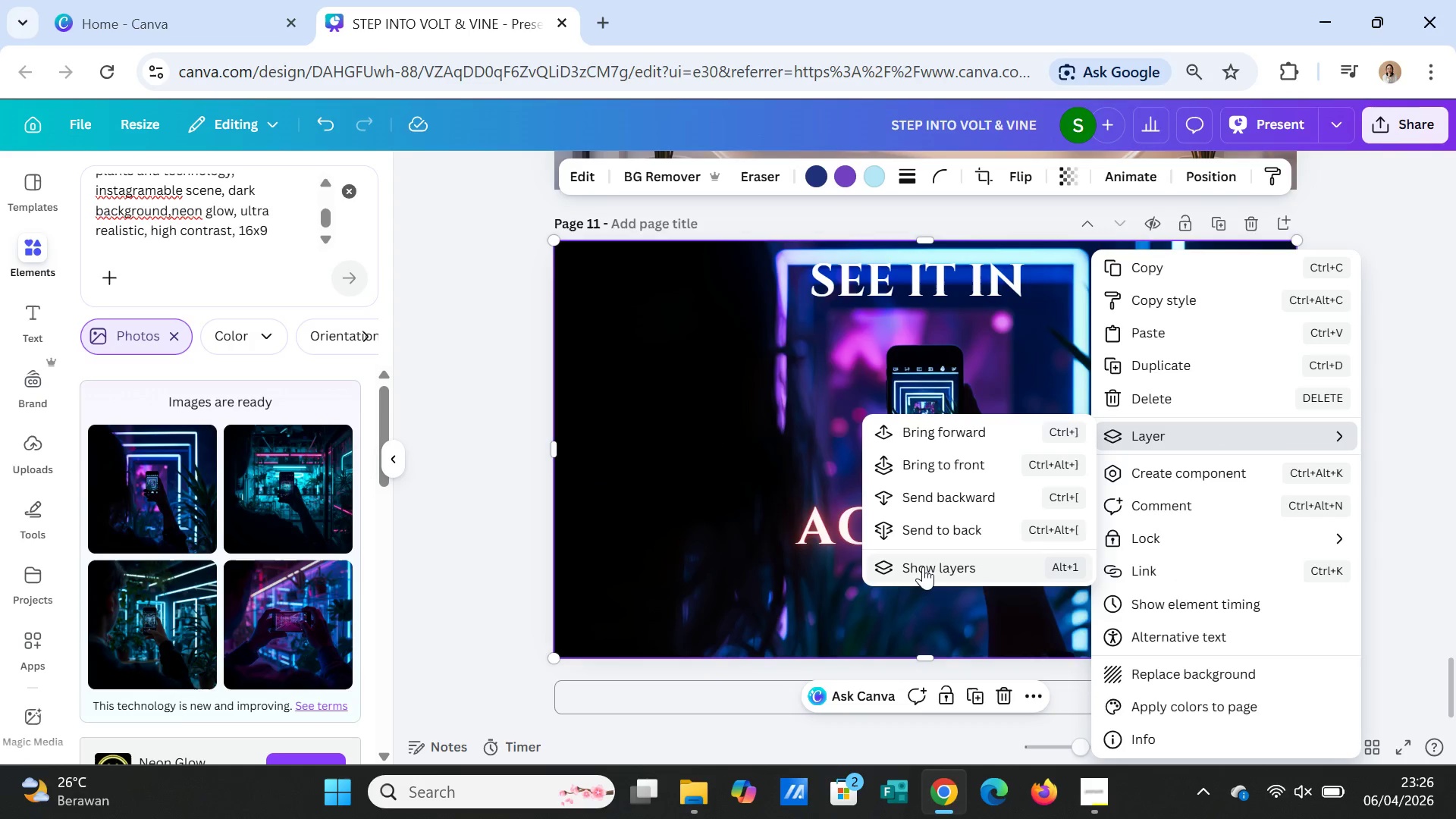 
left_click([923, 566])
 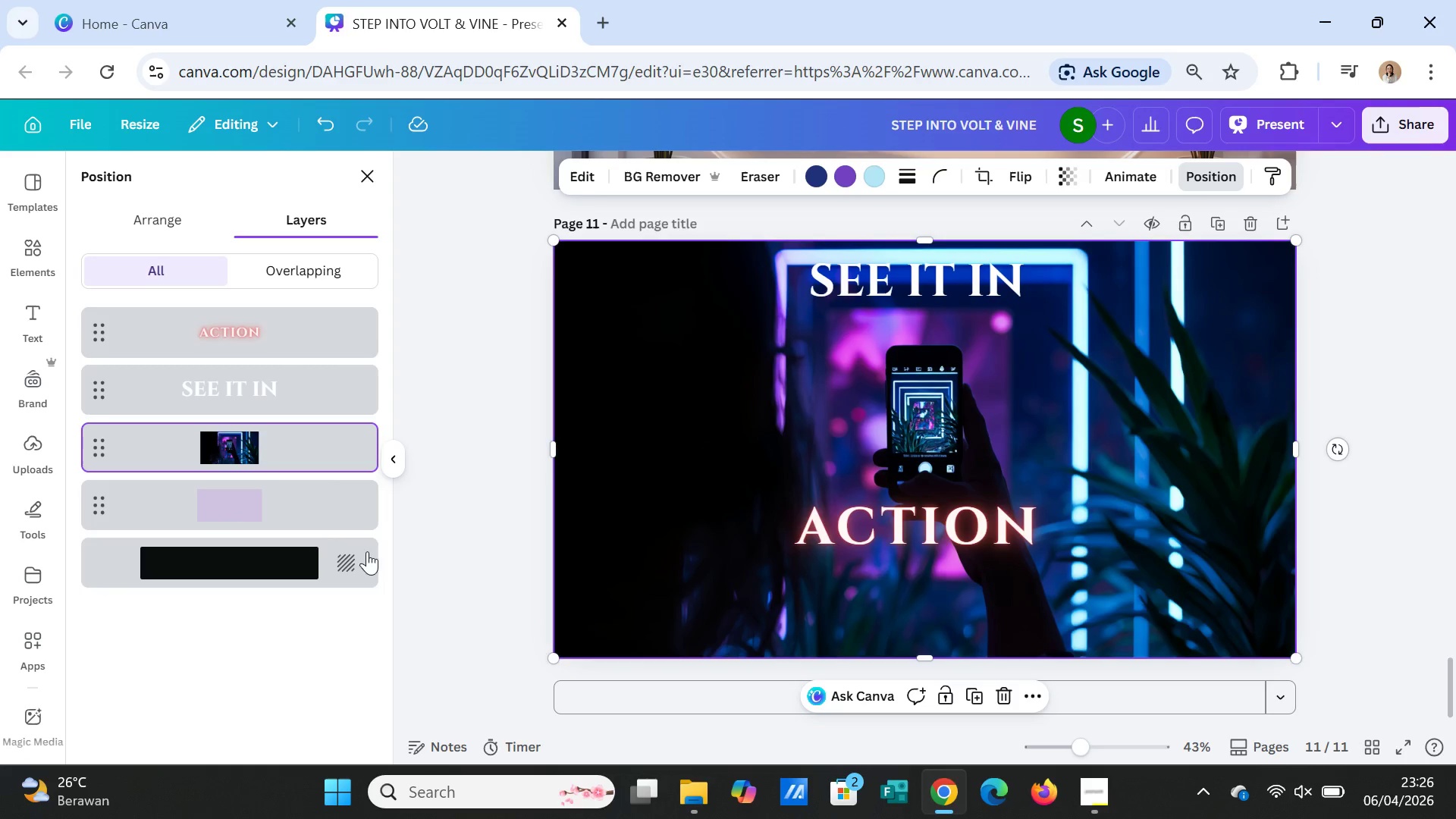 
left_click_drag(start_coordinate=[290, 516], to_coordinate=[290, 451])
 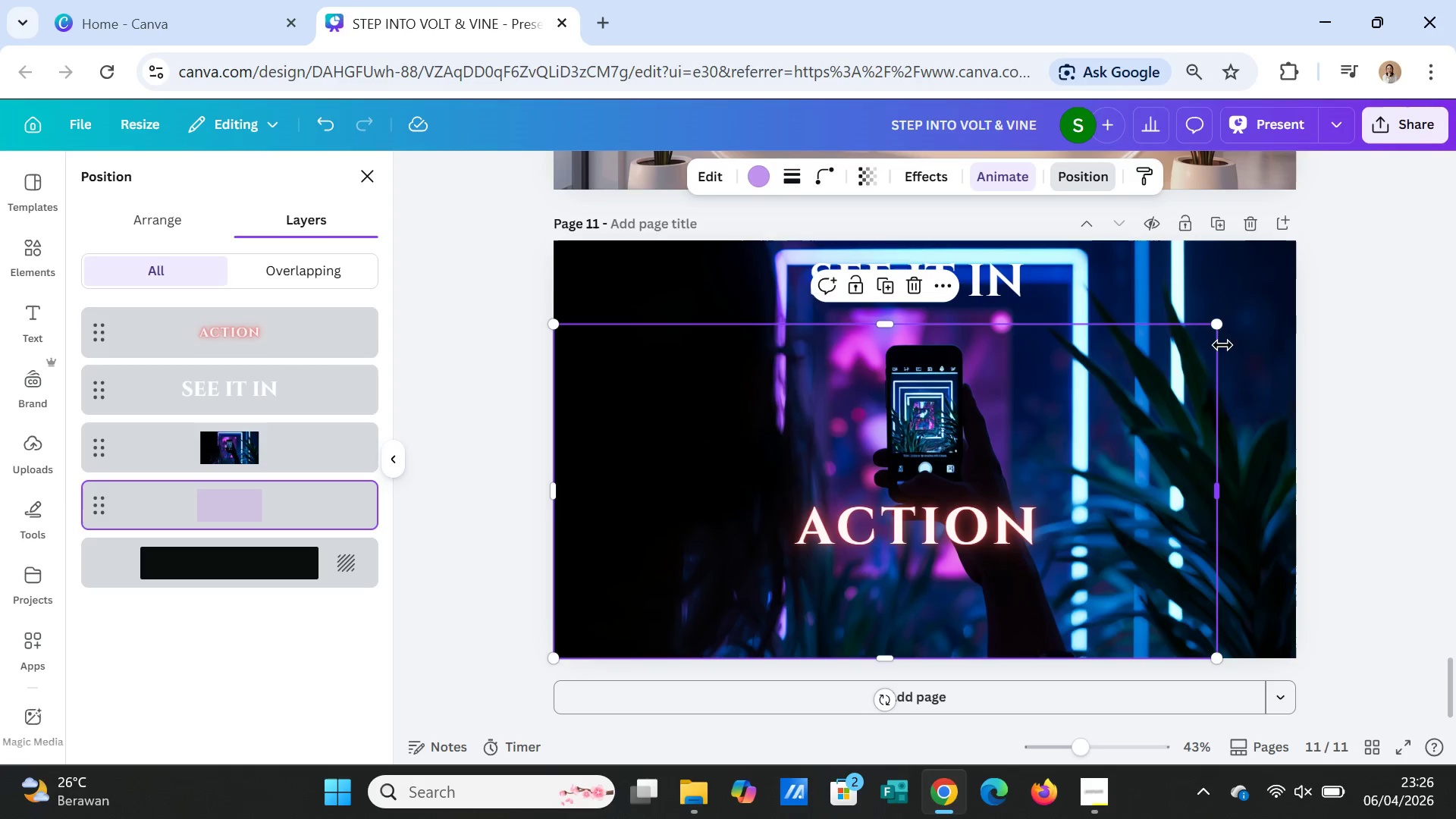 
left_click_drag(start_coordinate=[1216, 321], to_coordinate=[1292, 238])
 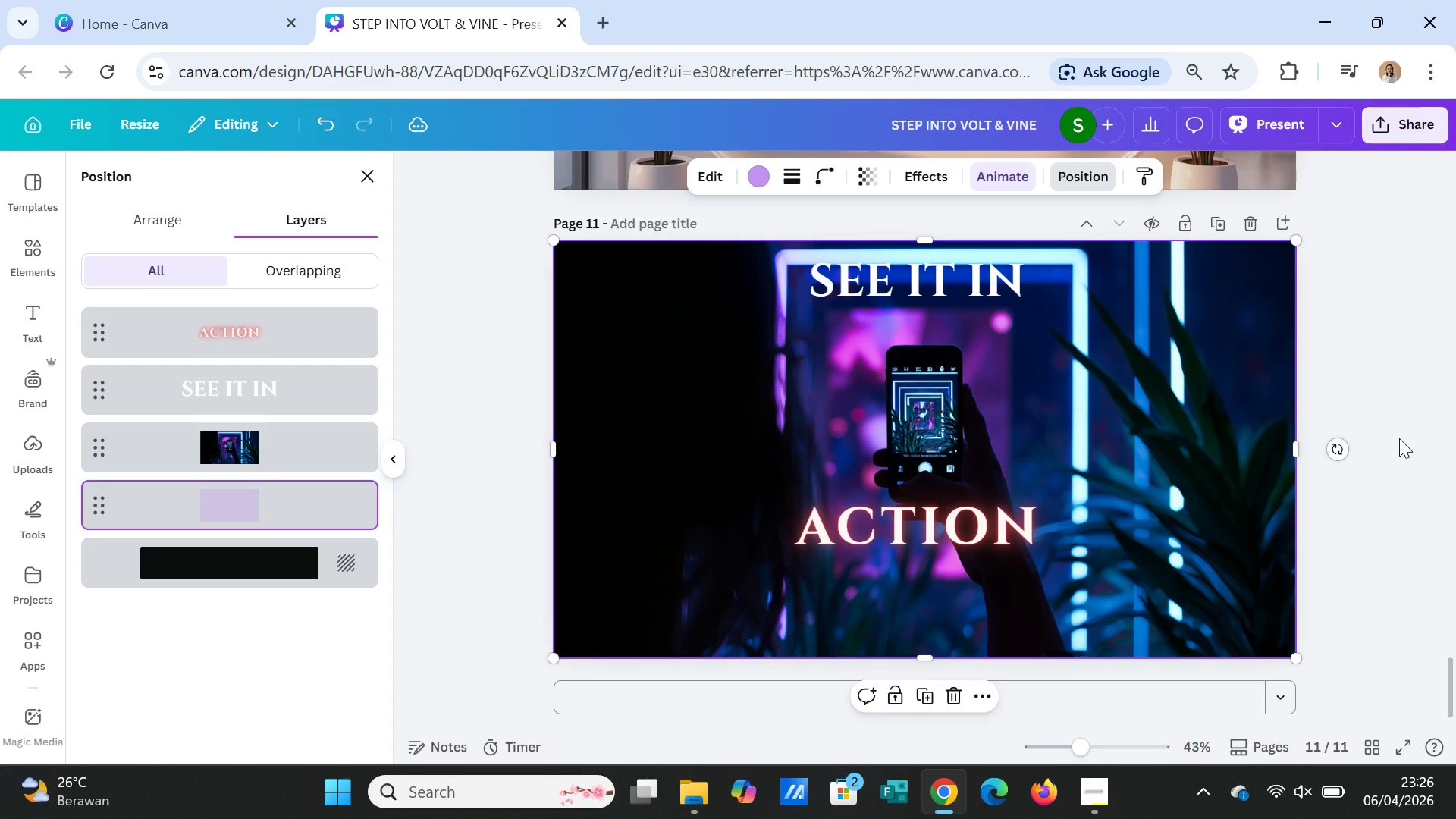 
left_click([1399, 438])
 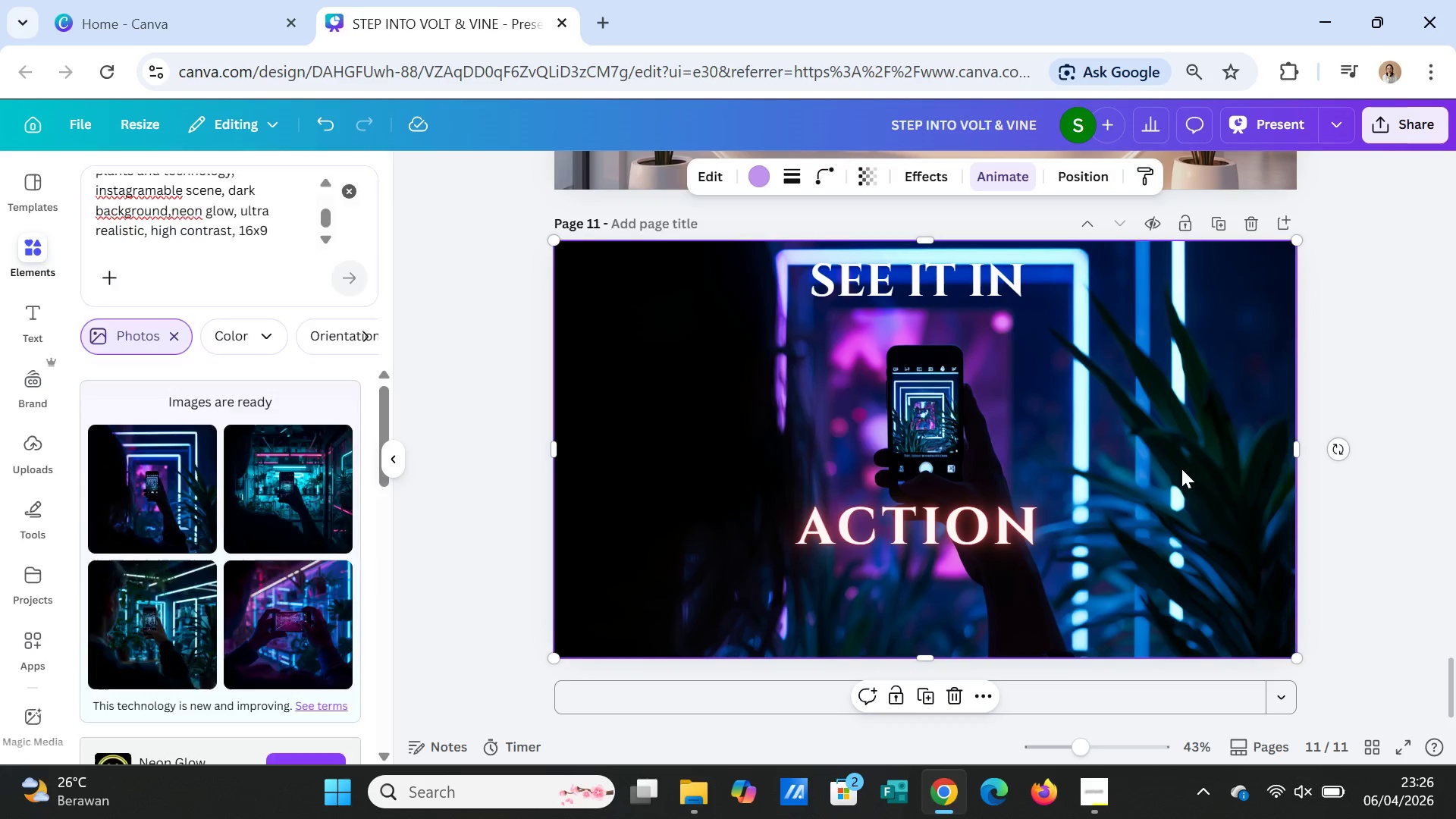 
left_click([1181, 469])
 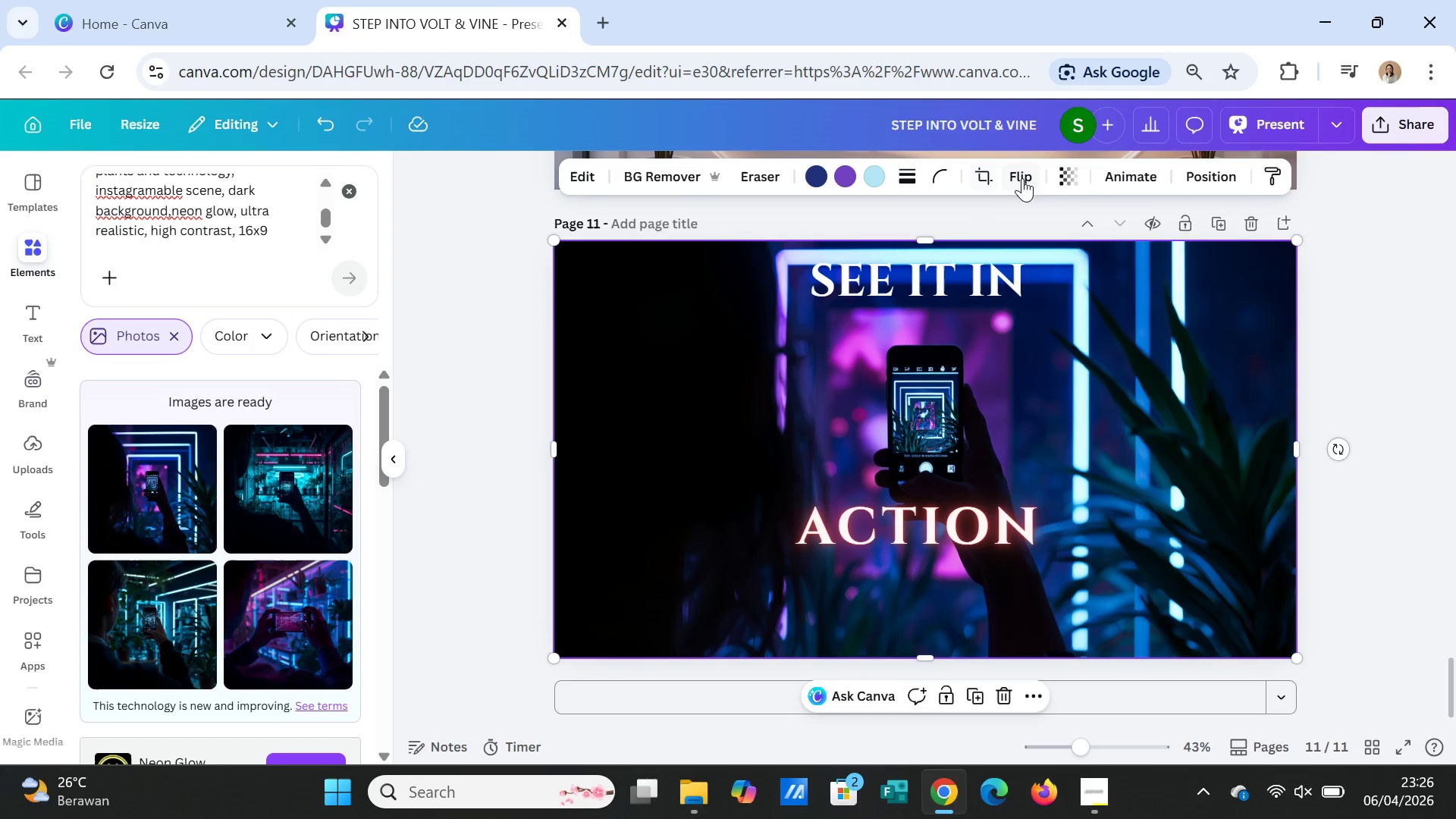 
left_click([1071, 171])
 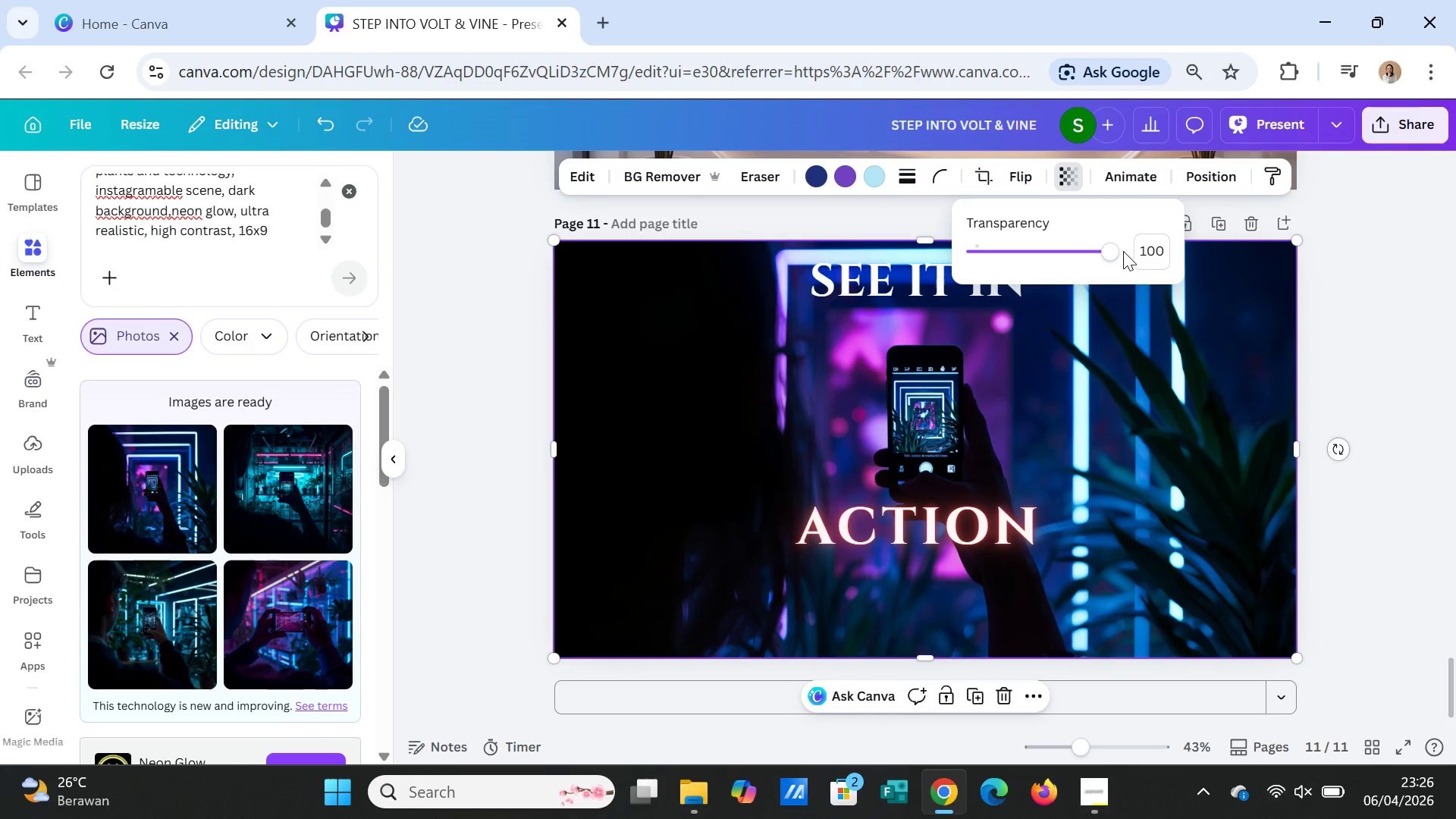 
left_click_drag(start_coordinate=[1109, 249], to_coordinate=[1082, 233])
 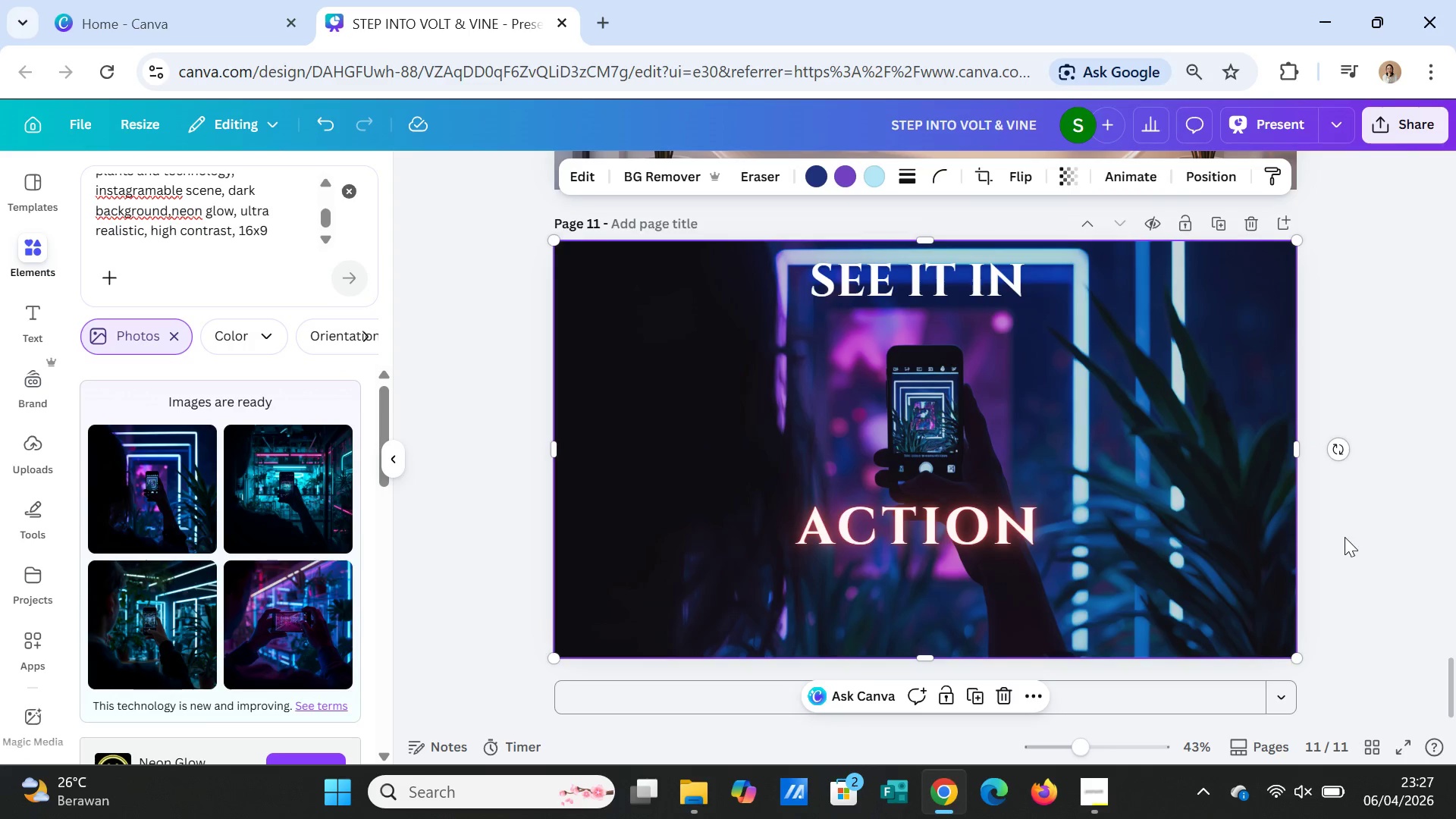 
double_click([1343, 541])
 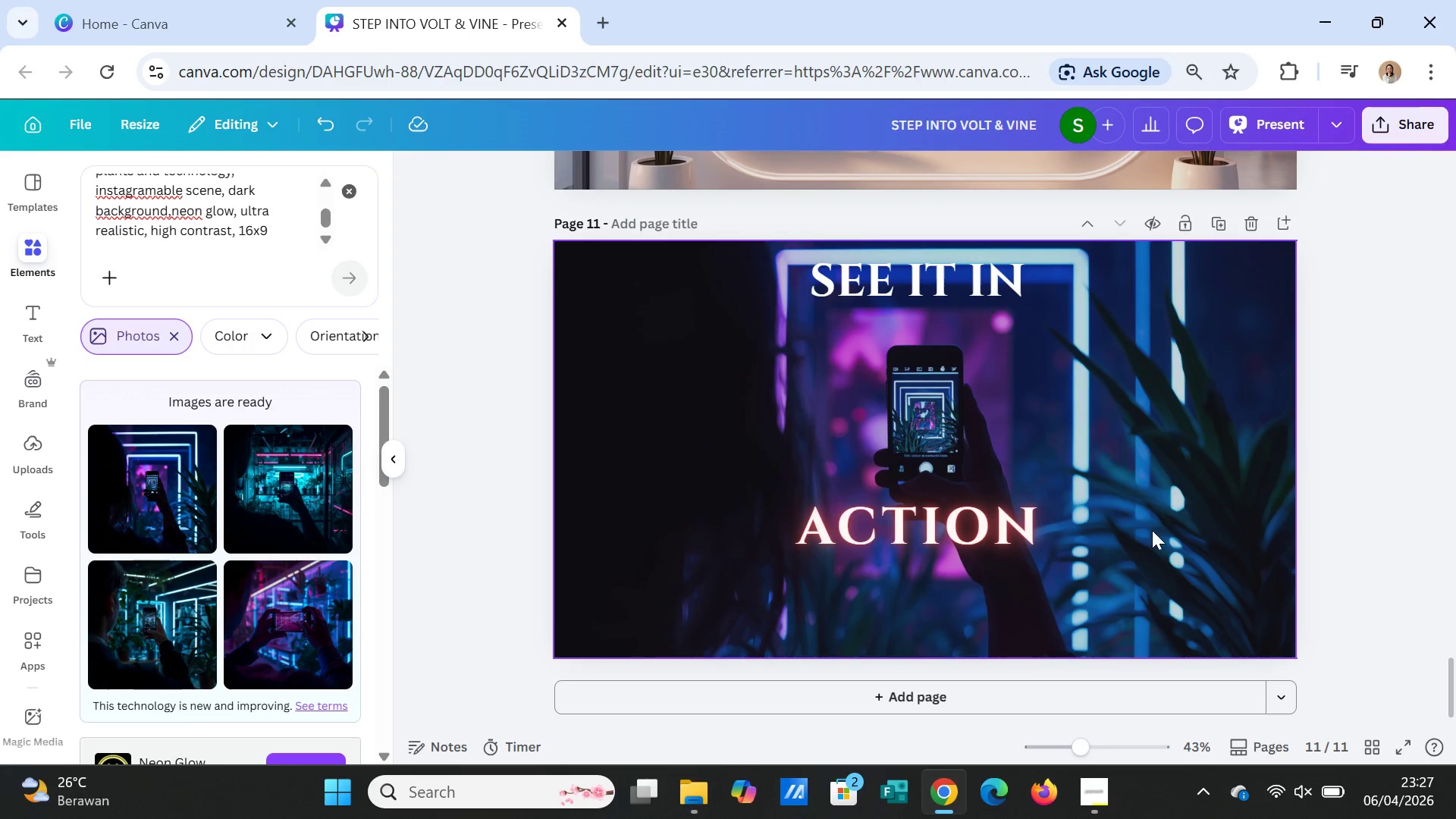 
wait(5.67)
 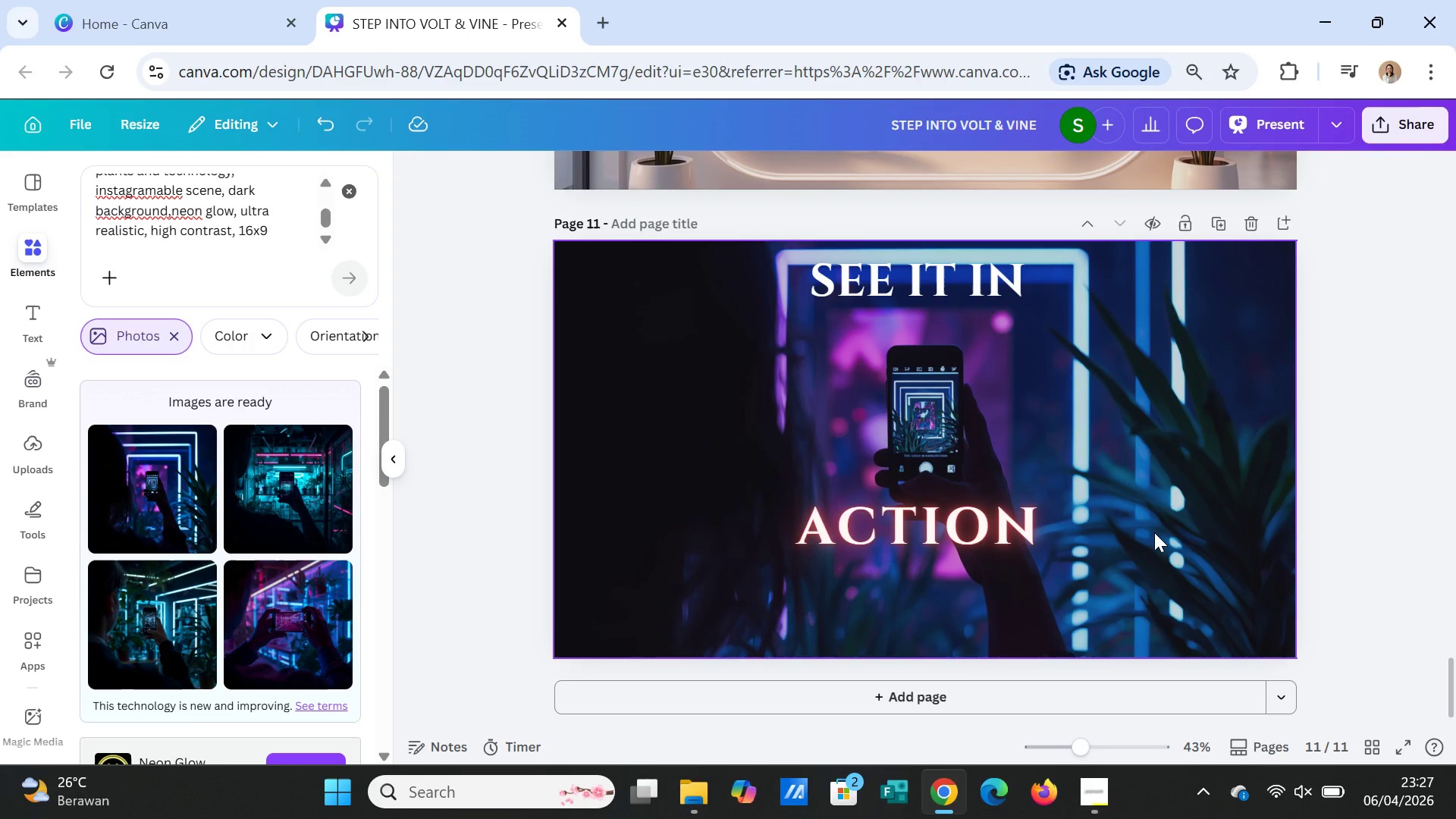 
double_click([942, 280])
 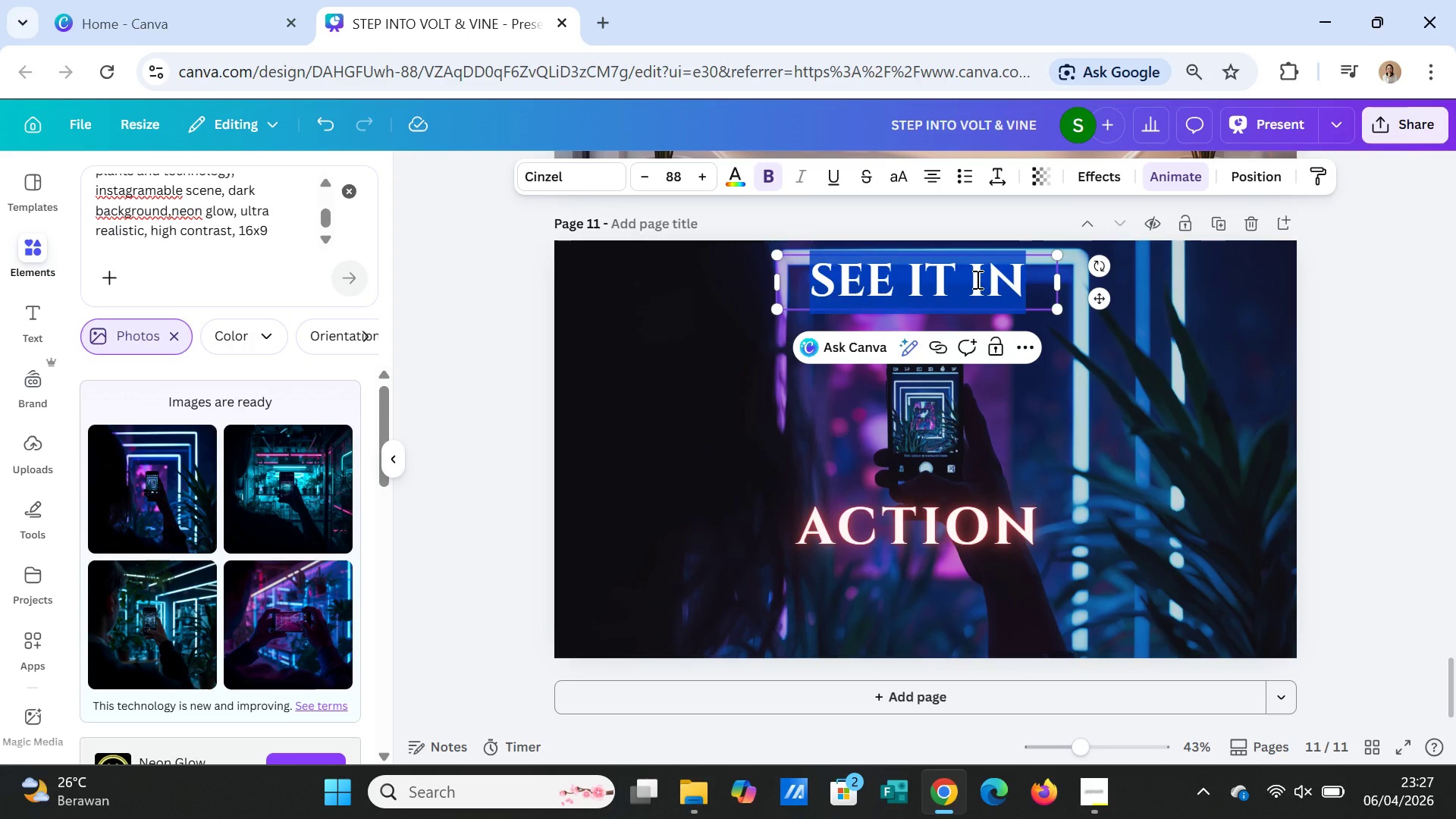 
type(CAPTURE THE)
 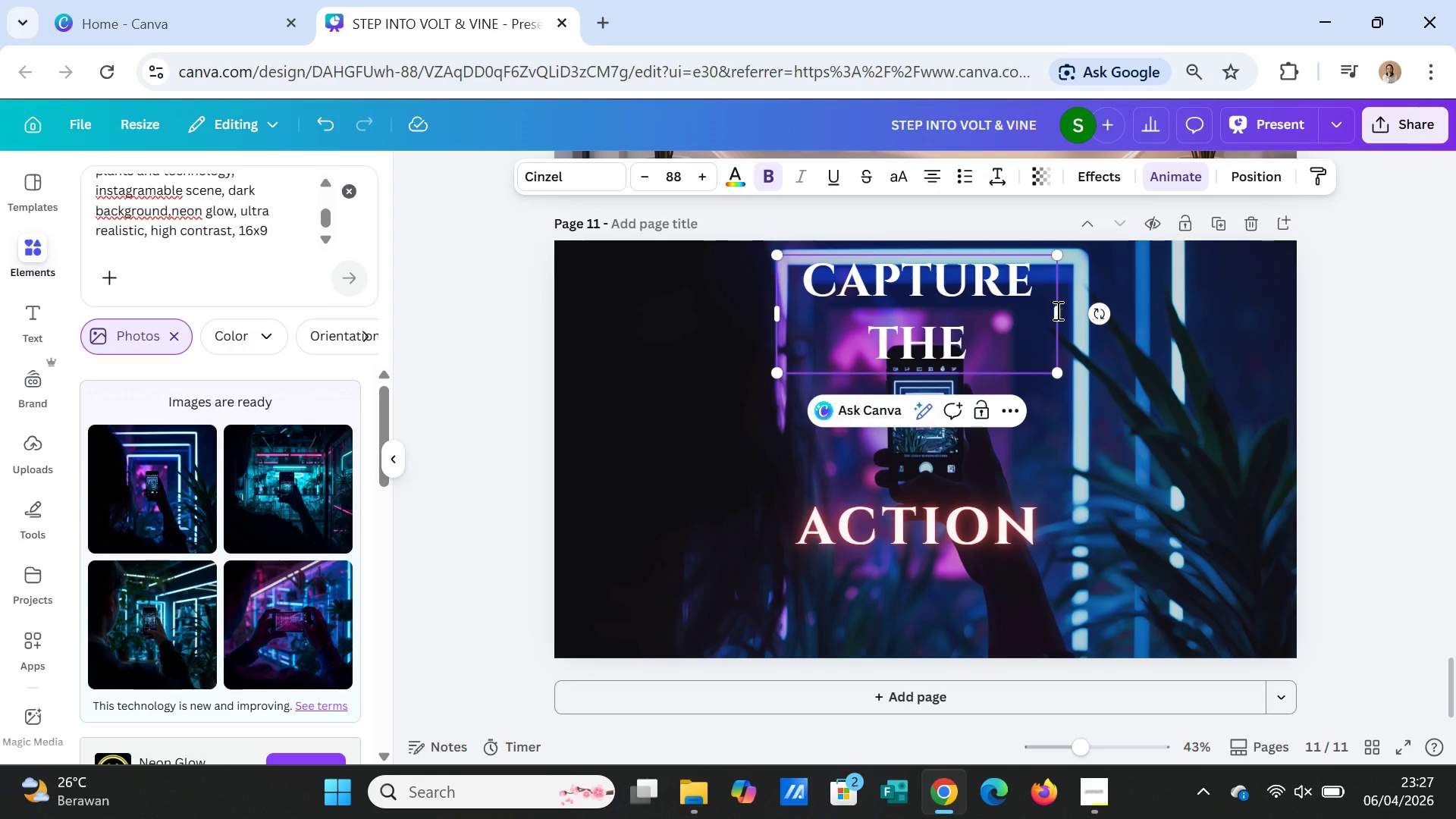 
left_click_drag(start_coordinate=[1060, 314], to_coordinate=[1134, 296])
 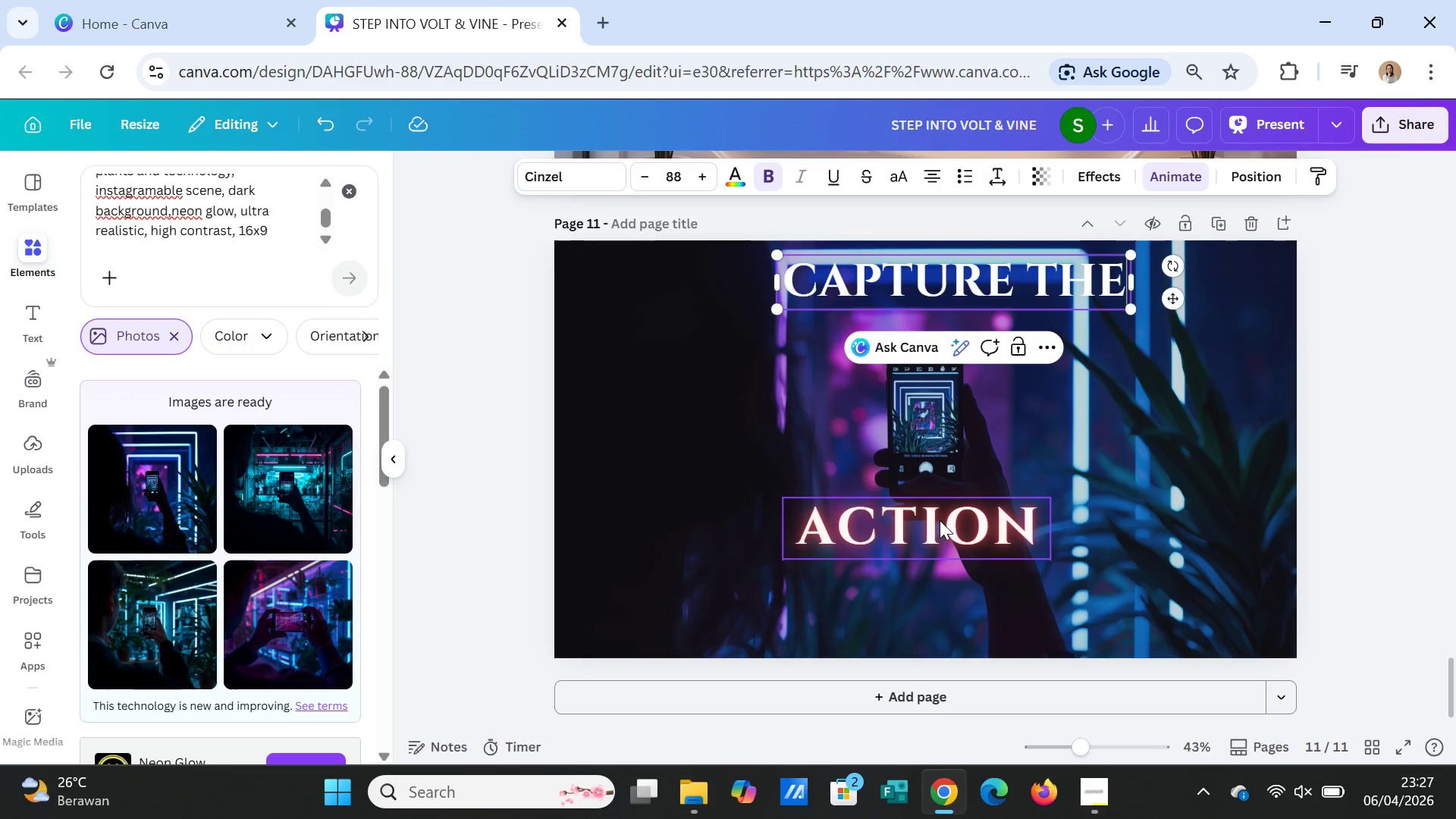 
double_click([937, 520])
 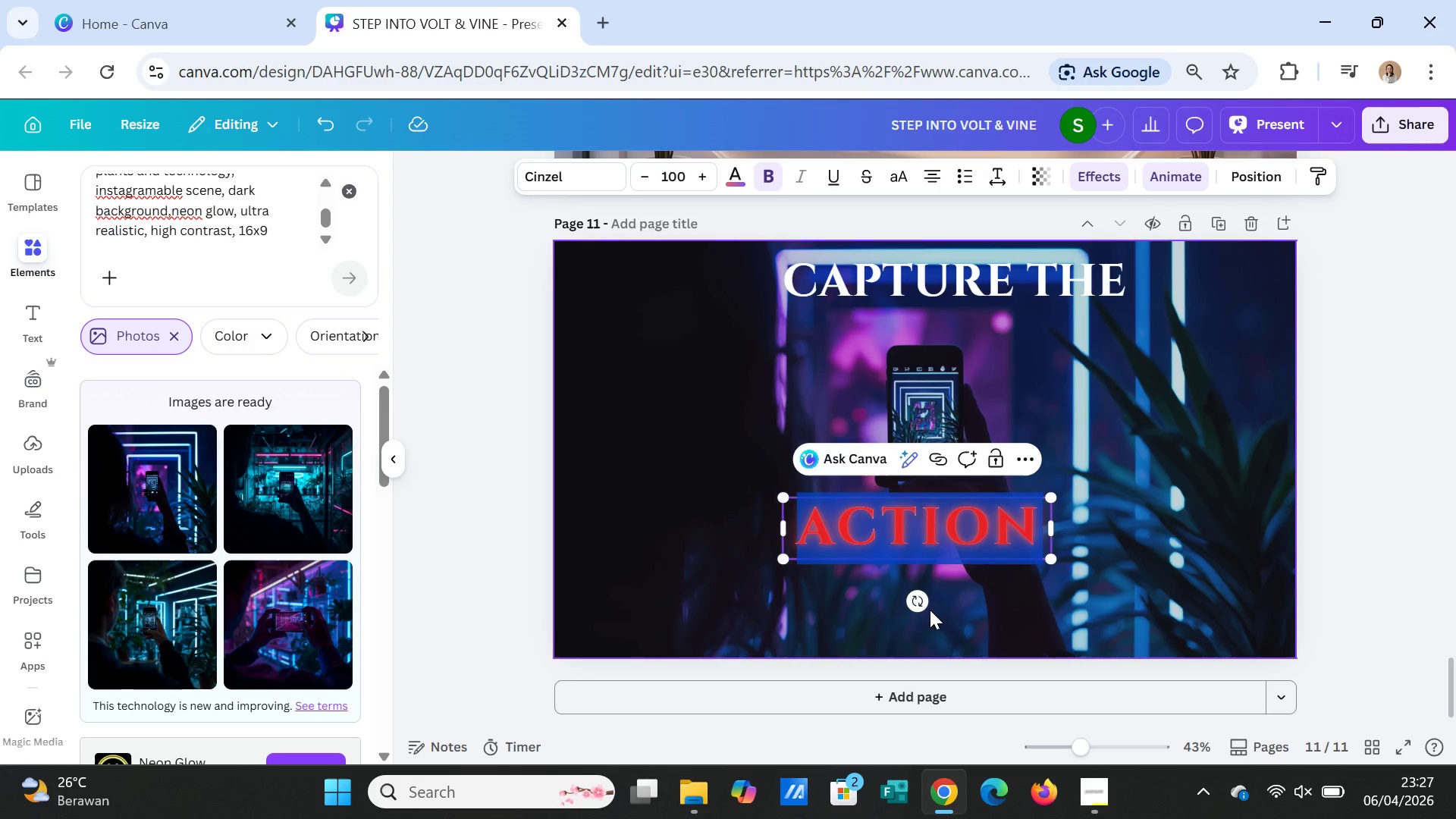 
wait(18.22)
 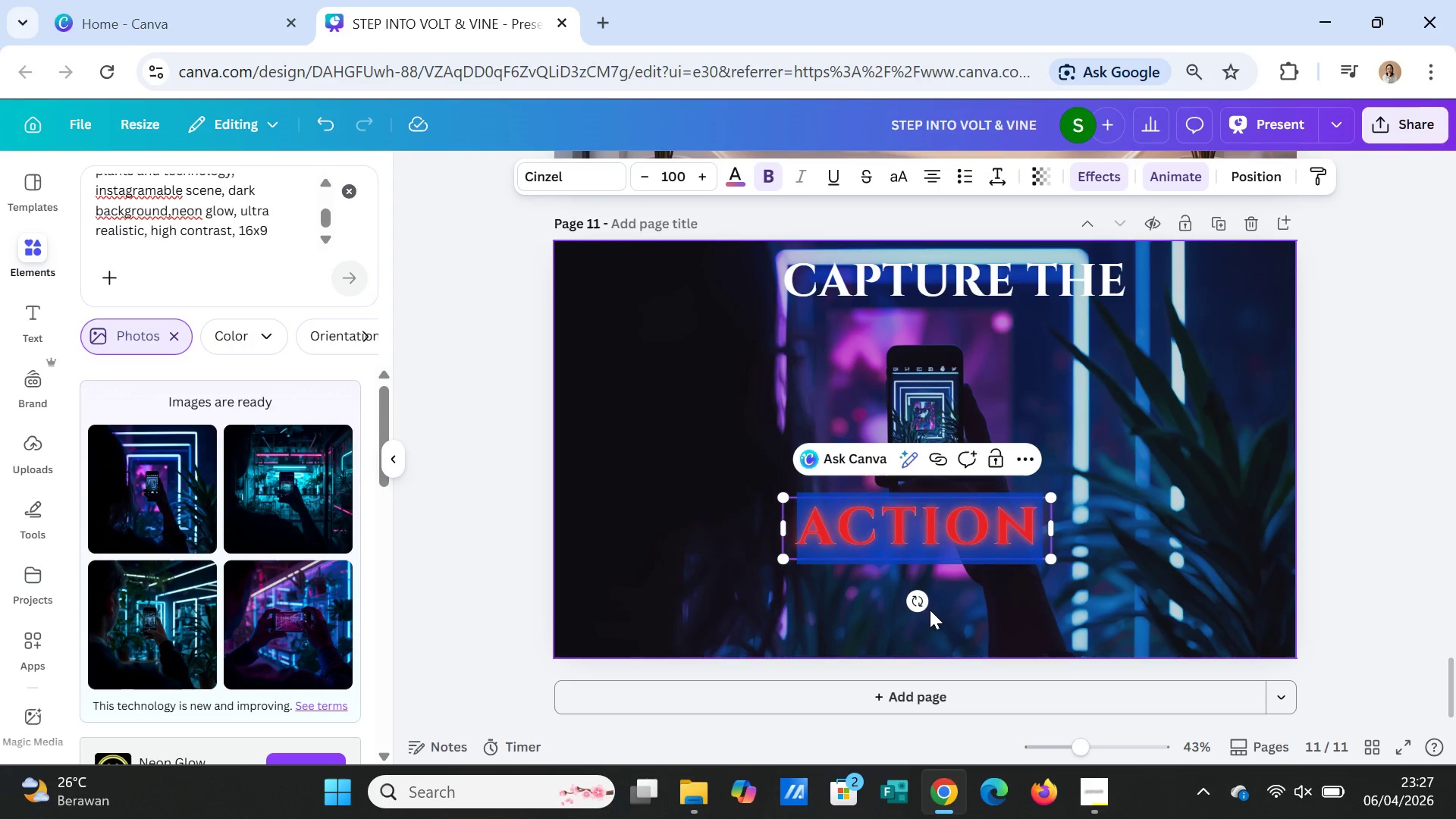 
type(MOMENT)
 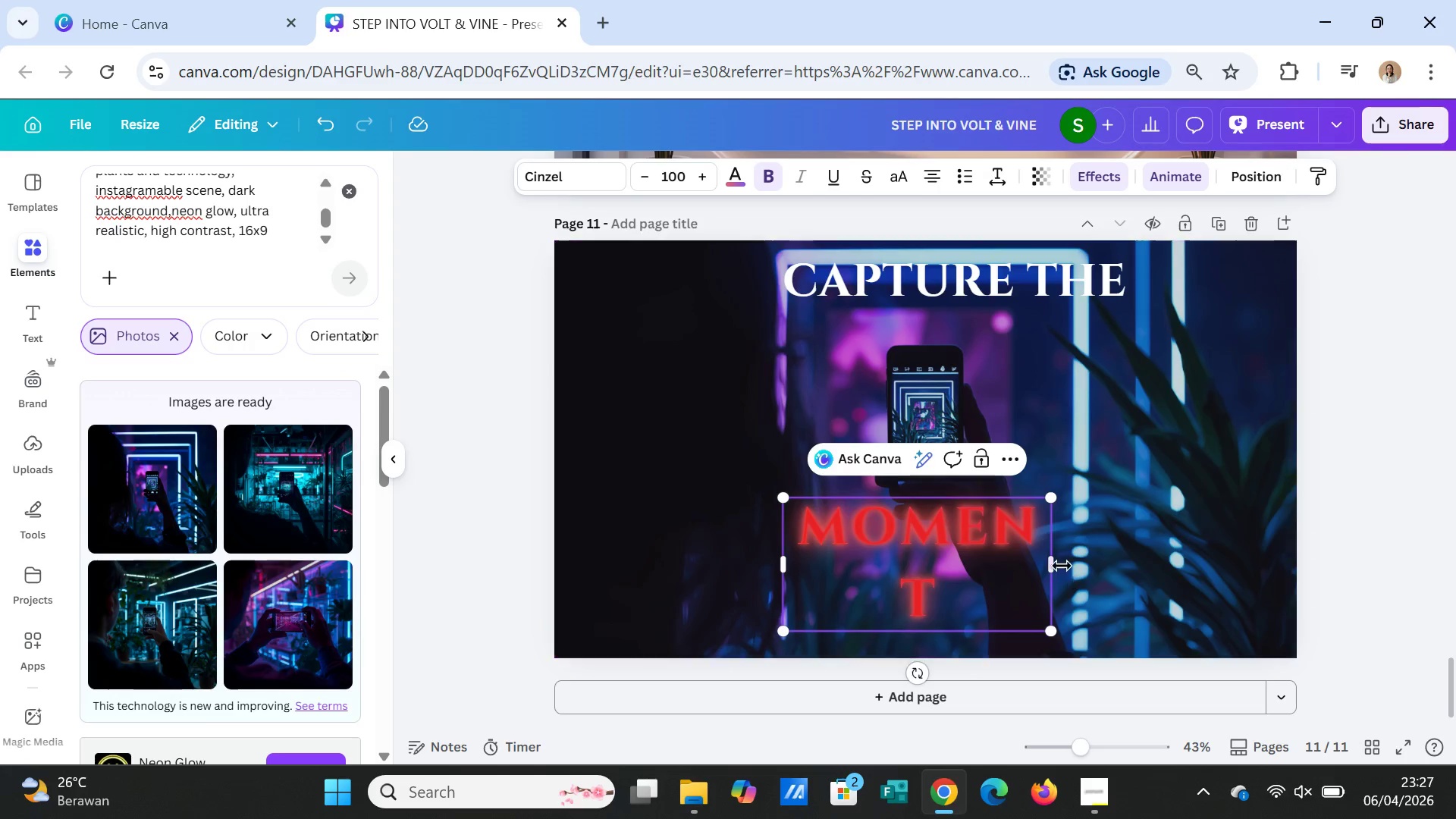 
left_click_drag(start_coordinate=[1051, 564], to_coordinate=[1093, 551])
 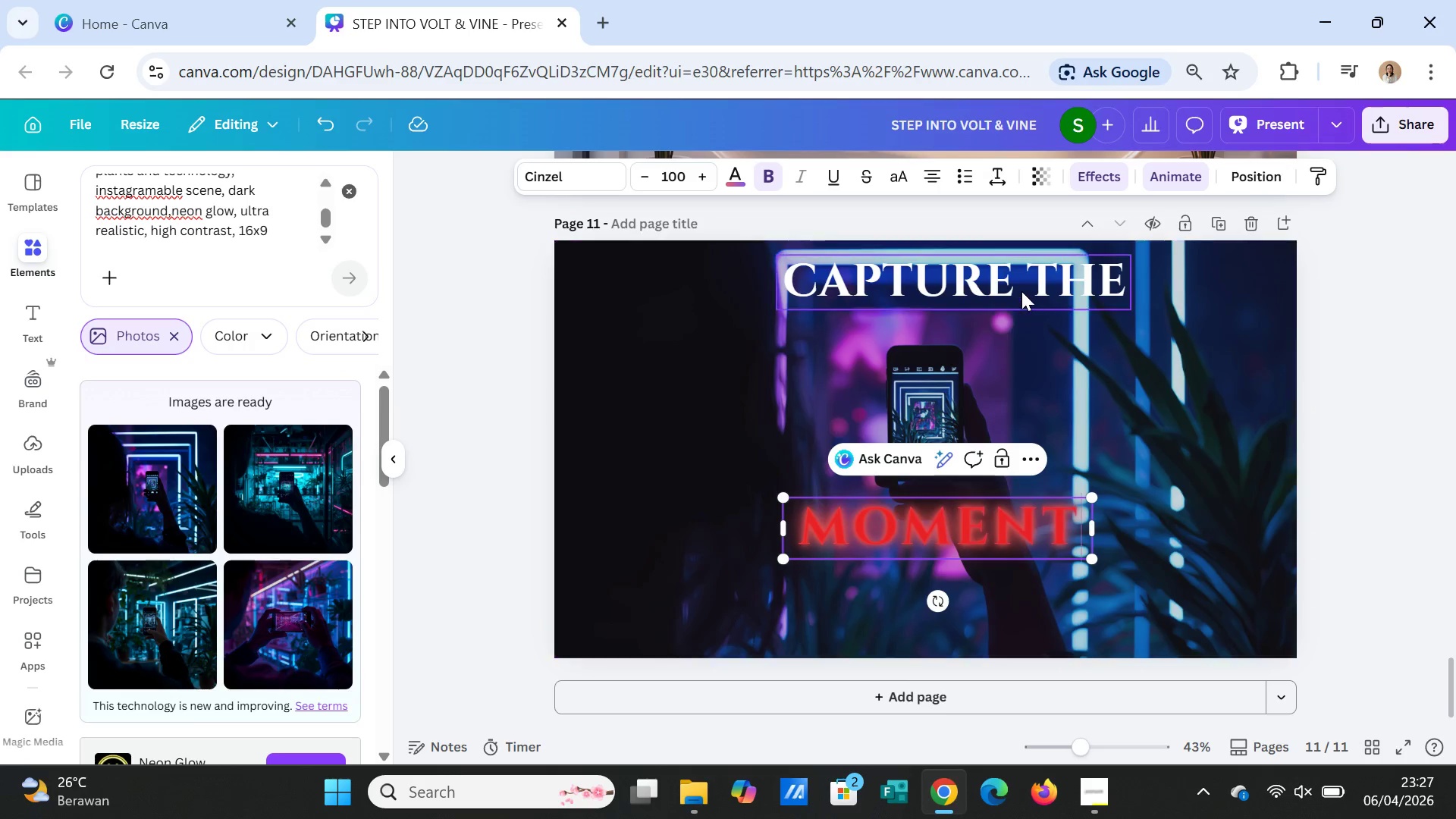 
left_click_drag(start_coordinate=[1021, 291], to_coordinate=[1150, 315])
 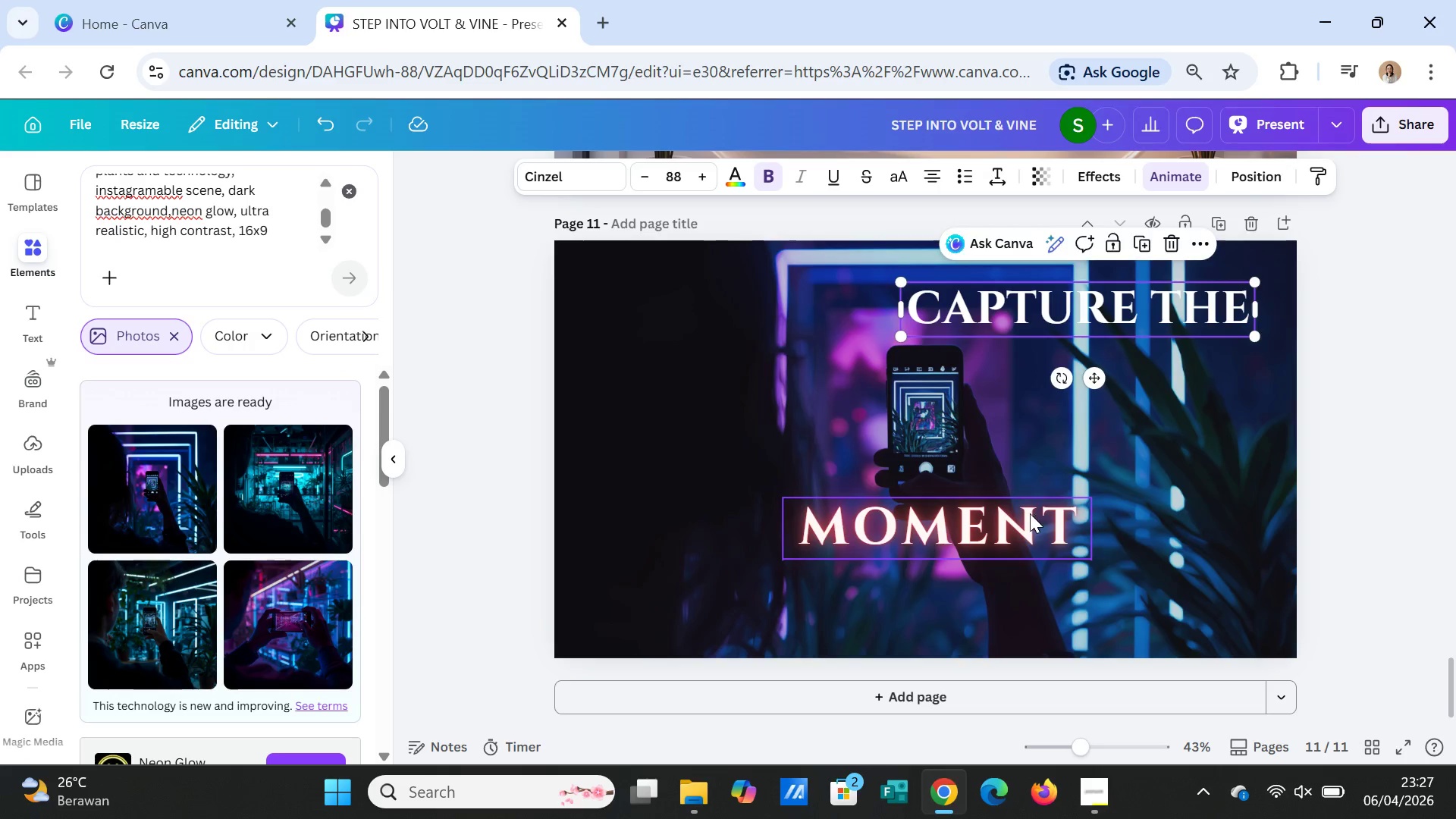 
left_click_drag(start_coordinate=[1030, 513], to_coordinate=[1191, 367])
 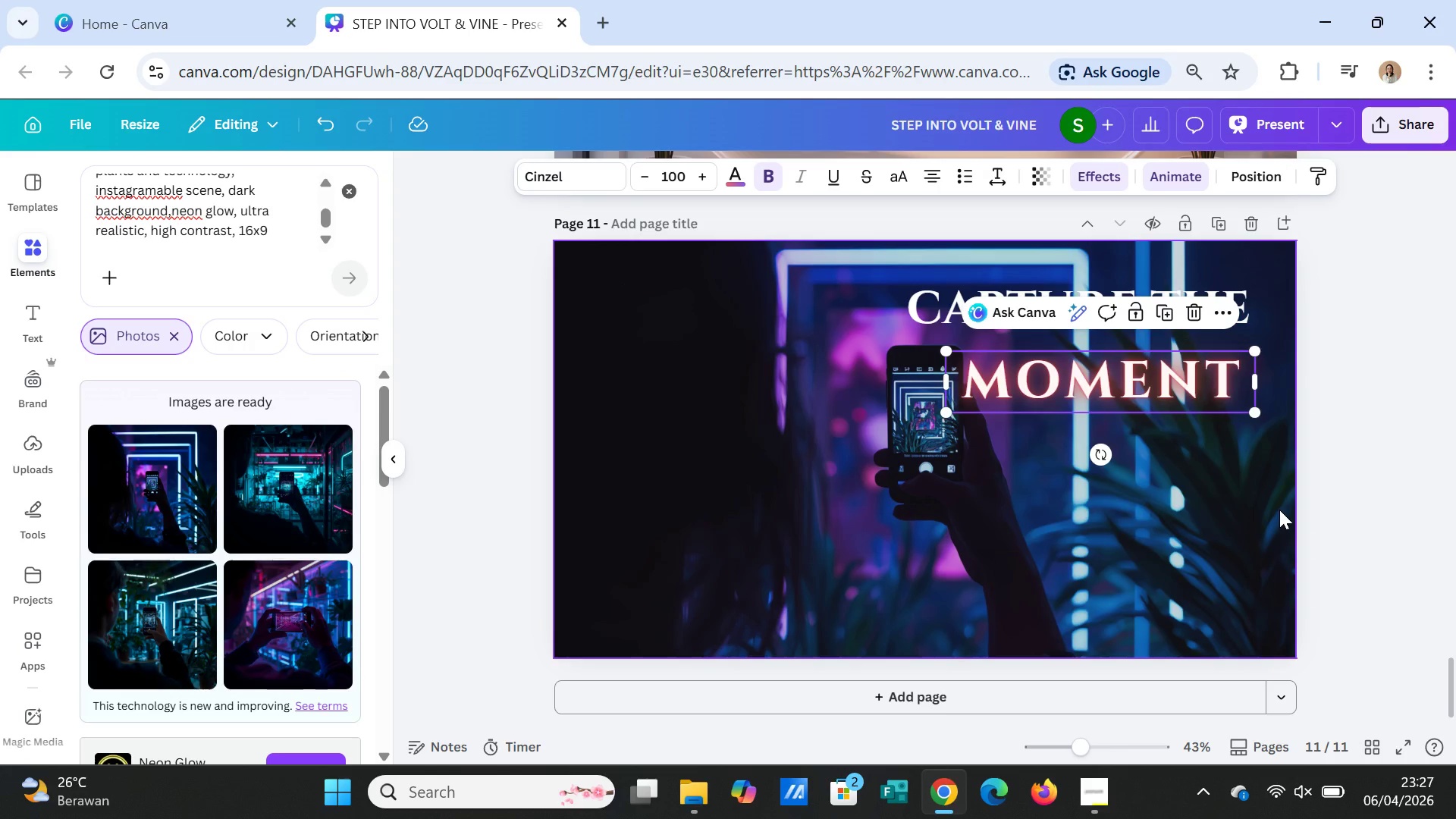 
left_click([1279, 510])
 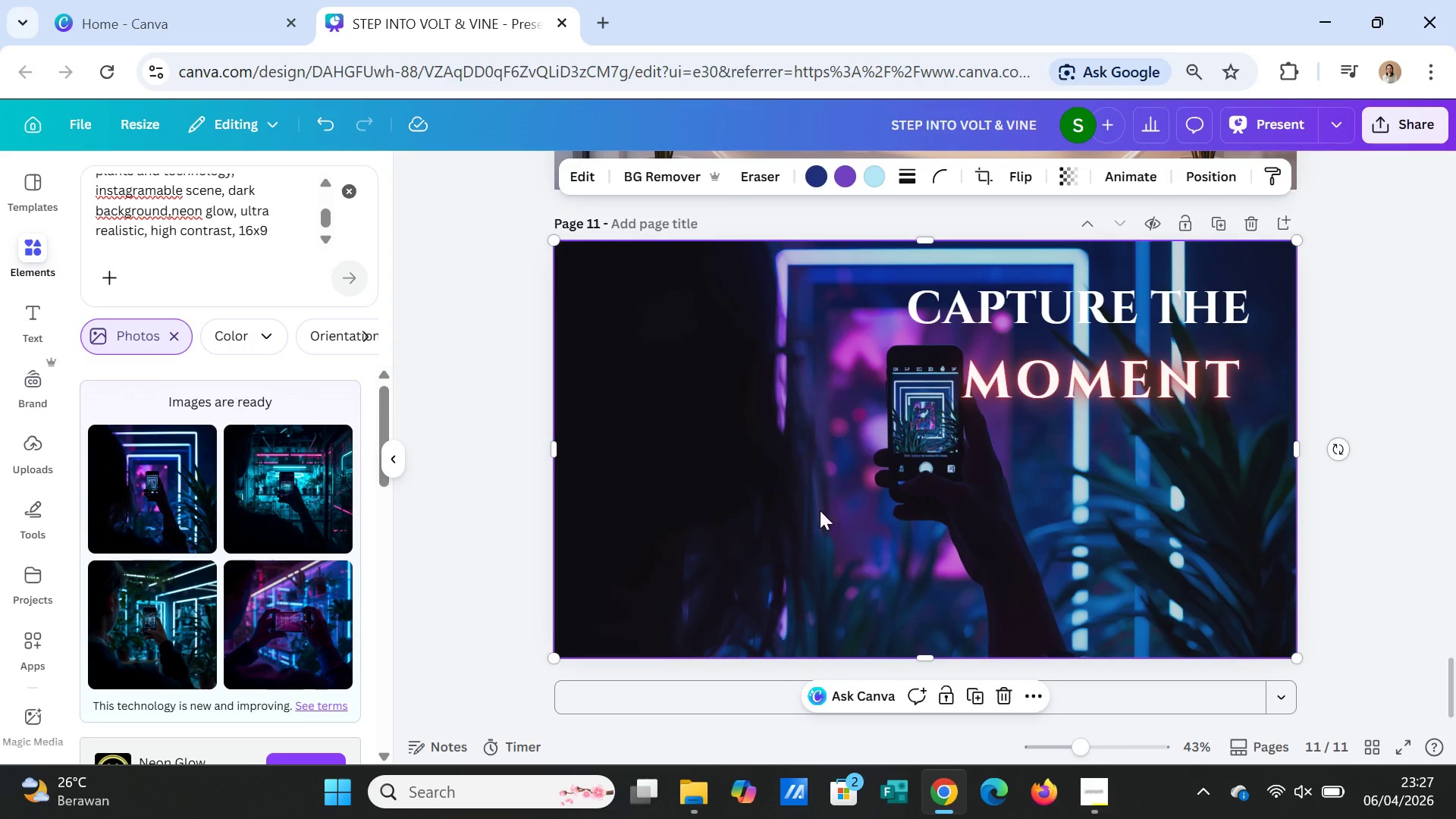 
double_click([769, 482])
 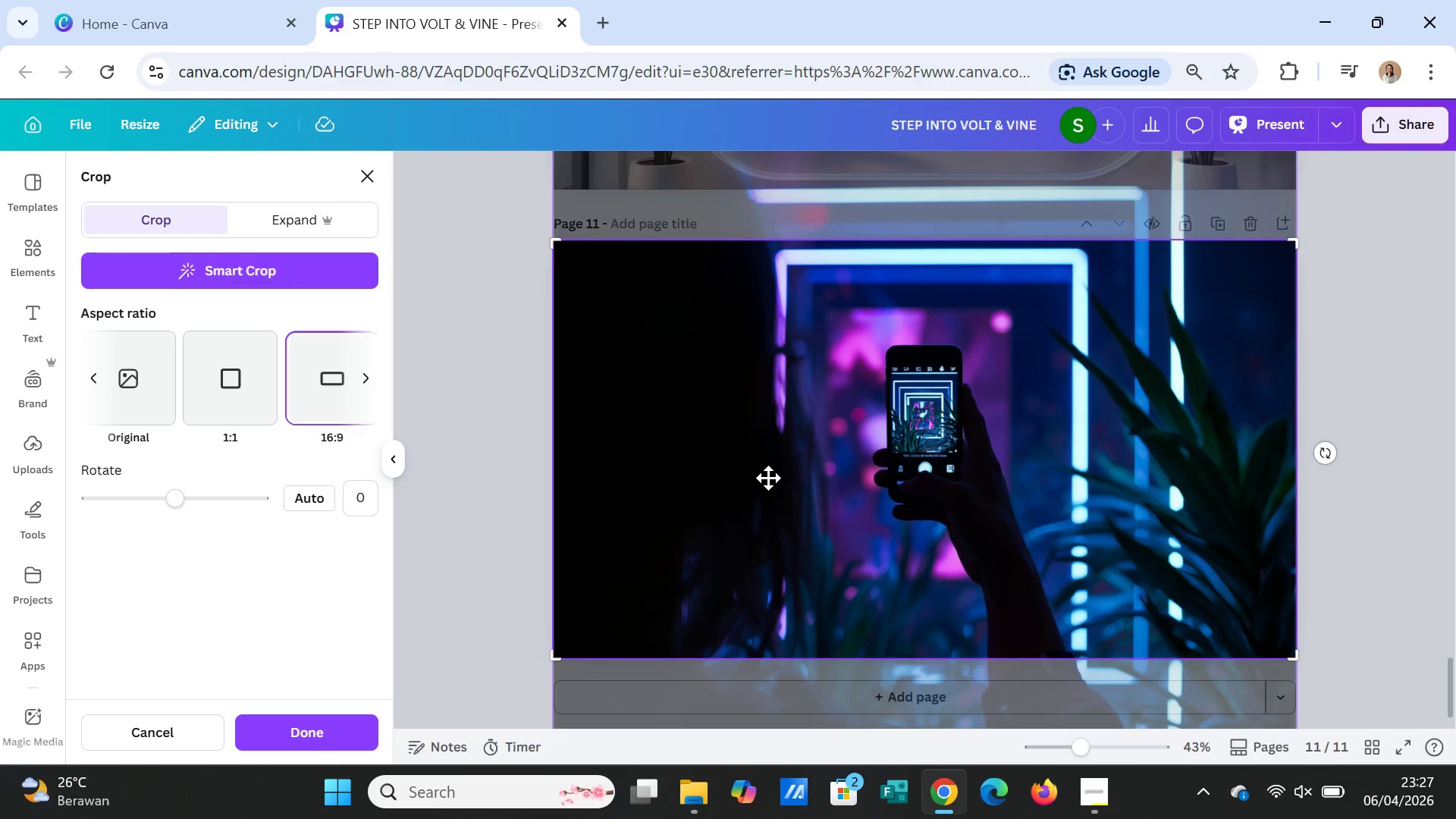 
left_click_drag(start_coordinate=[768, 478], to_coordinate=[754, 479])
 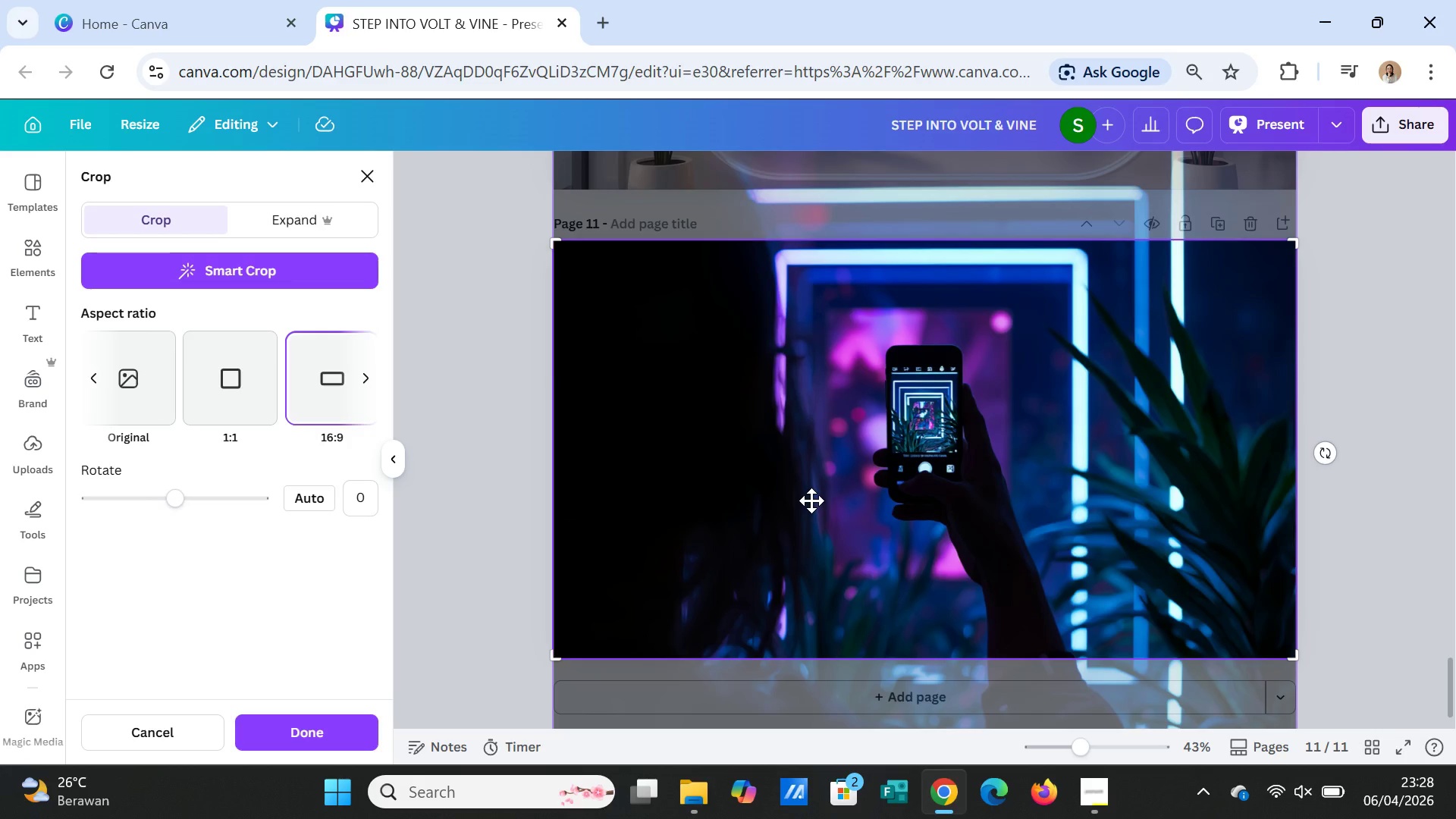 
left_click_drag(start_coordinate=[811, 500], to_coordinate=[835, 535])
 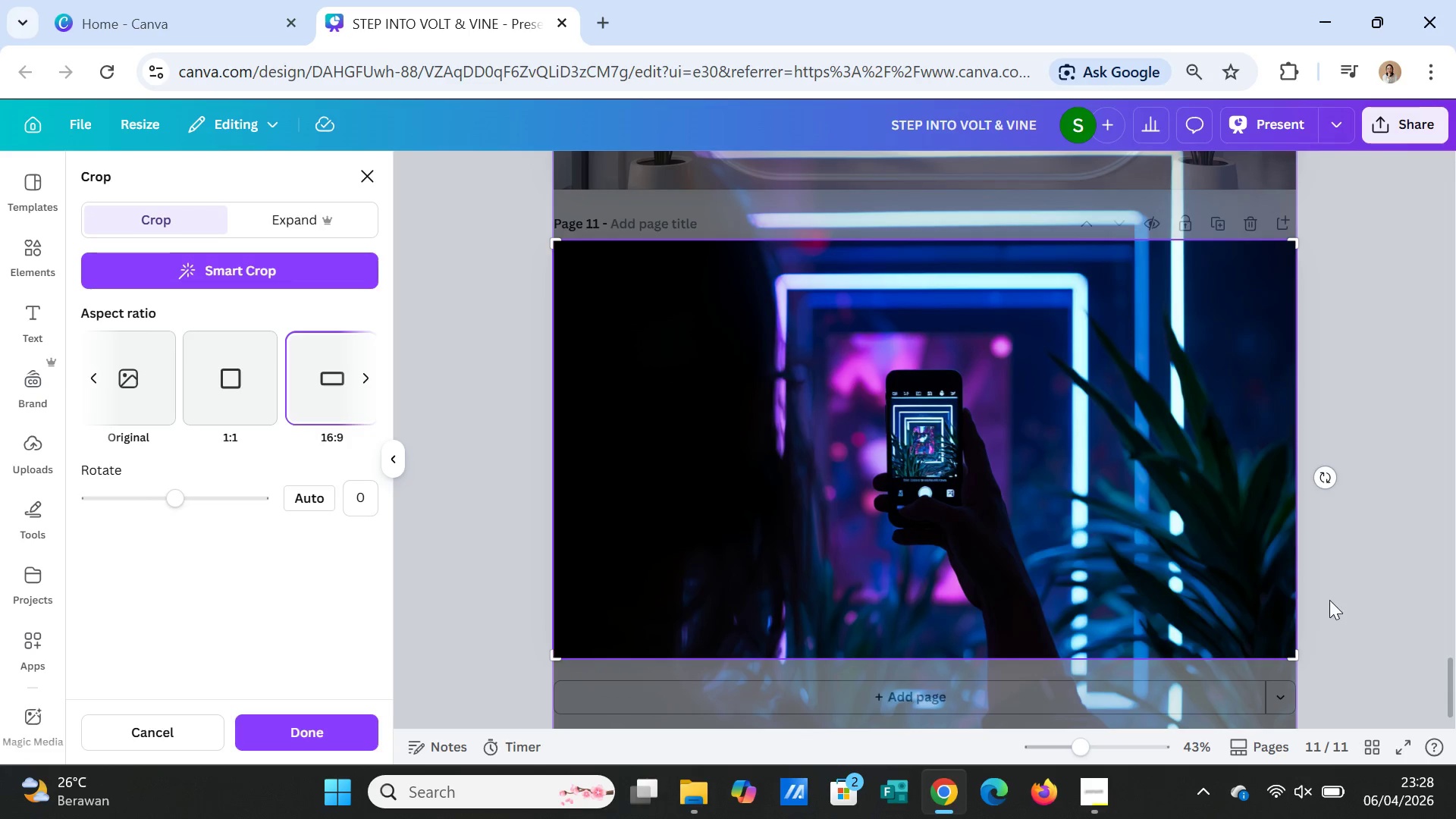 
left_click([1331, 601])
 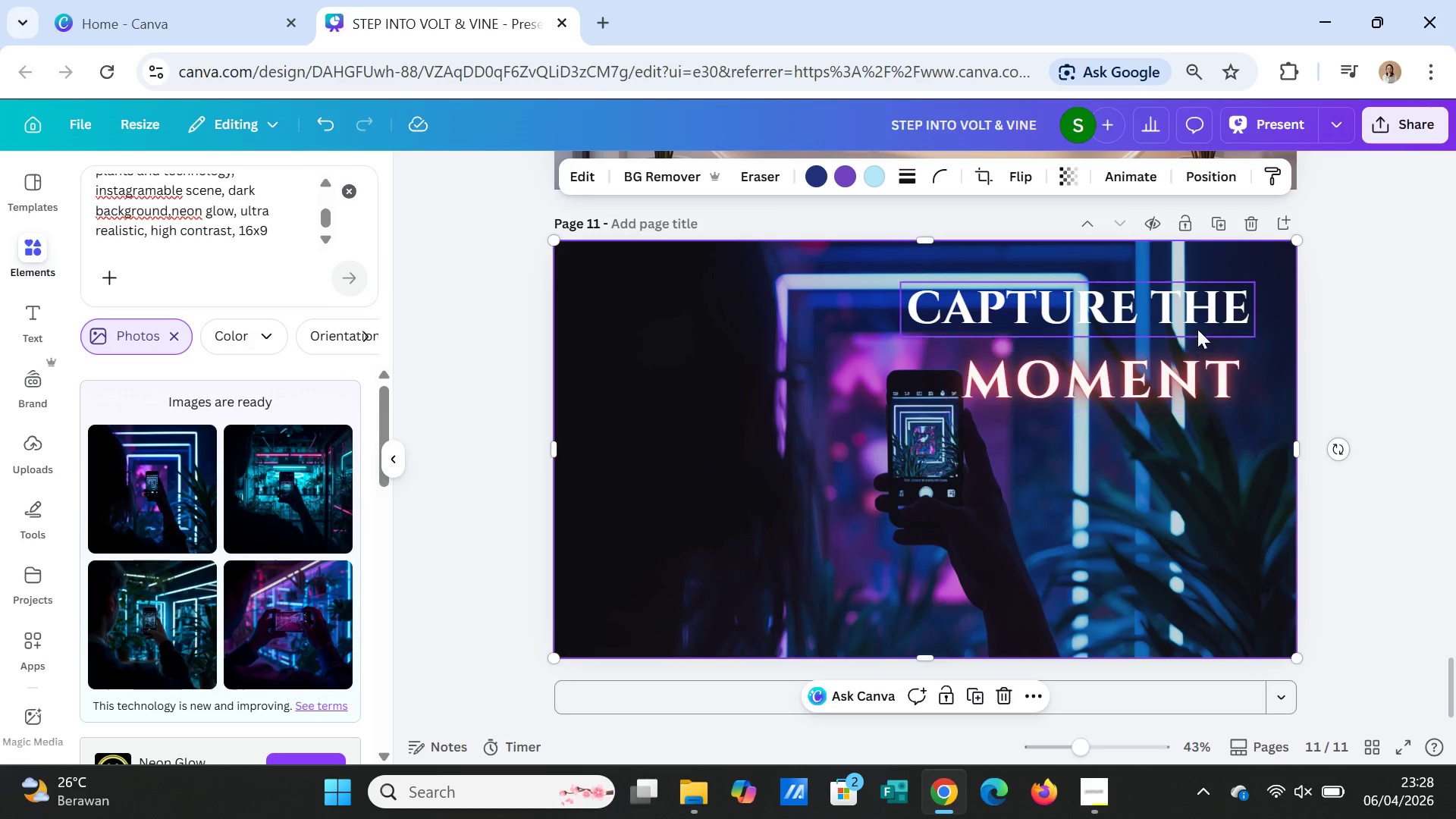 
left_click_drag(start_coordinate=[1200, 386], to_coordinate=[1204, 378])
 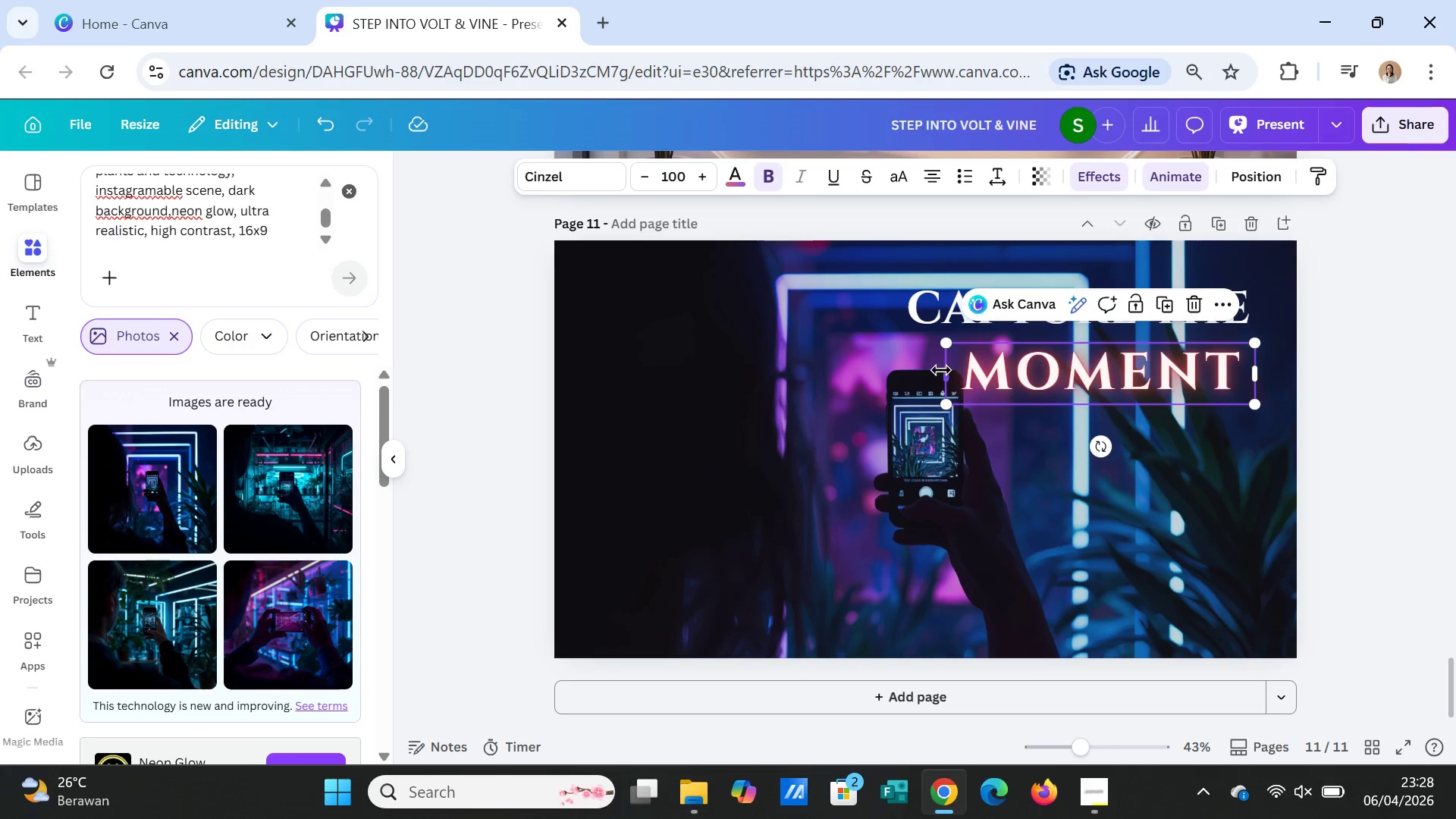 
left_click_drag(start_coordinate=[941, 370], to_coordinate=[957, 369])
 